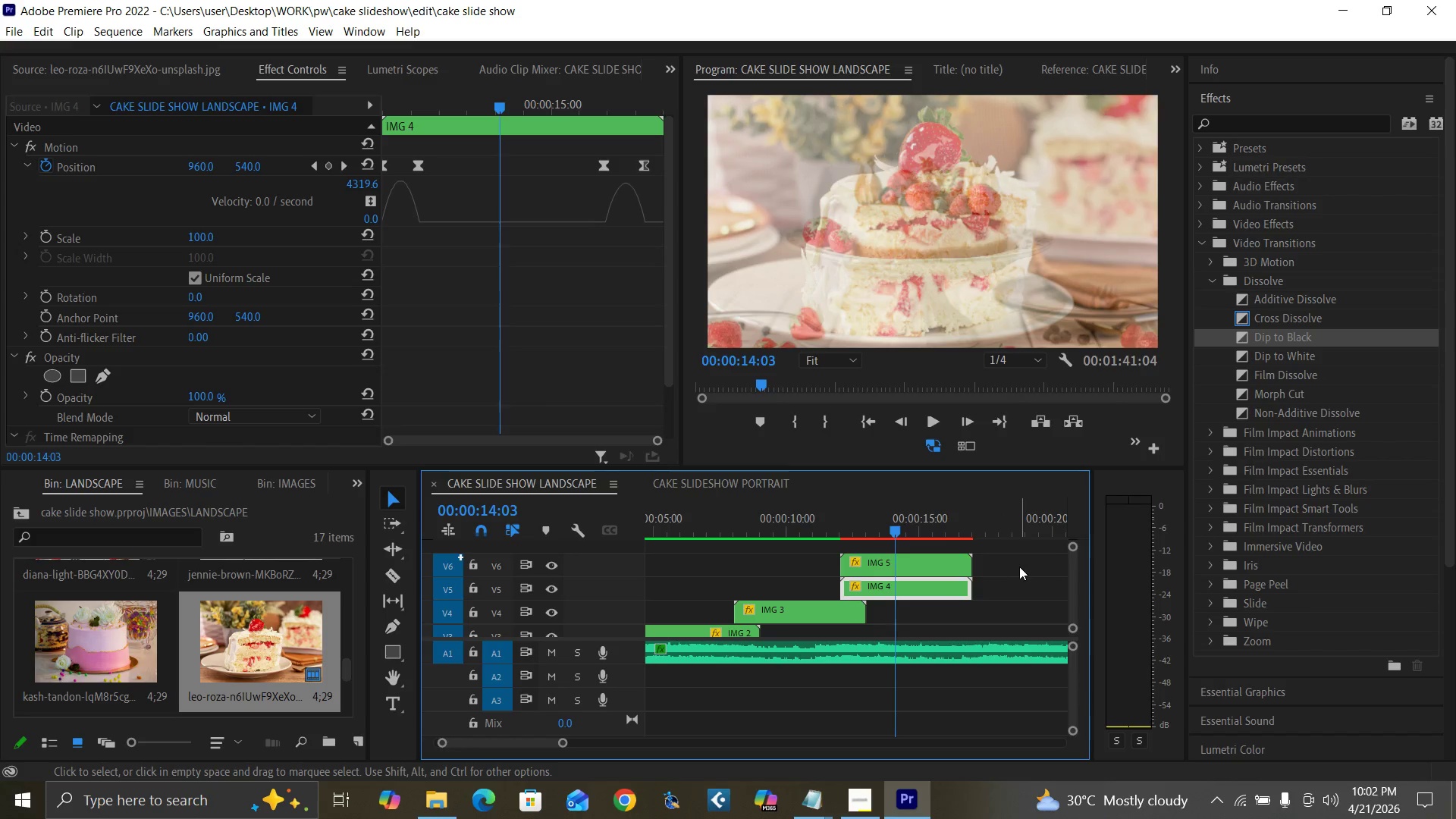 
key(ArrowRight)
 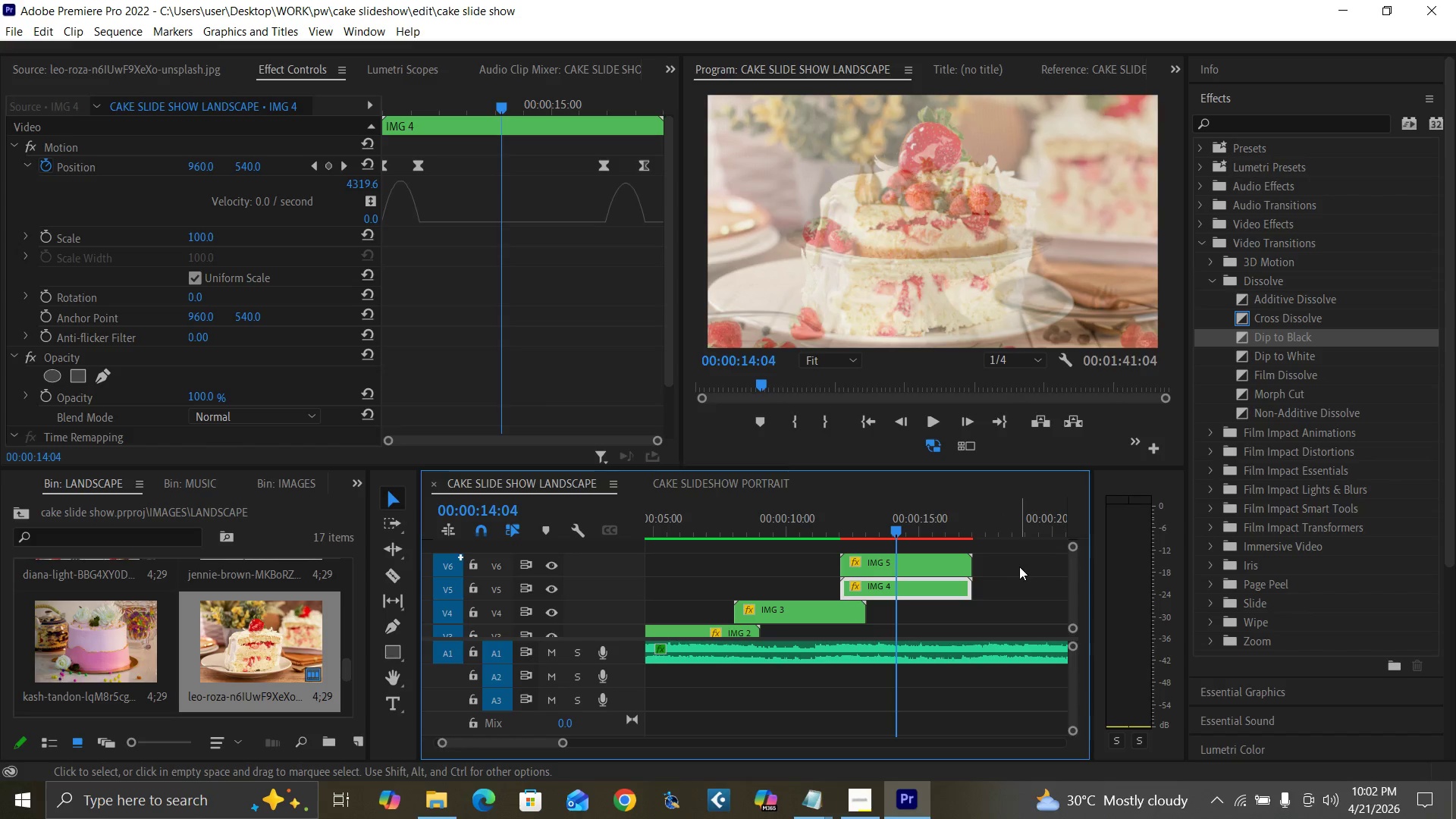 
key(ArrowRight)
 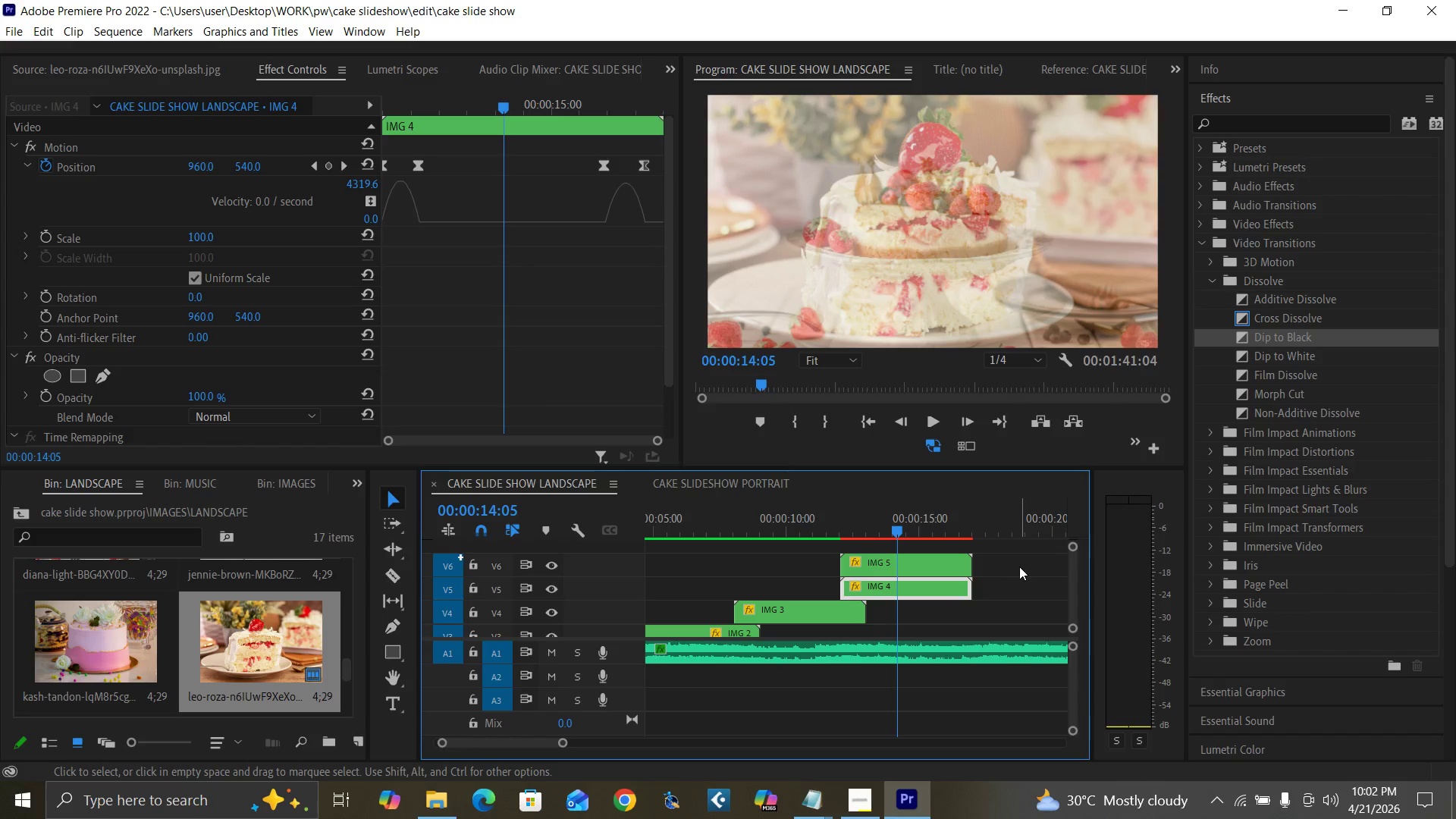 
key(ArrowRight)
 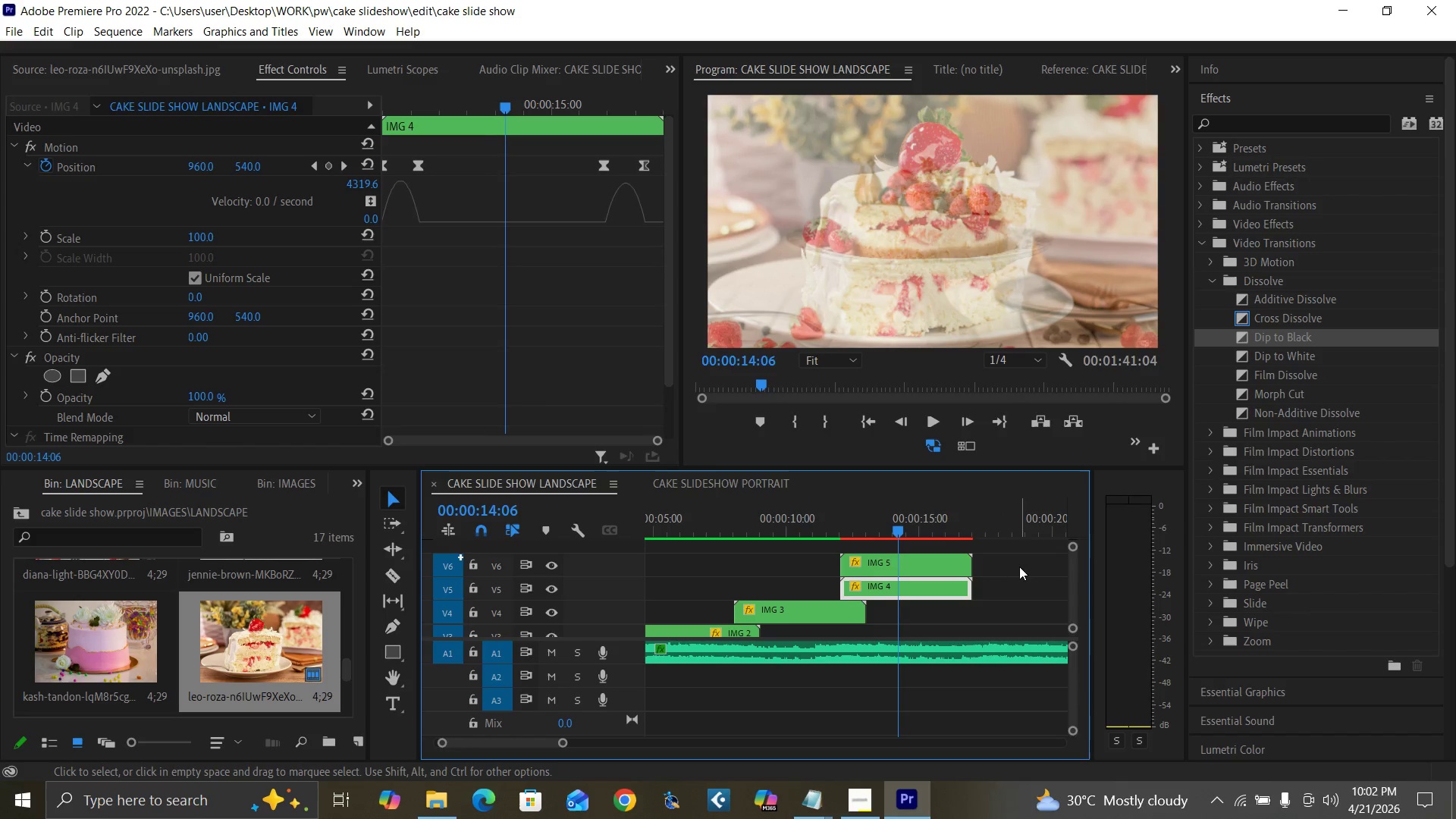 
key(ArrowRight)
 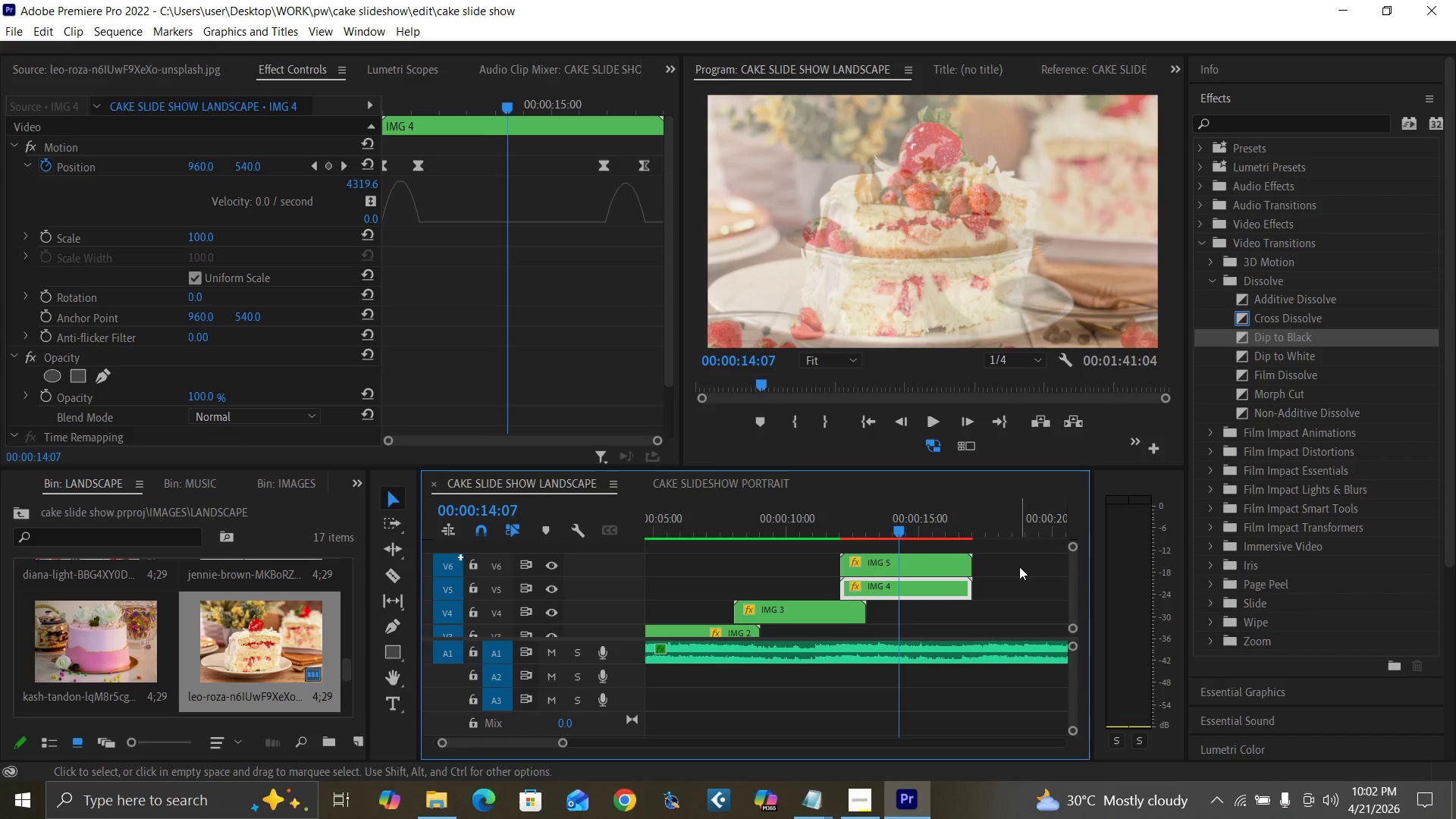 
key(ArrowRight)
 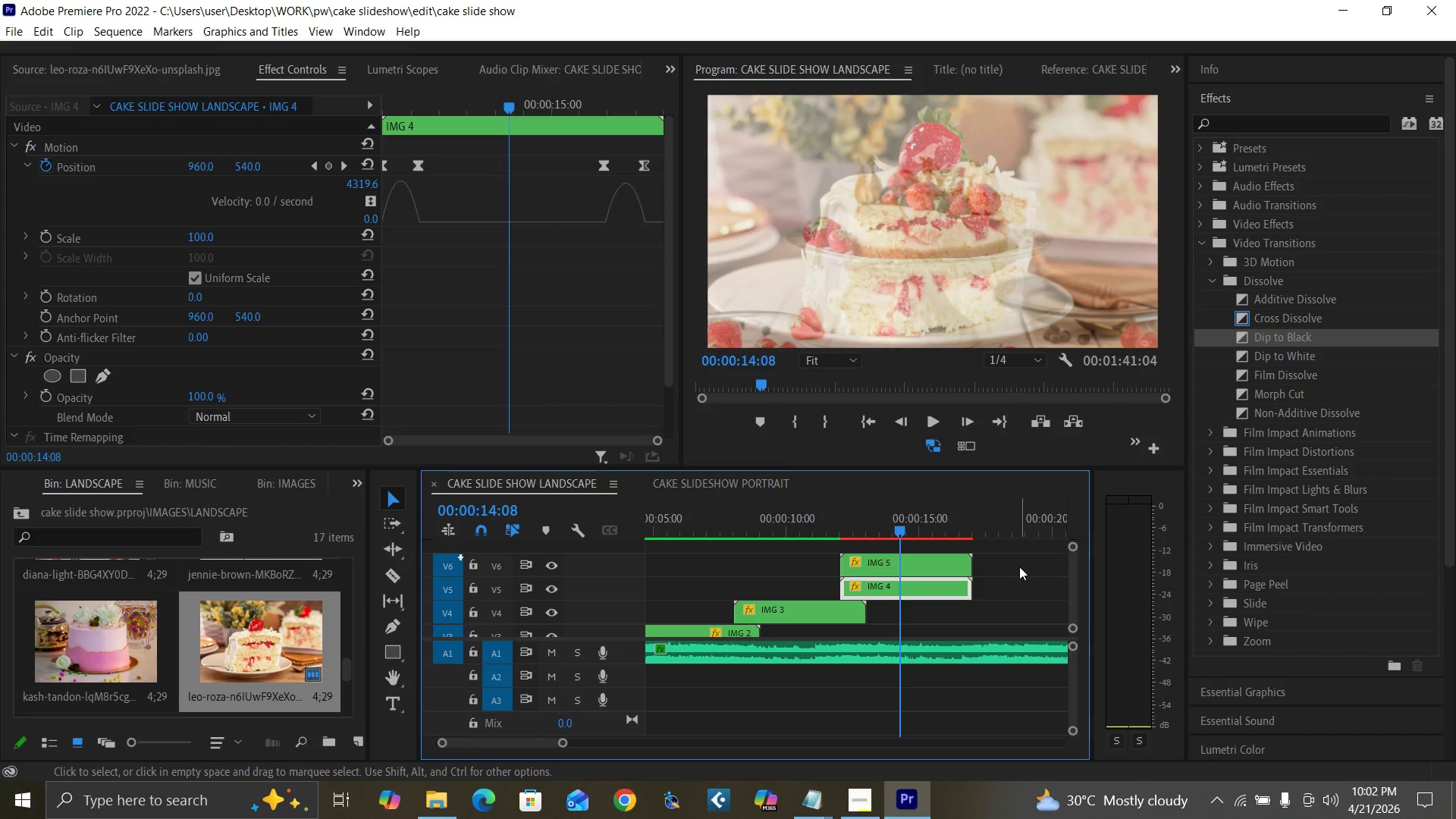 
key(ArrowRight)
 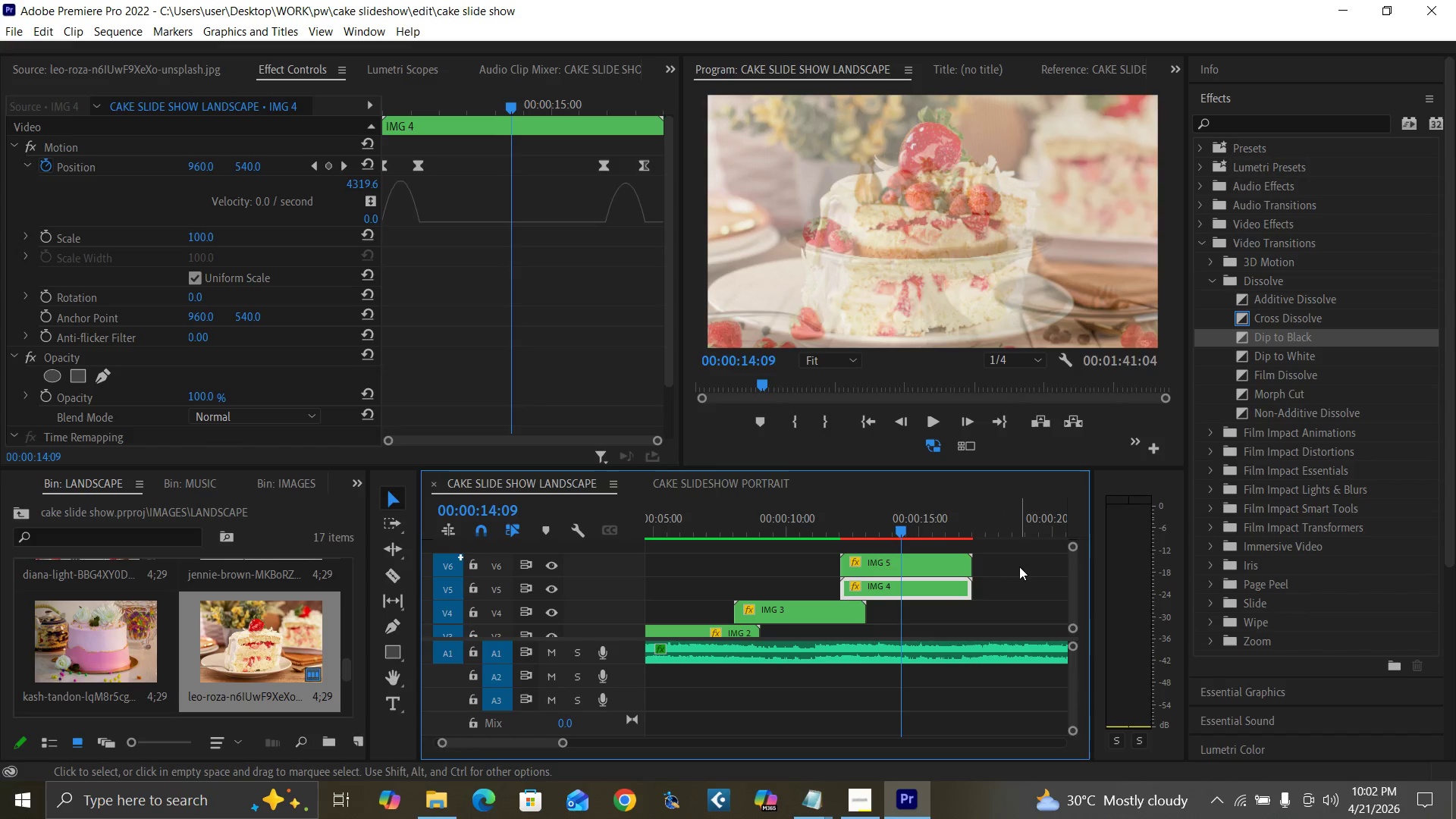 
key(ArrowRight)
 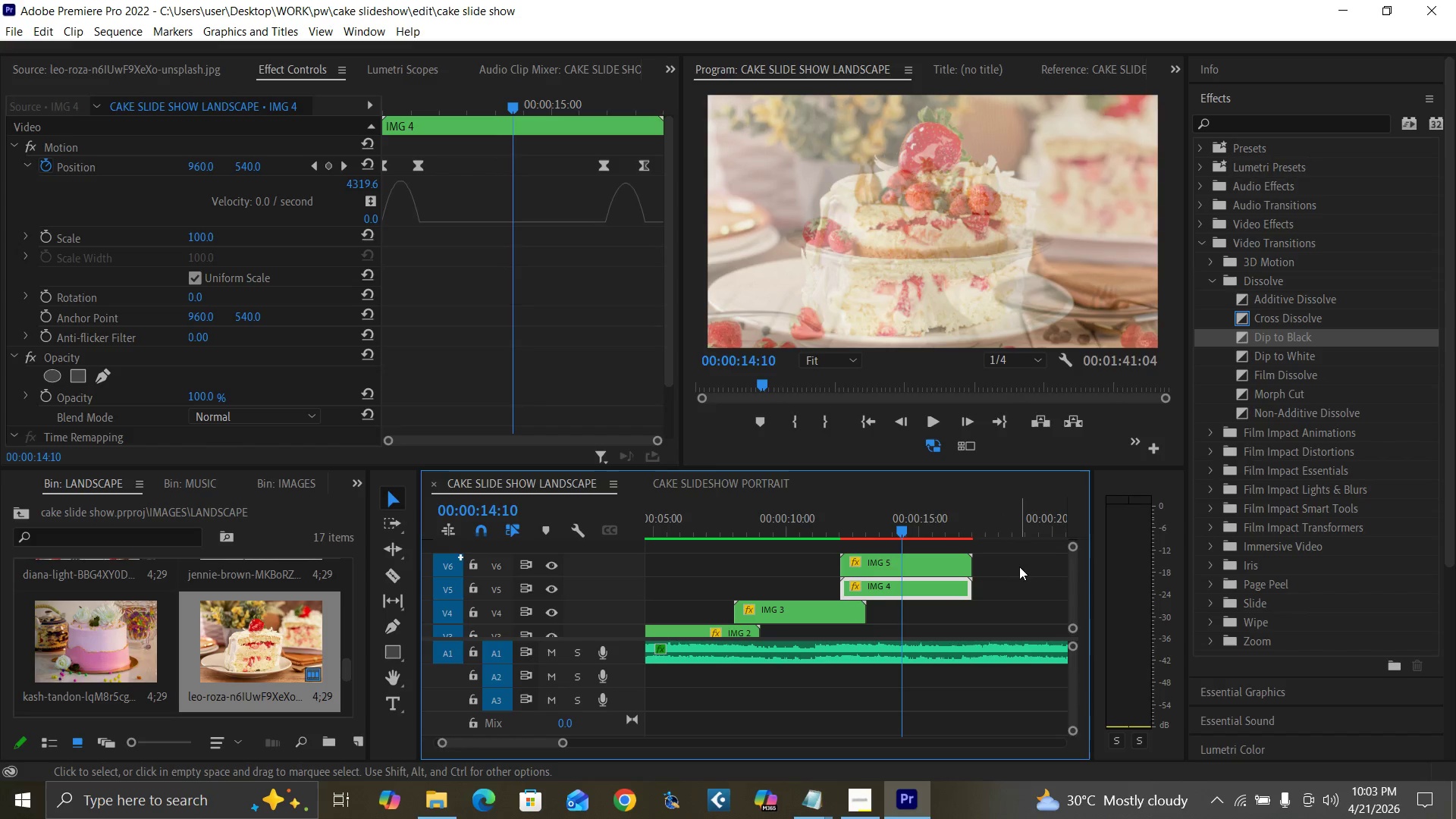 
key(ArrowRight)
 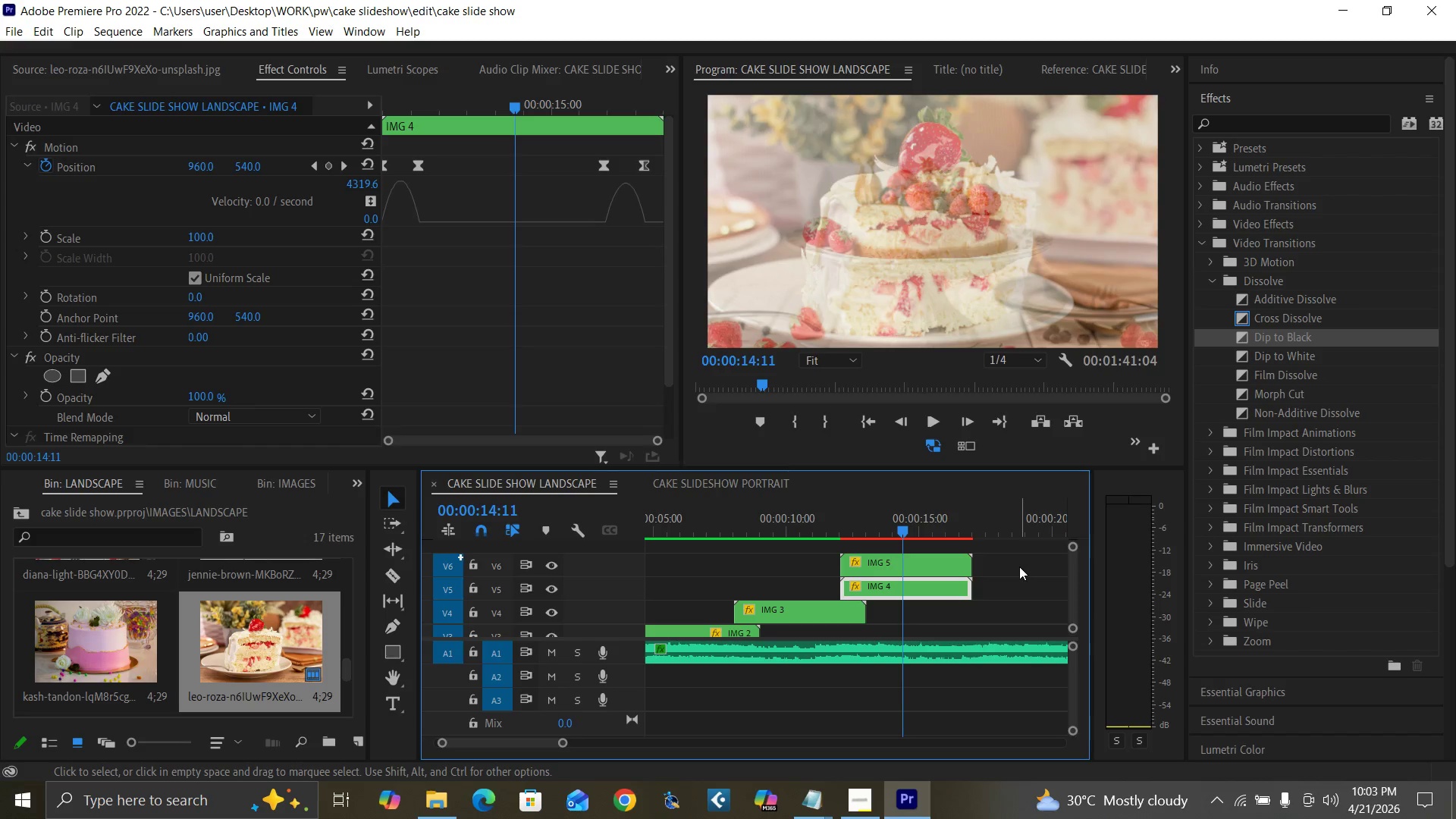 
key(ArrowRight)
 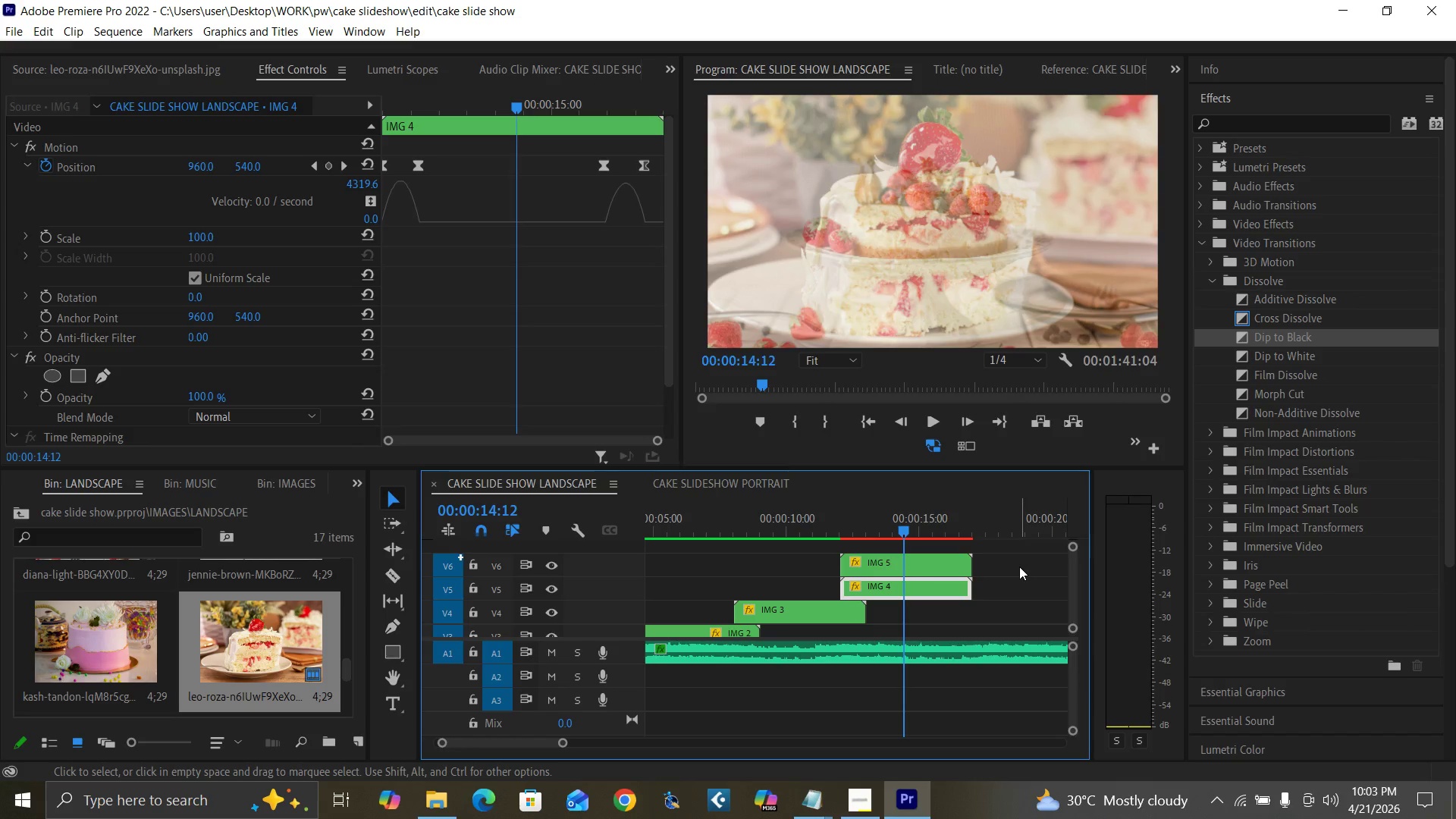 
key(ArrowRight)
 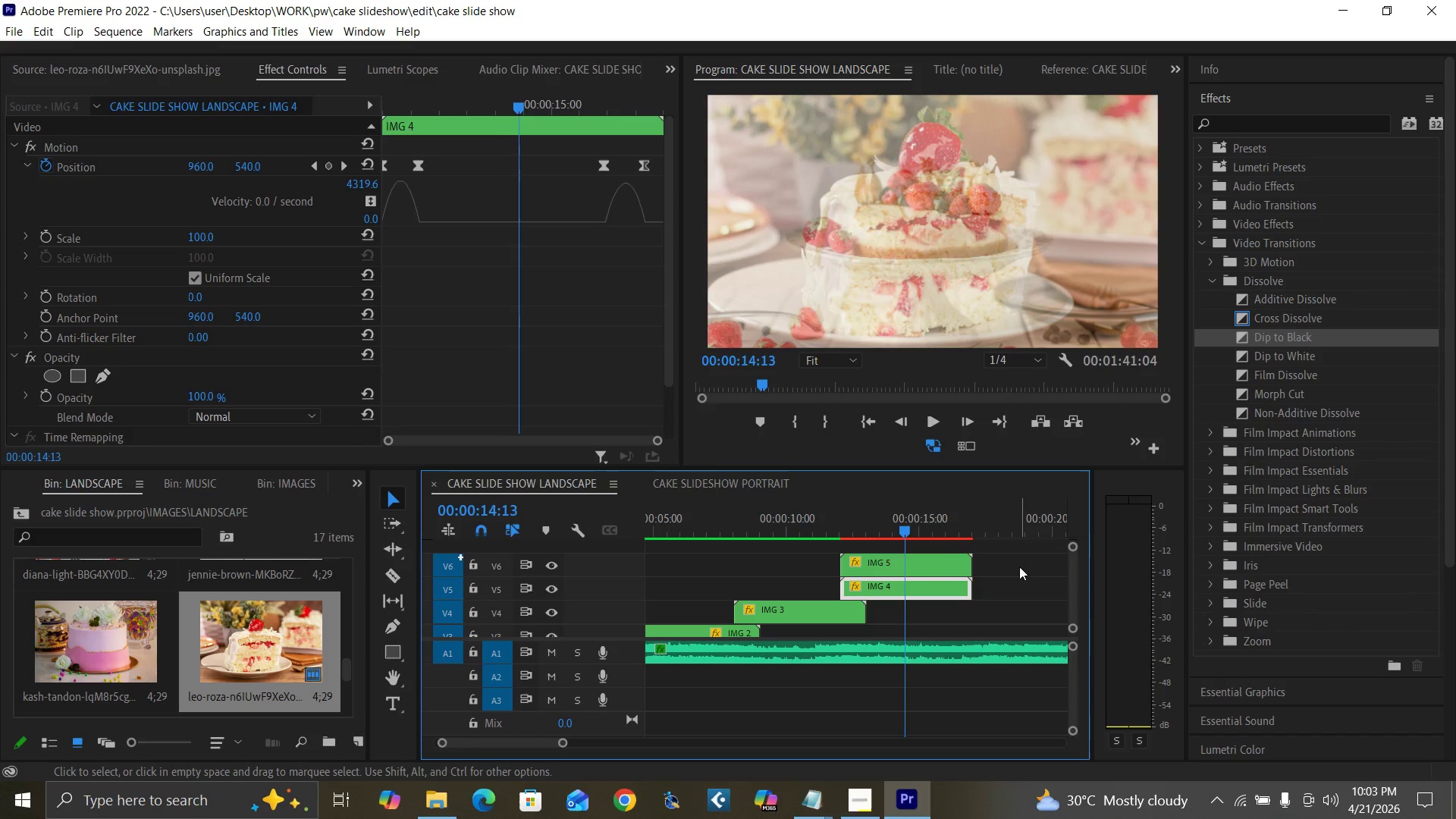 
key(ArrowRight)
 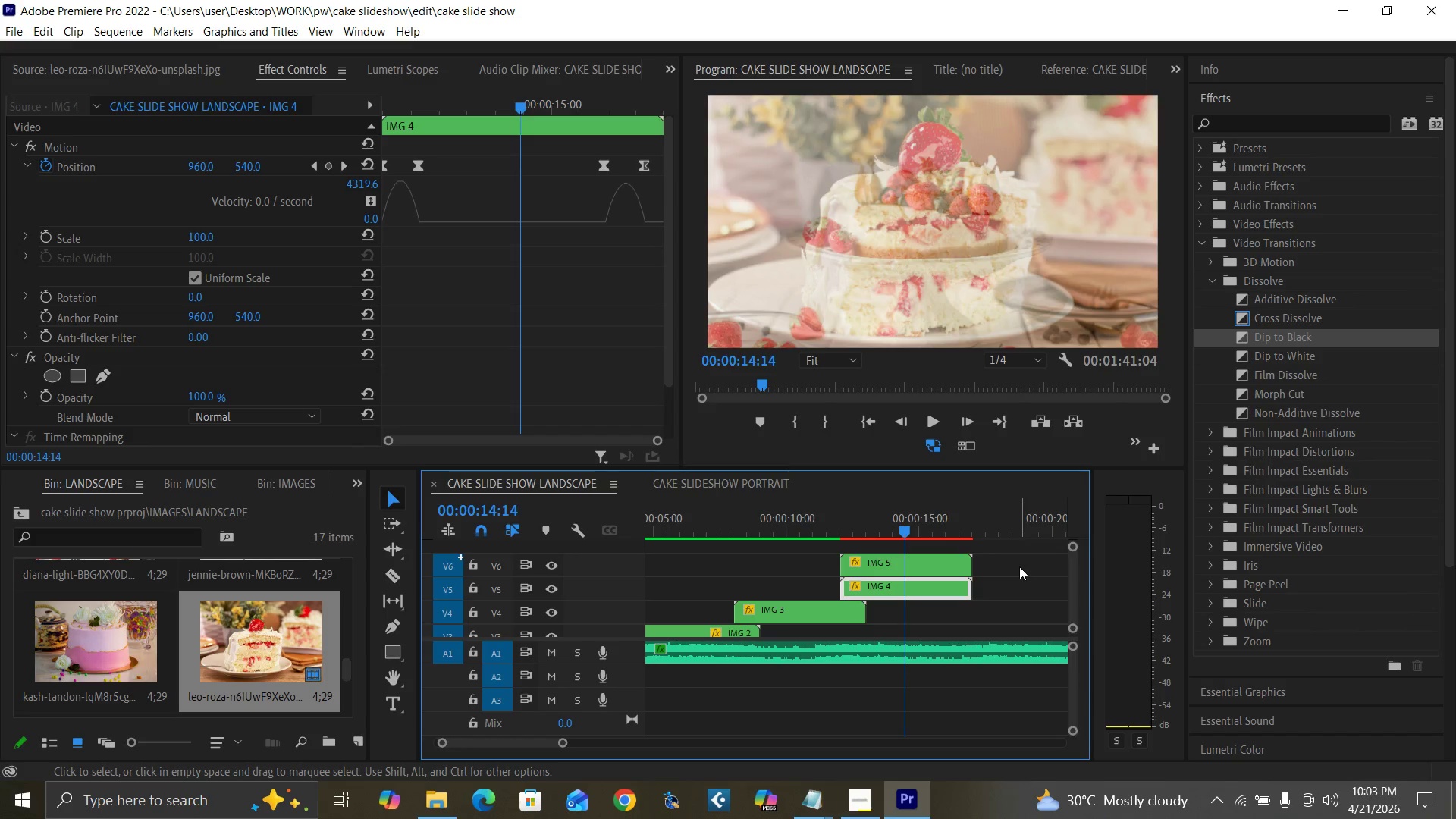 
key(ArrowRight)
 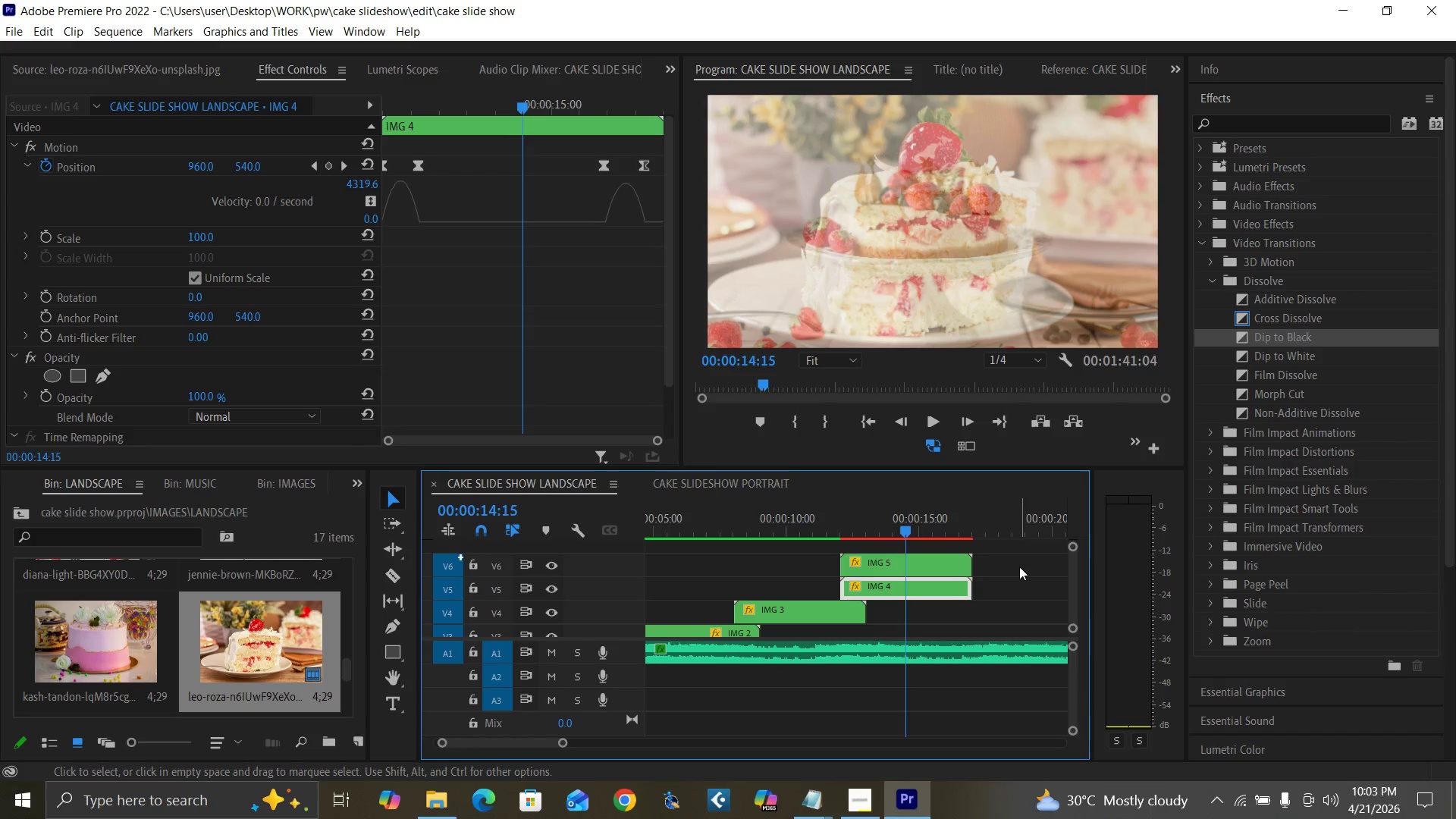 
key(ArrowRight)
 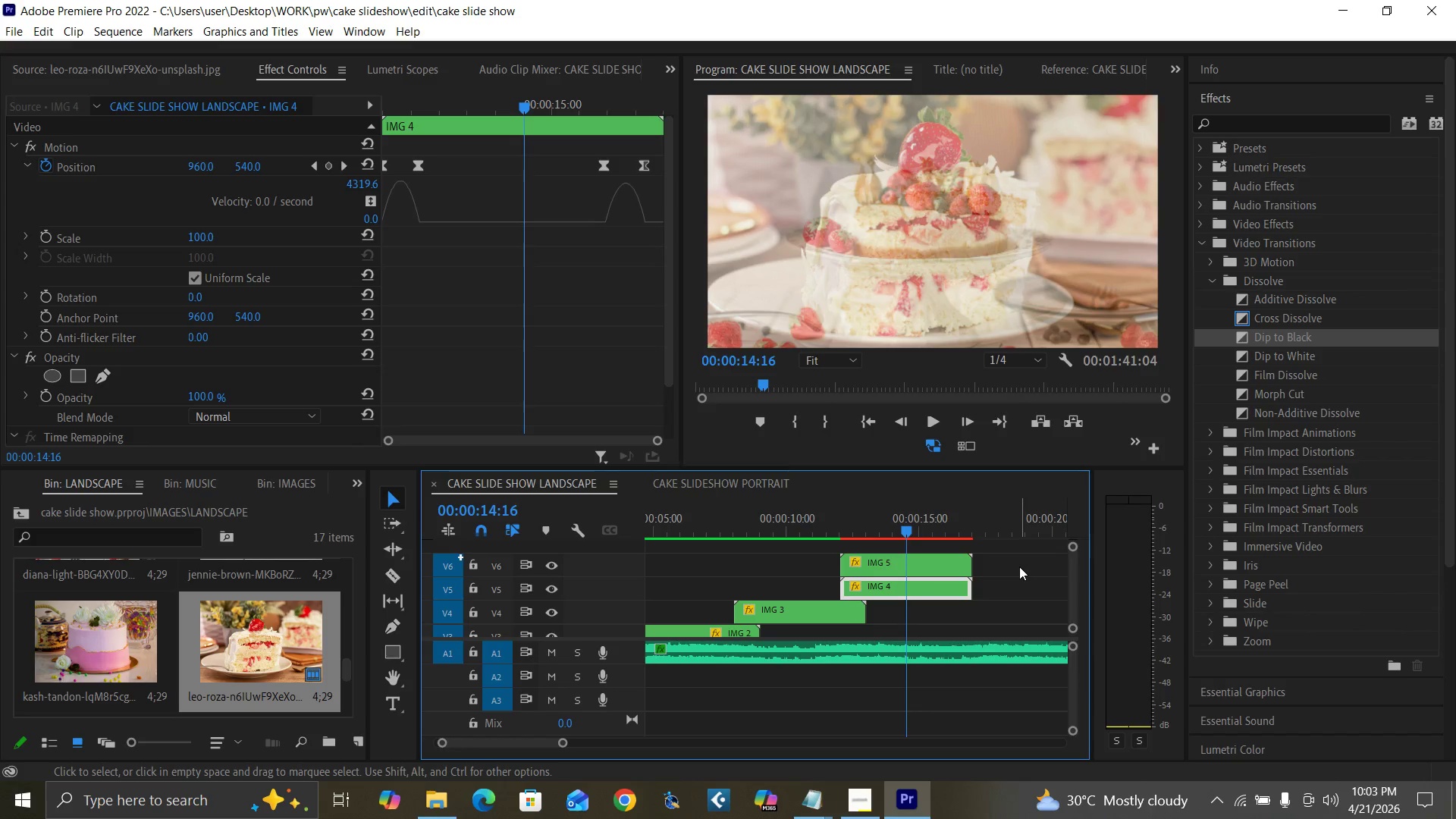 
key(ArrowRight)
 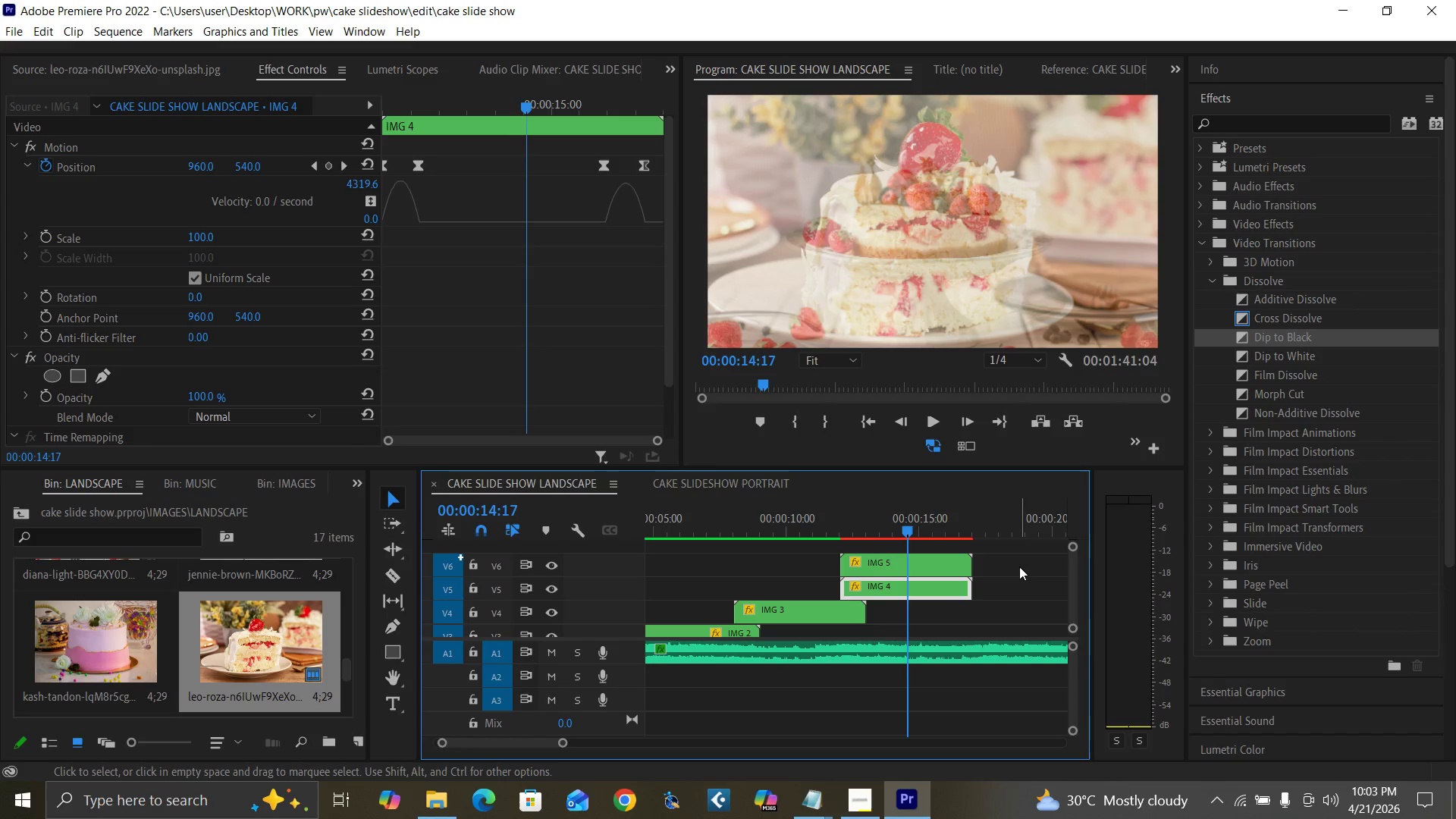 
key(ArrowRight)
 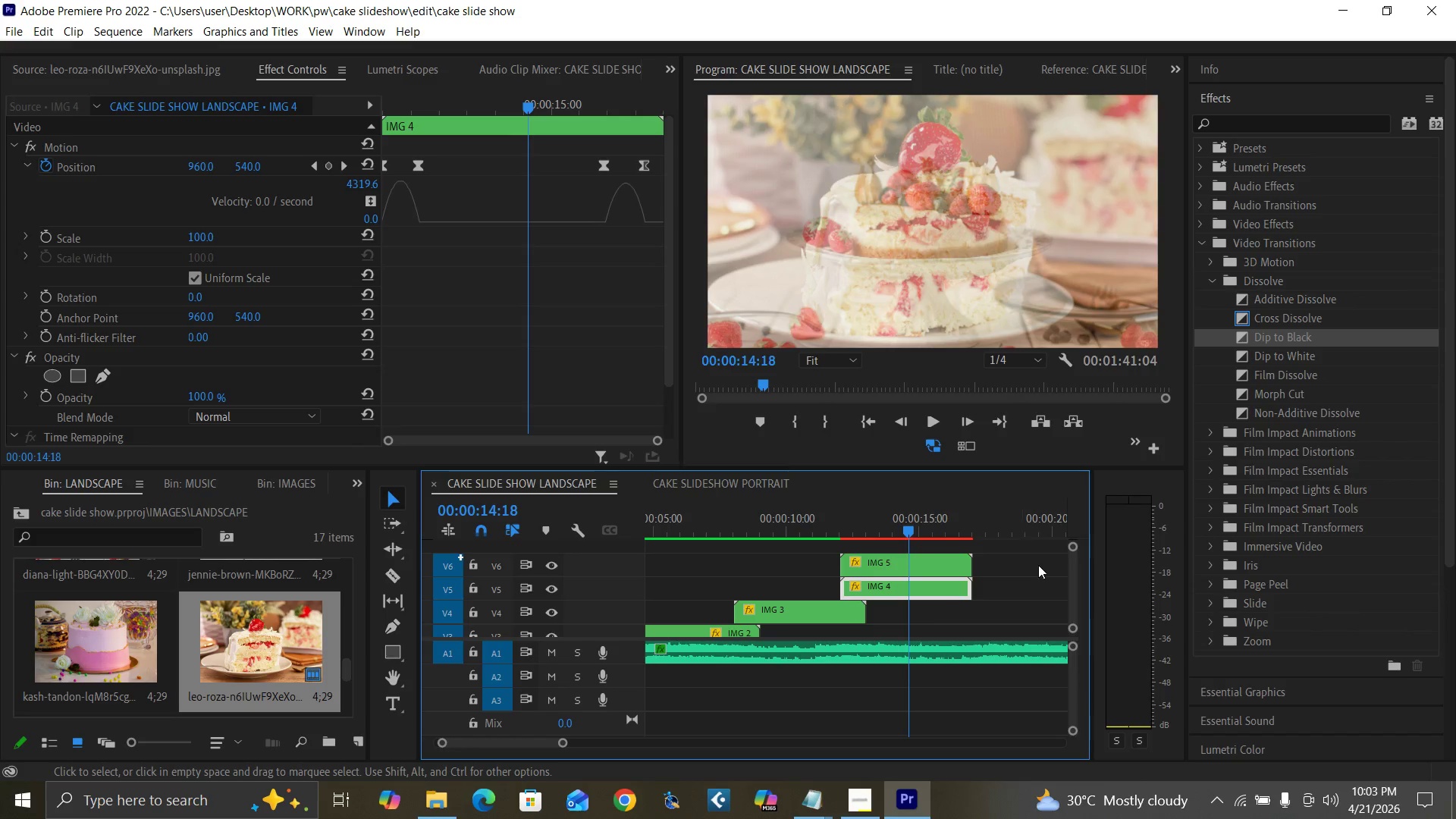 
key(ArrowRight)
 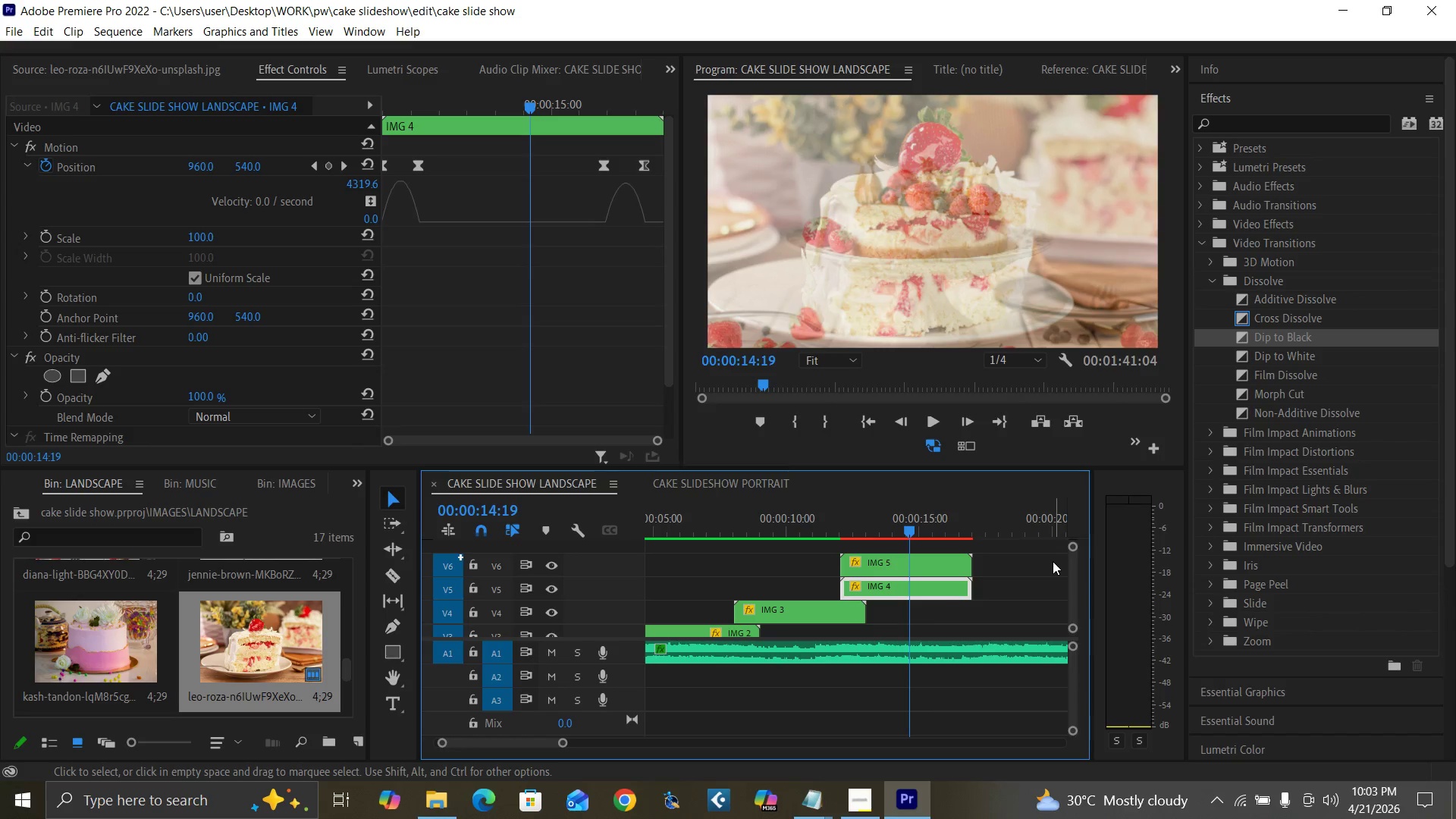 
key(ArrowRight)
 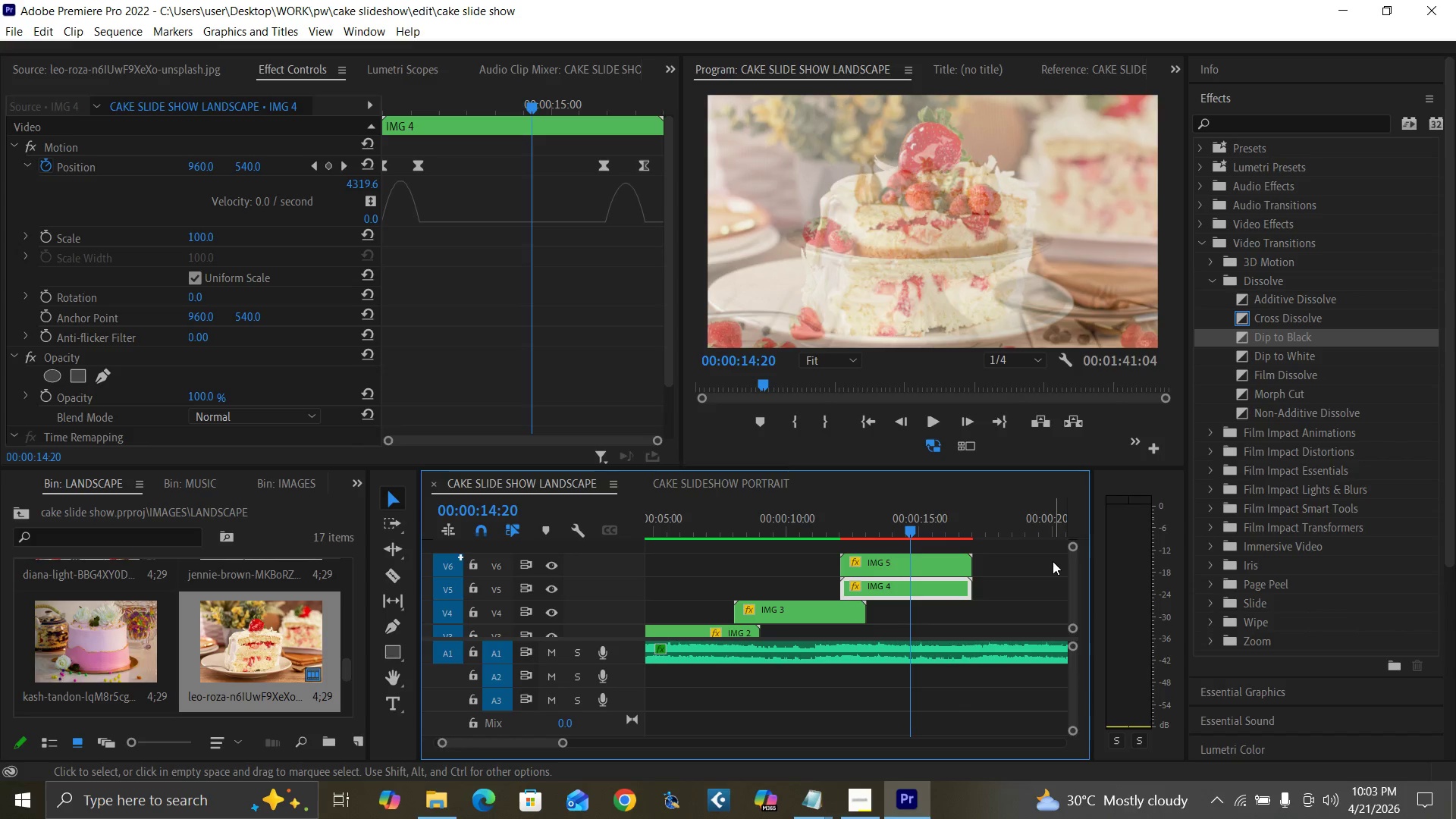 
key(ArrowRight)
 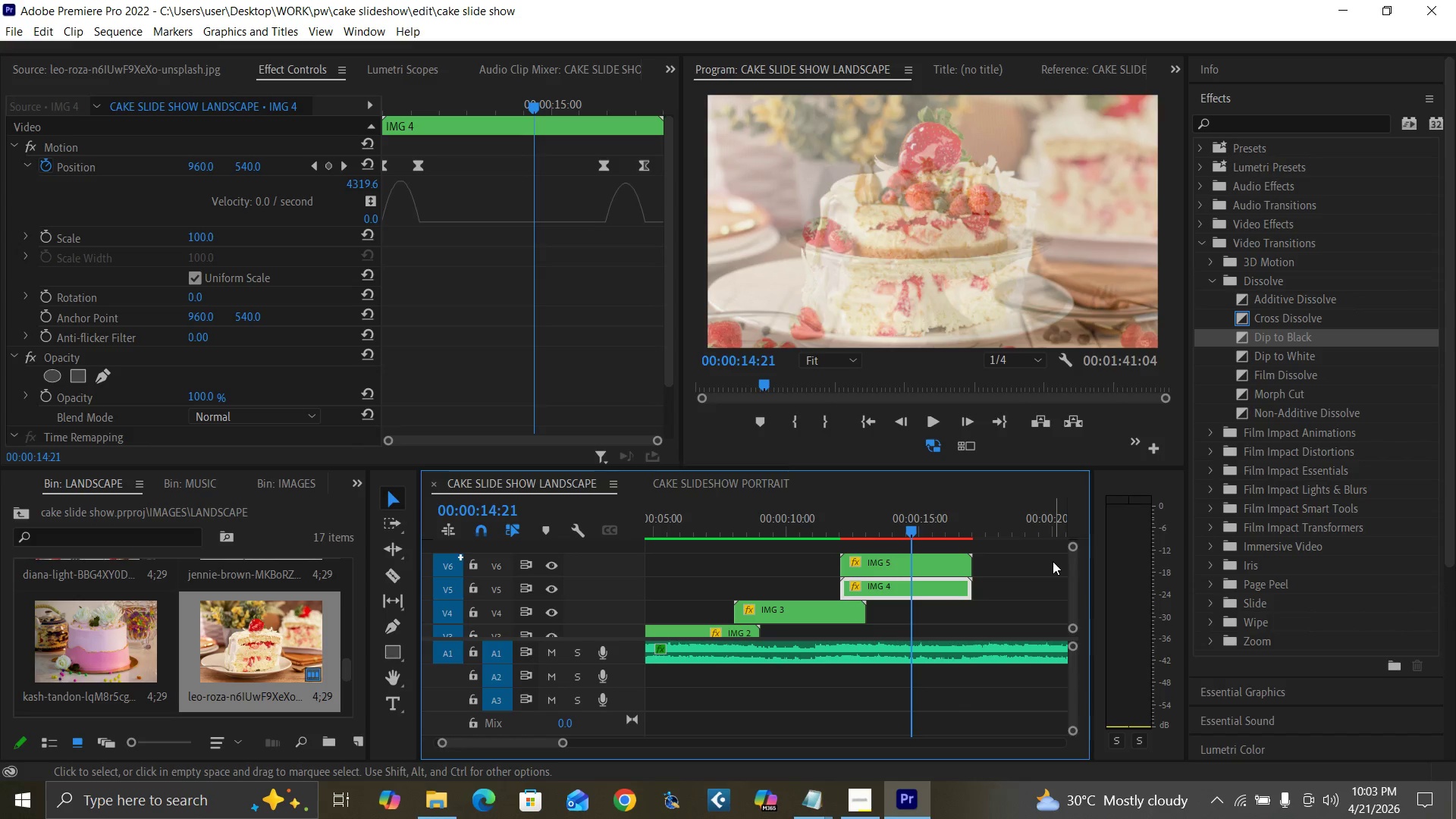 
key(ArrowRight)
 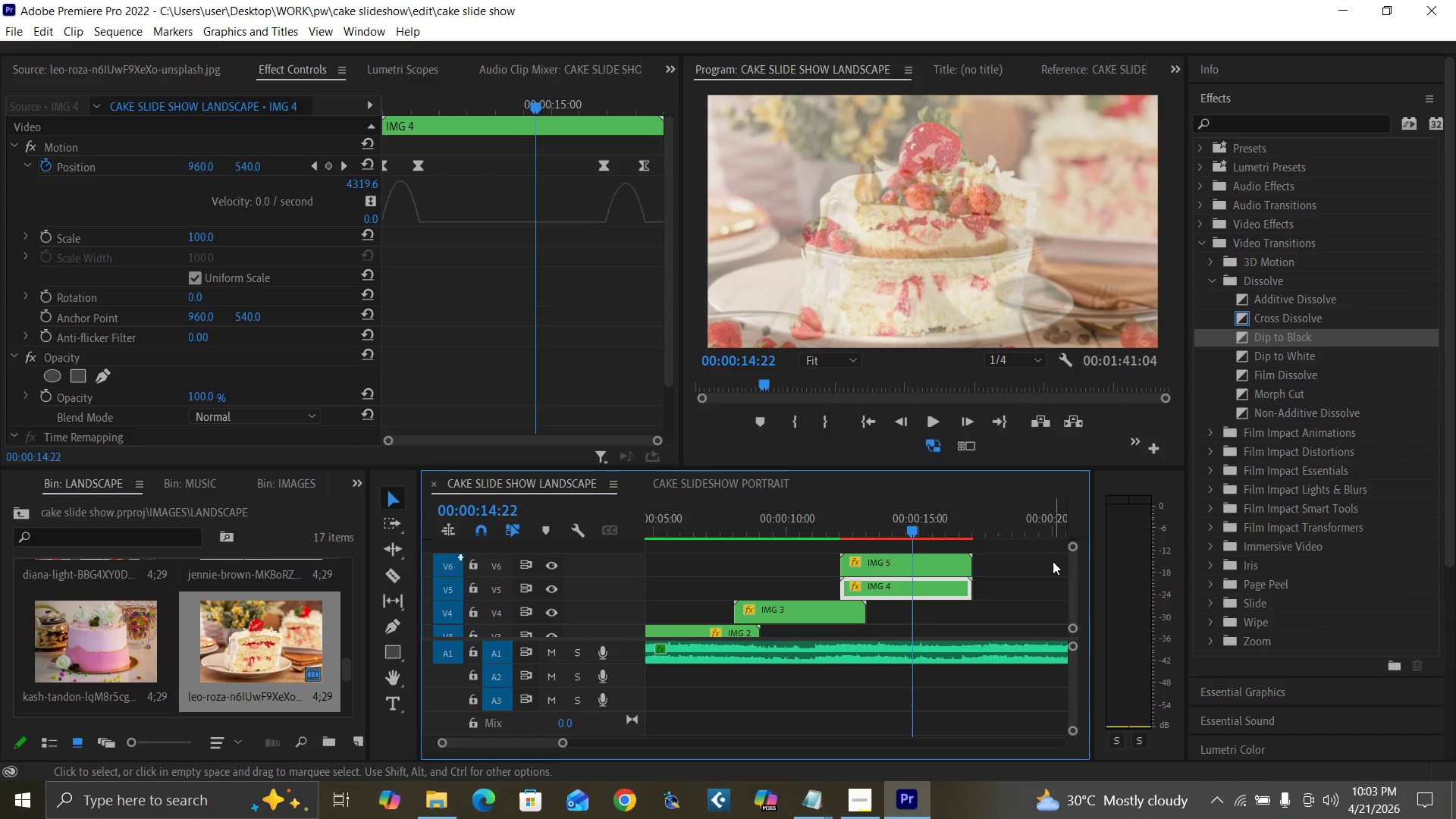 
key(ArrowRight)
 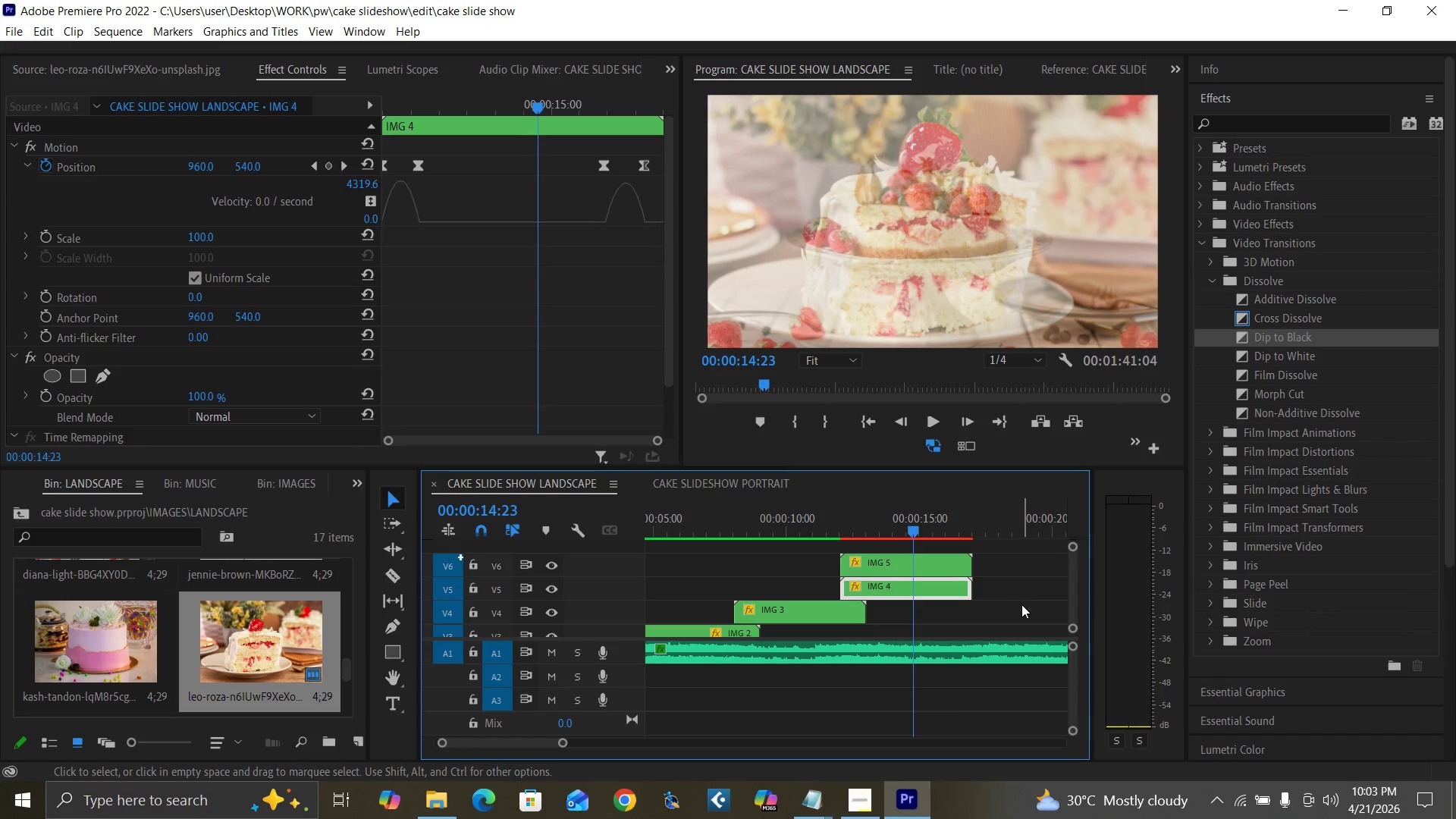 
key(ArrowRight)
 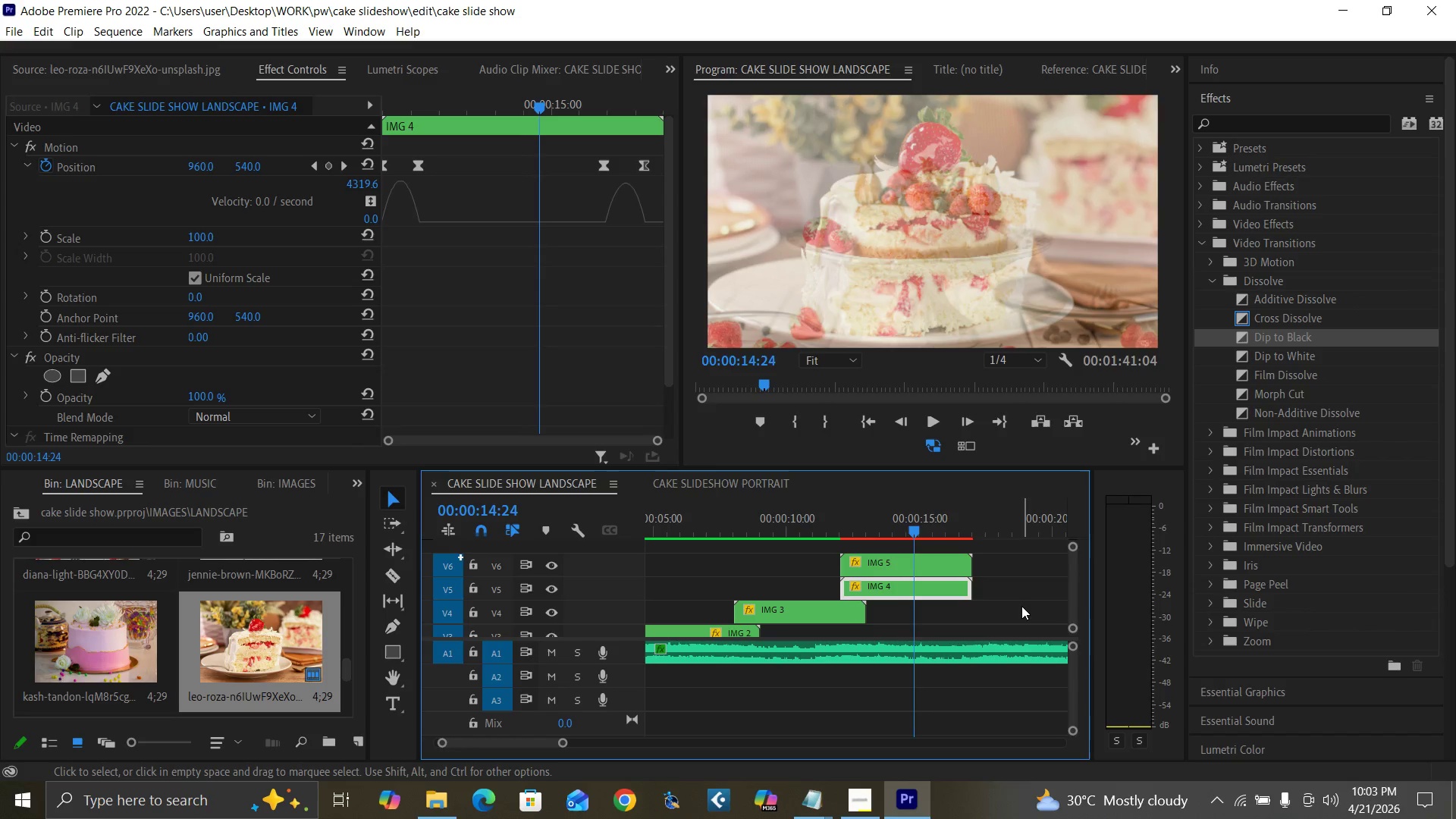 
key(ArrowRight)
 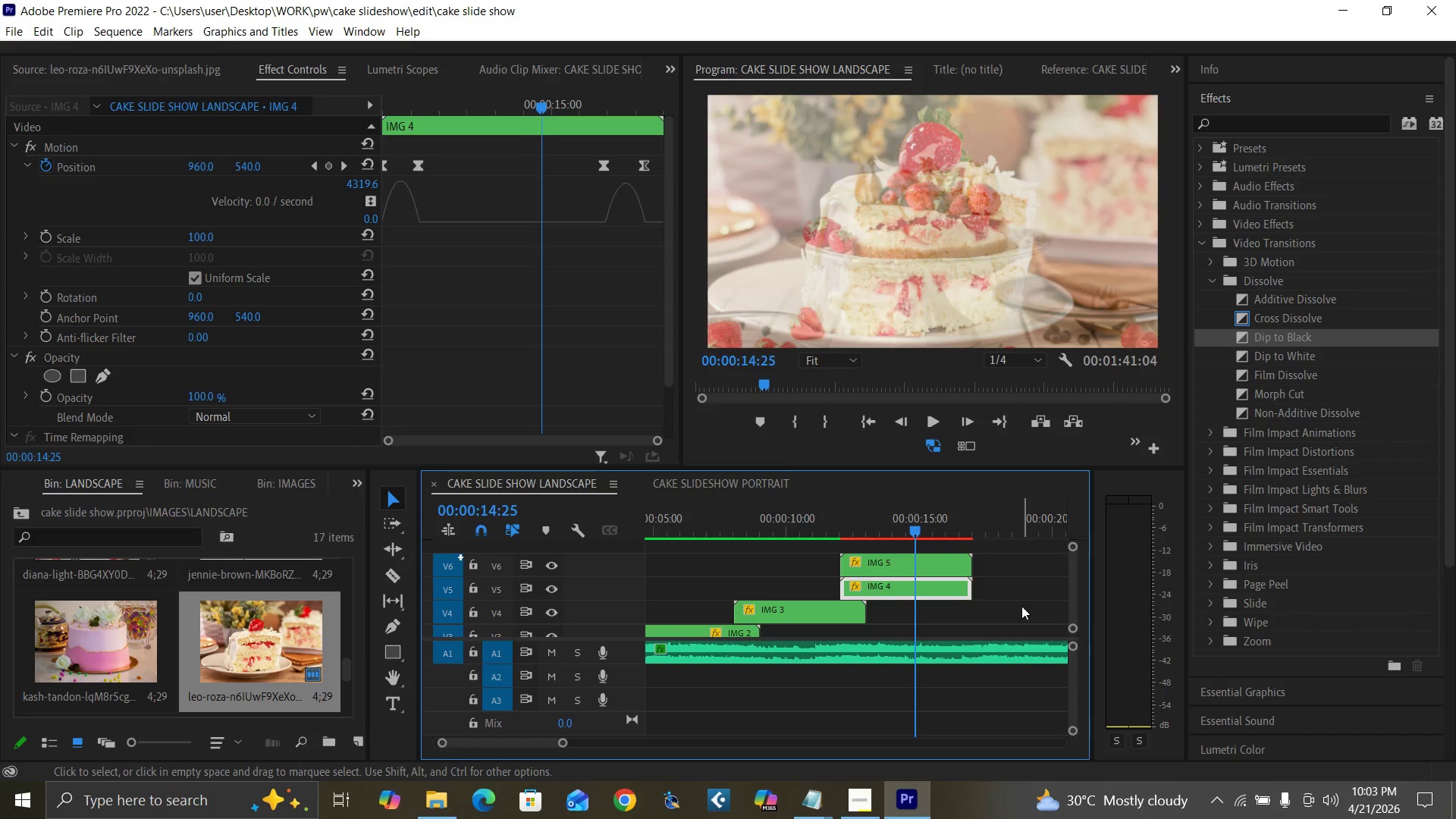 
key(ArrowRight)
 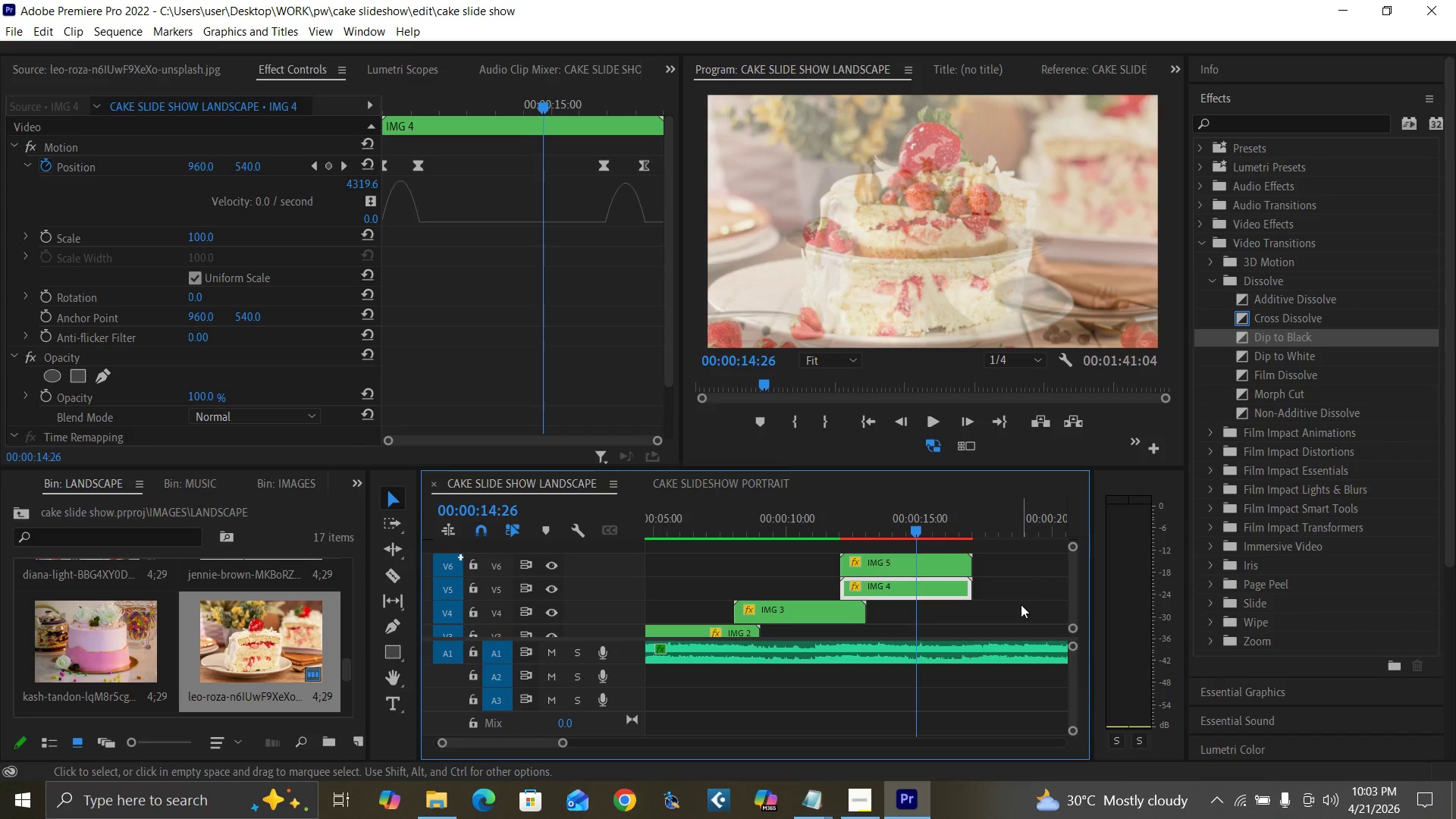 
key(ArrowRight)
 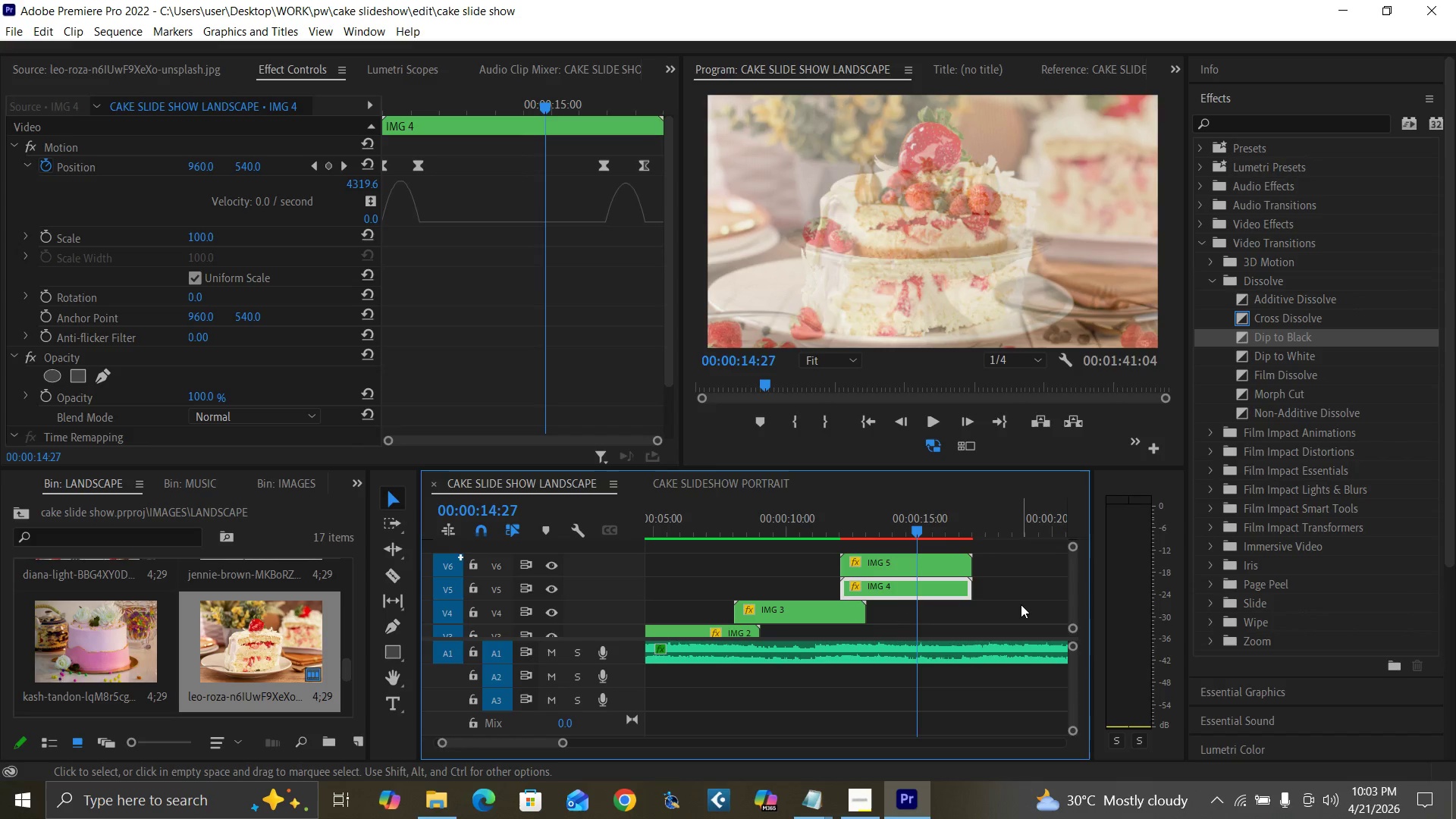 
key(ArrowRight)
 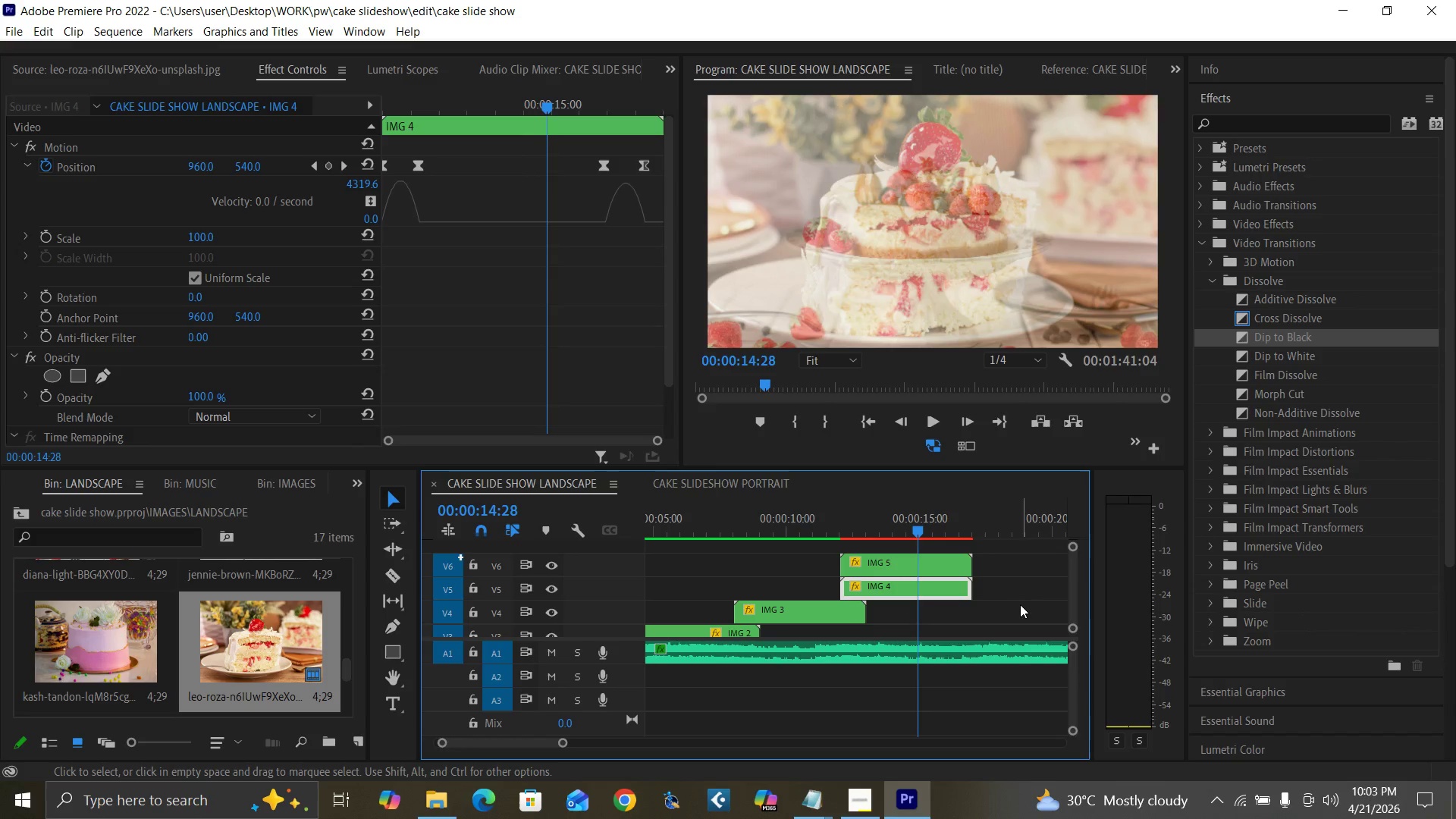 
key(ArrowRight)
 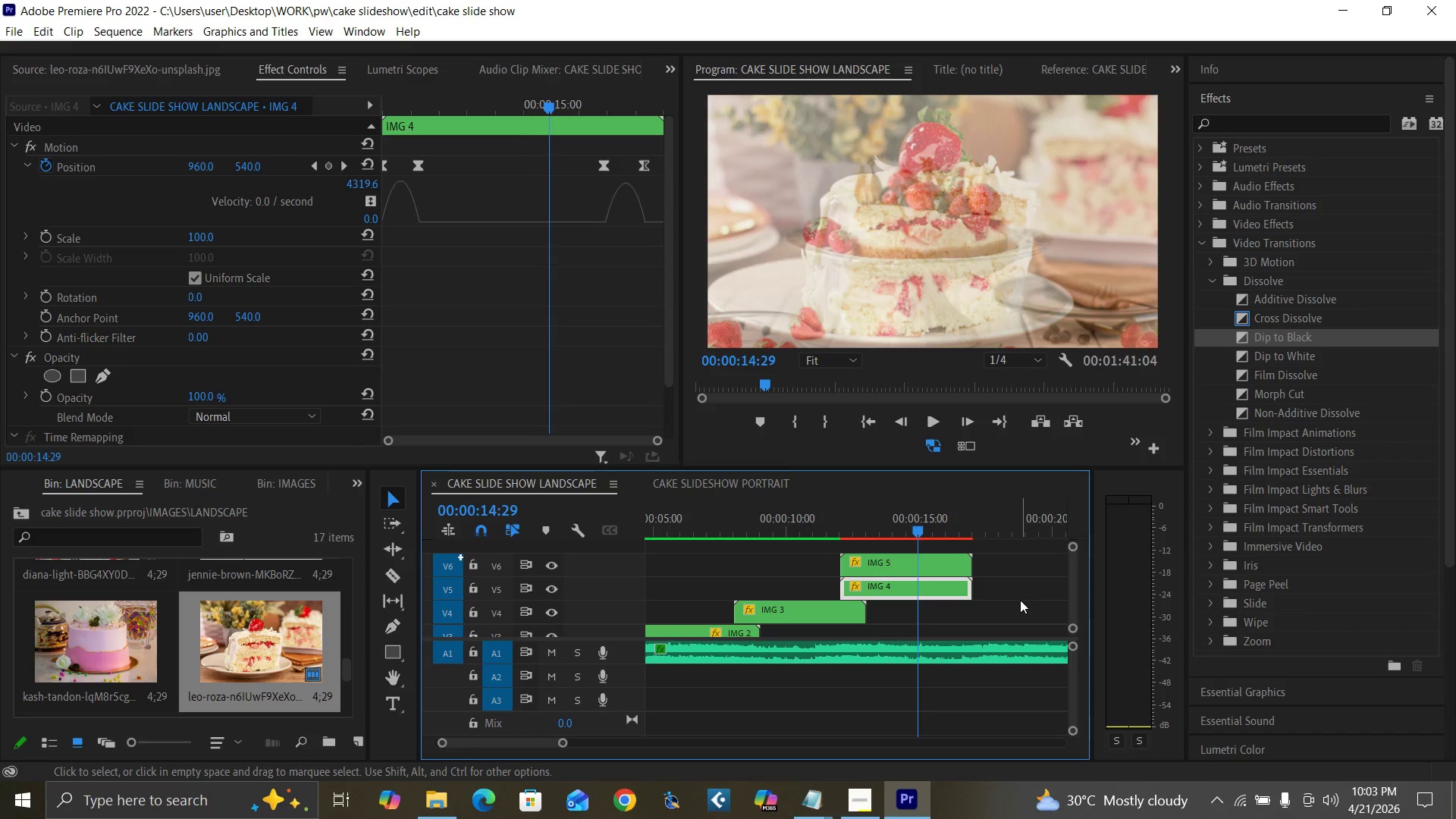 
key(ArrowRight)
 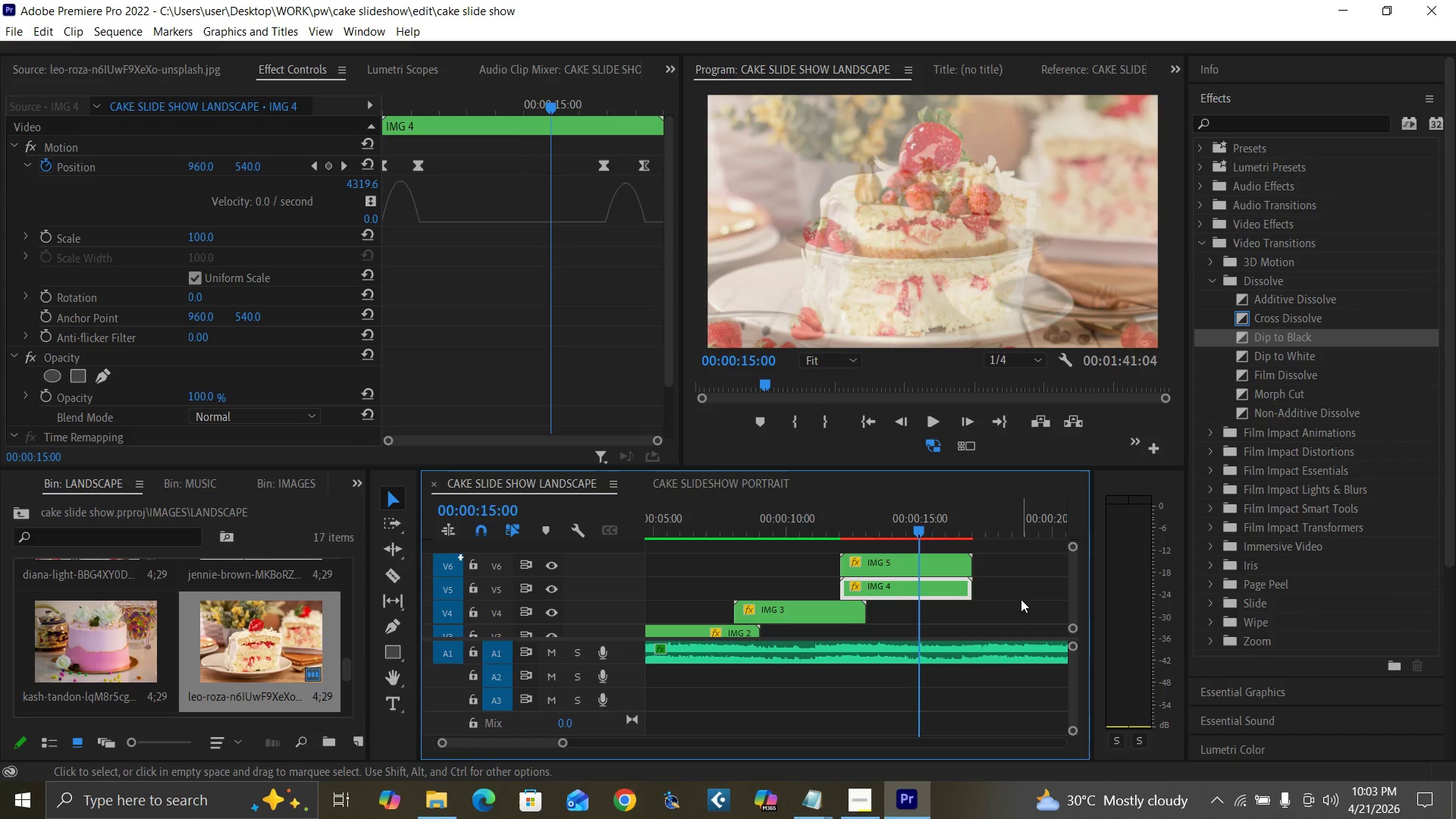 
key(ArrowRight)
 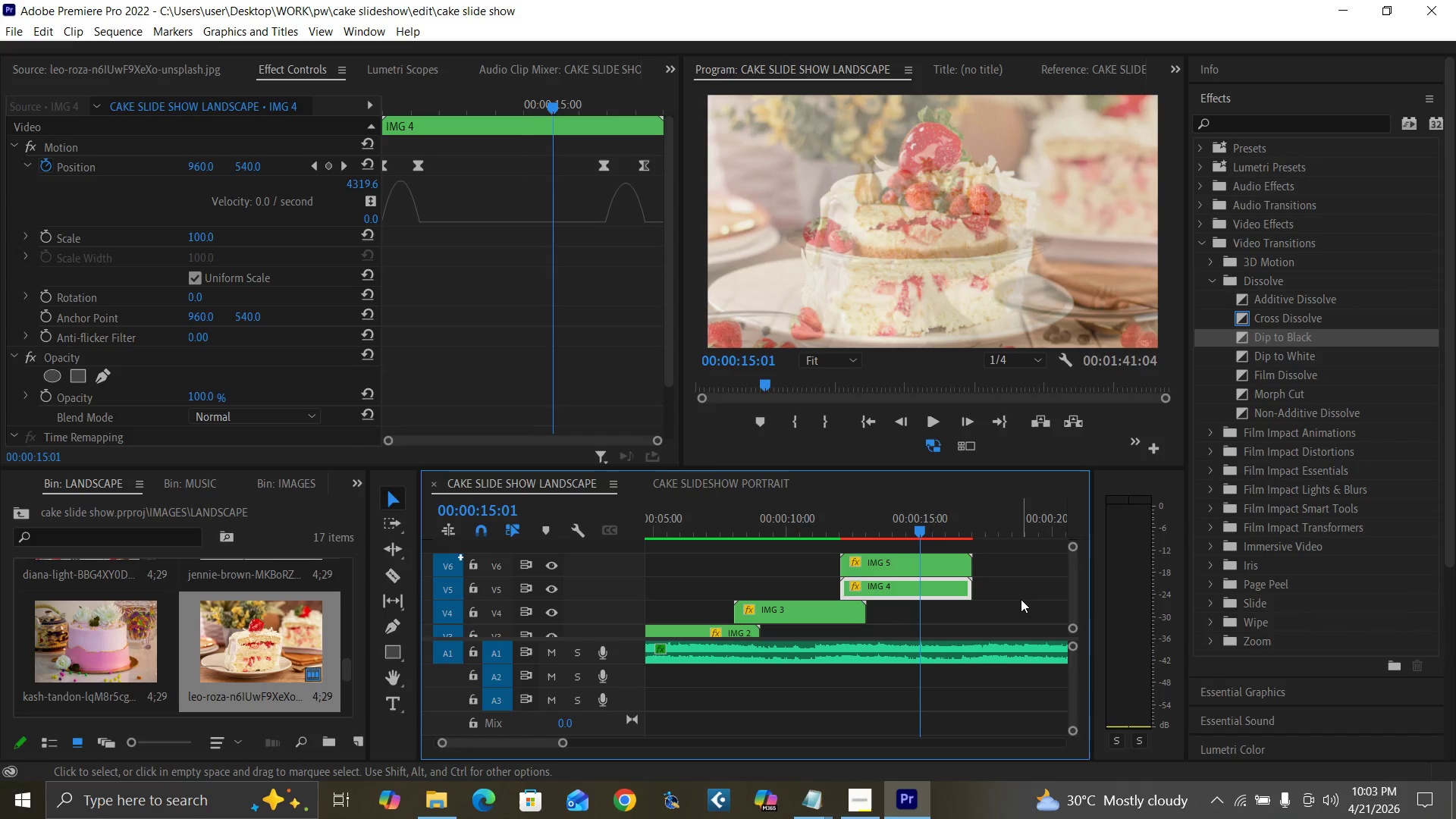 
key(ArrowRight)
 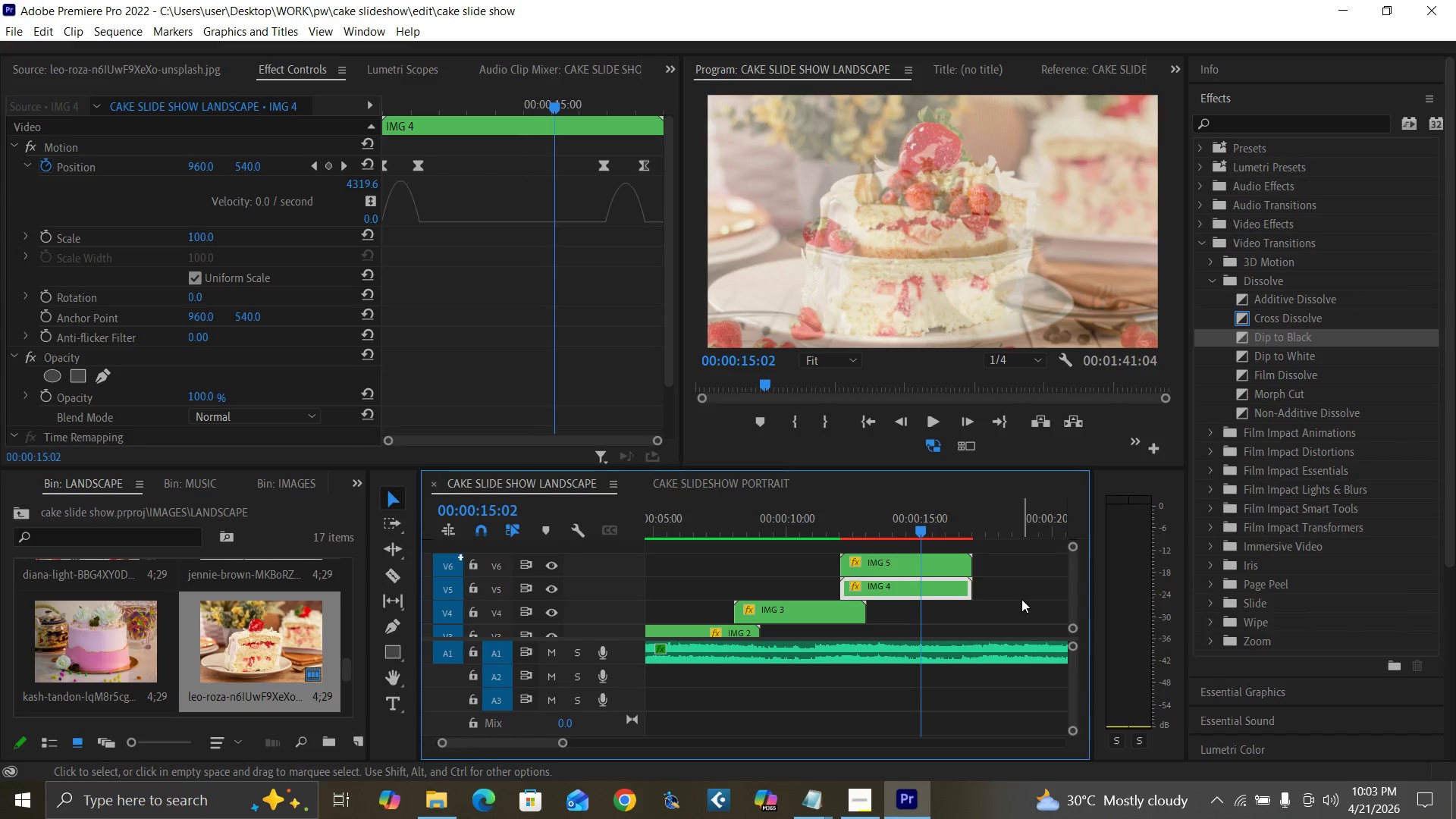 
key(ArrowRight)
 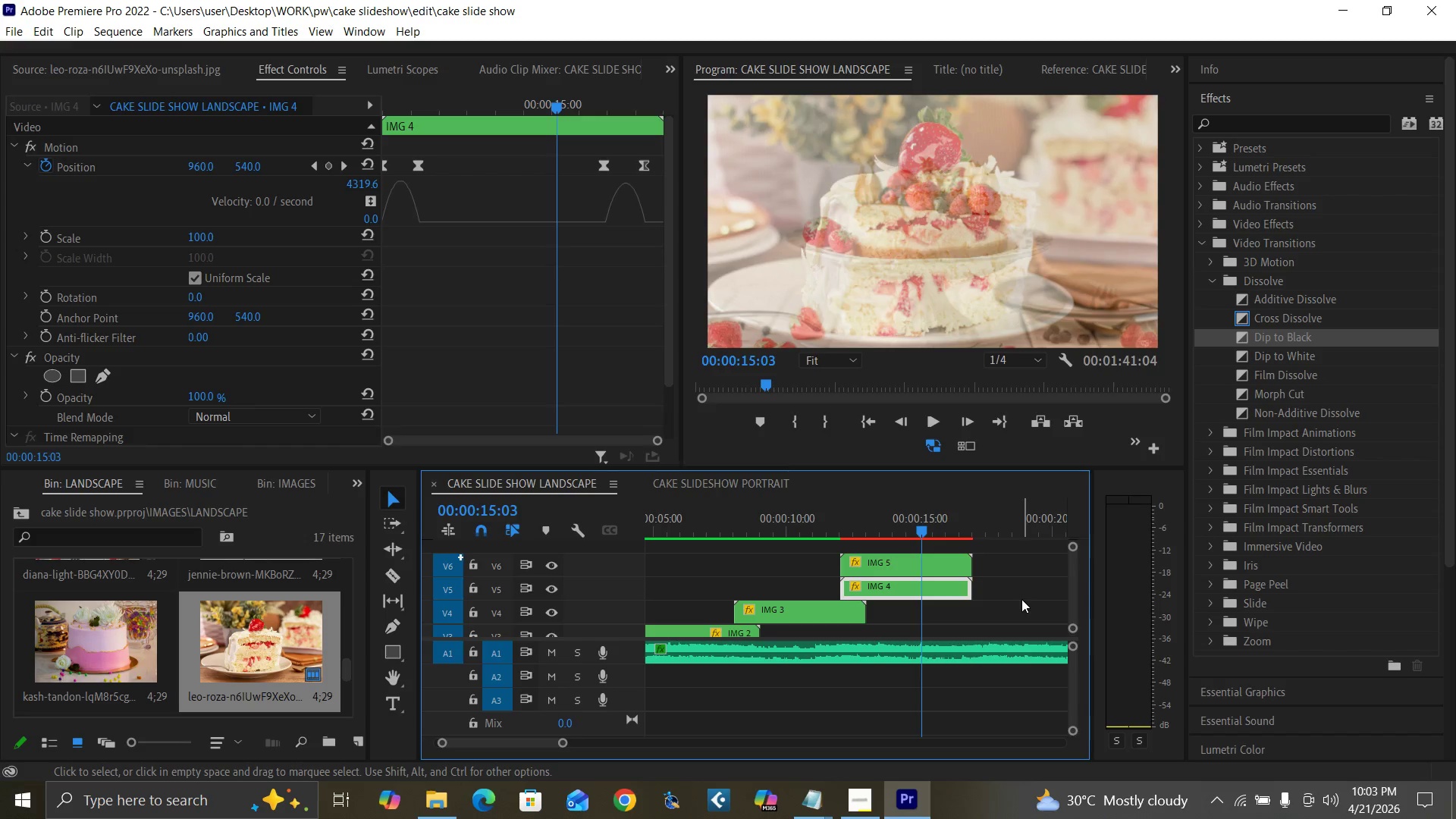 
key(ArrowRight)
 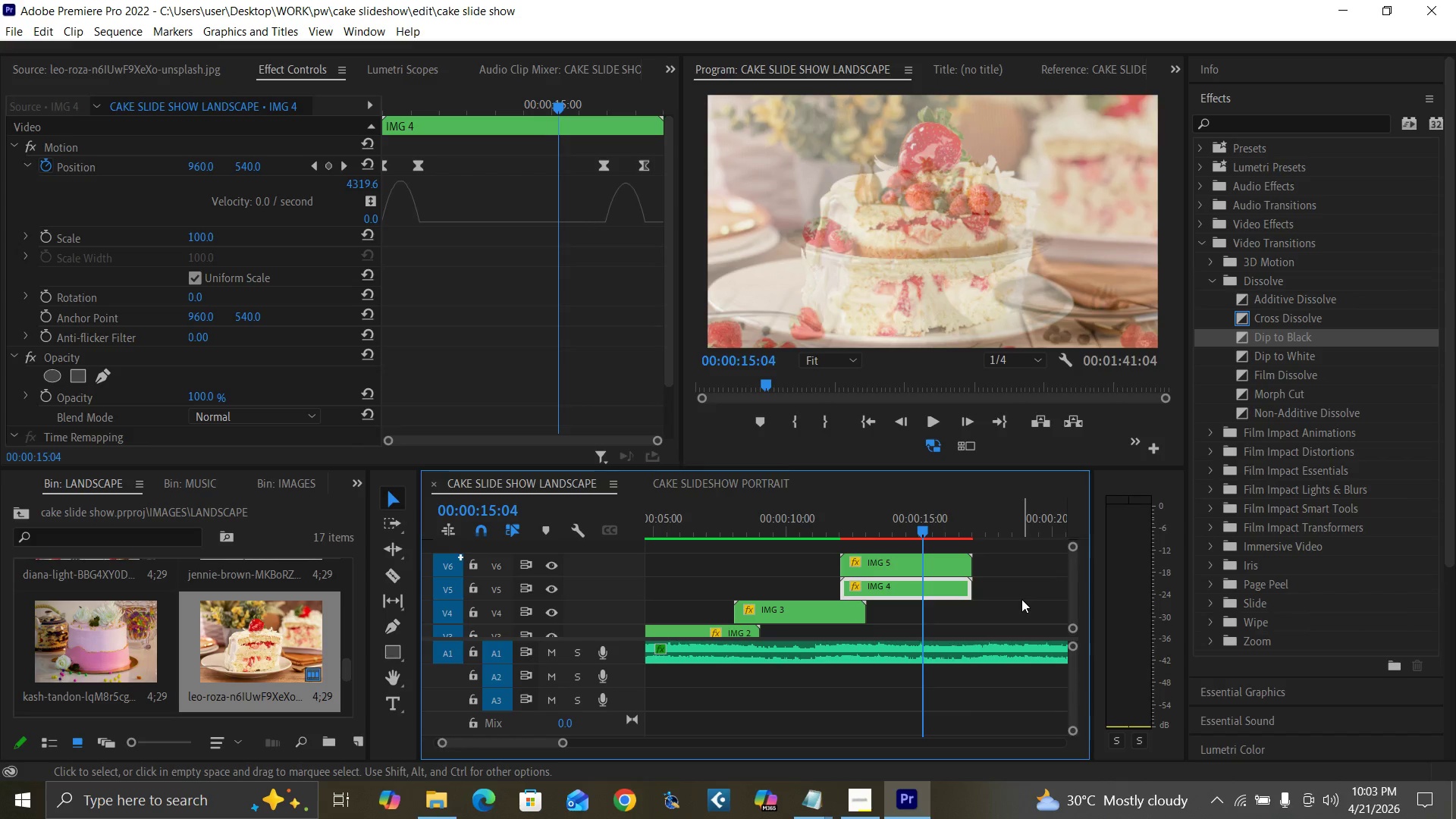 
key(ArrowRight)
 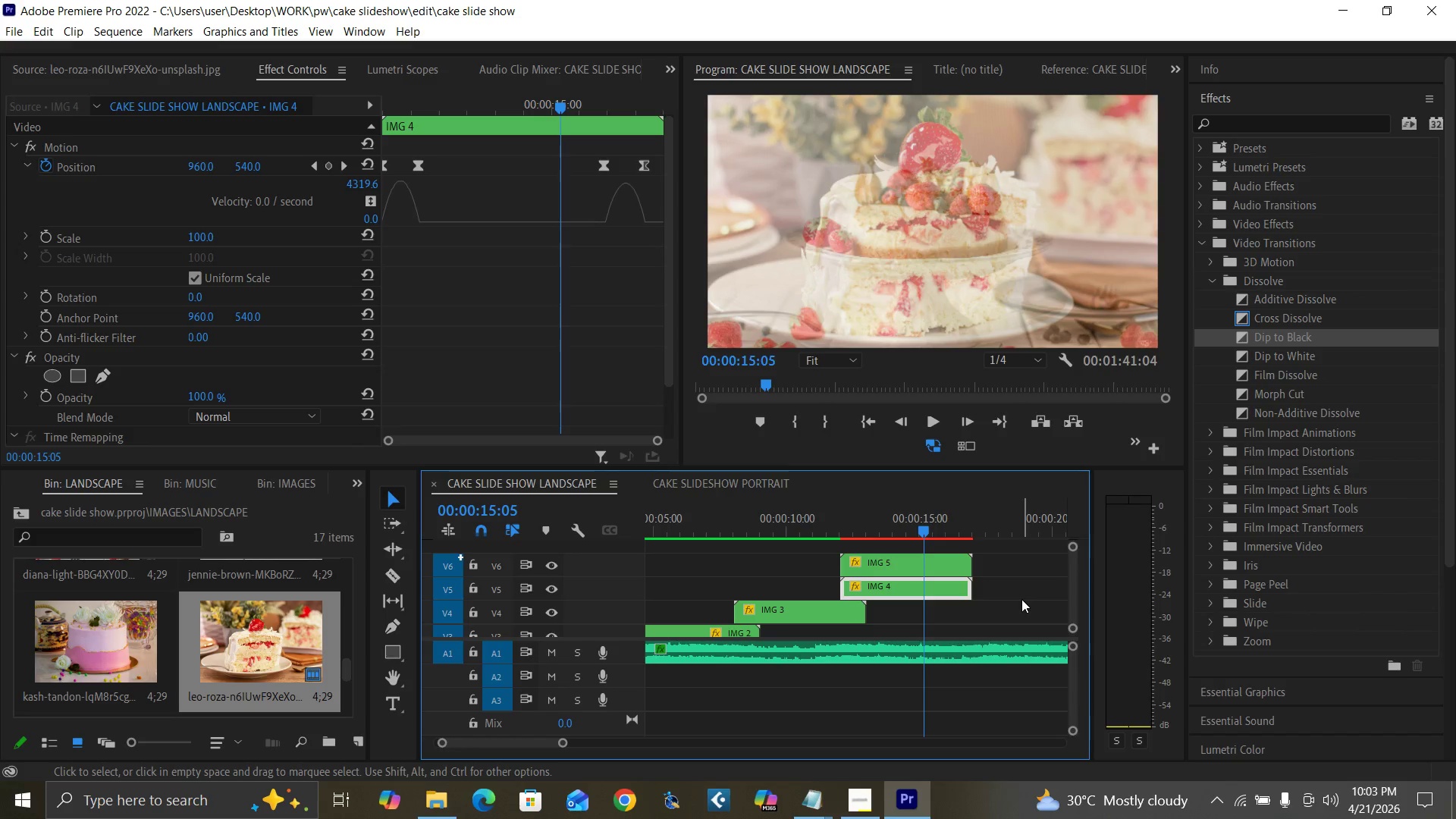 
key(ArrowRight)
 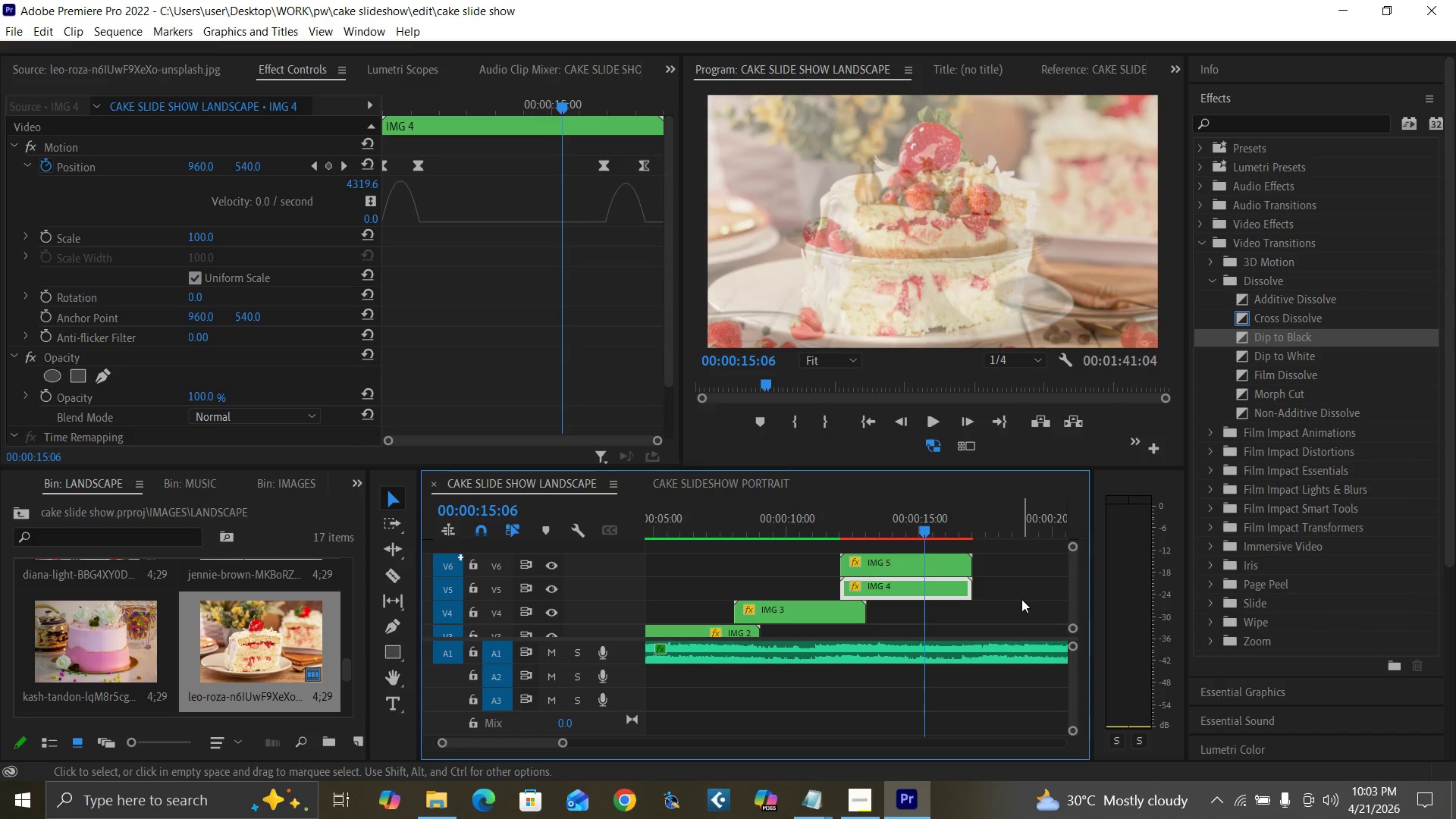 
key(ArrowRight)
 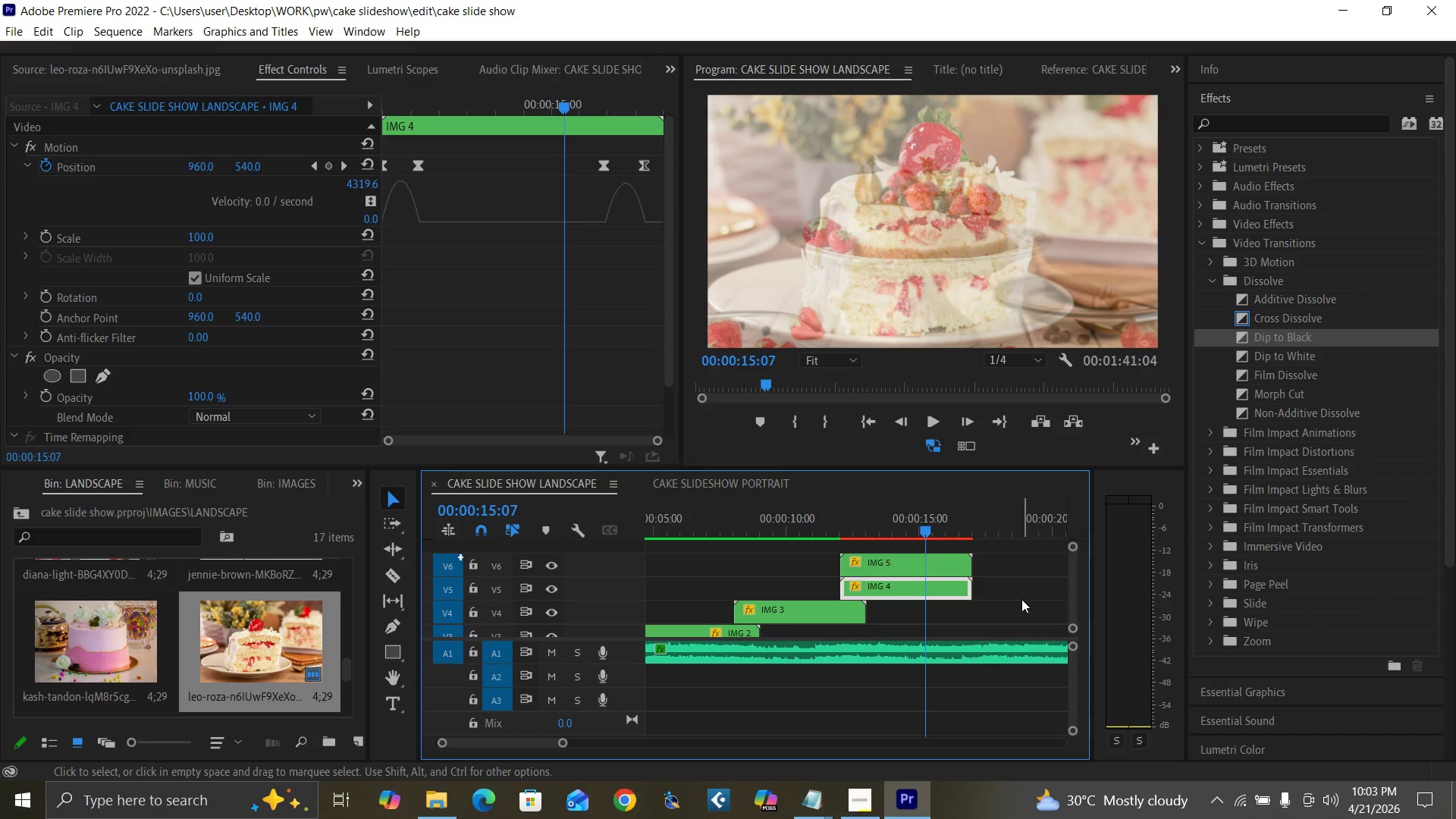 
key(ArrowRight)
 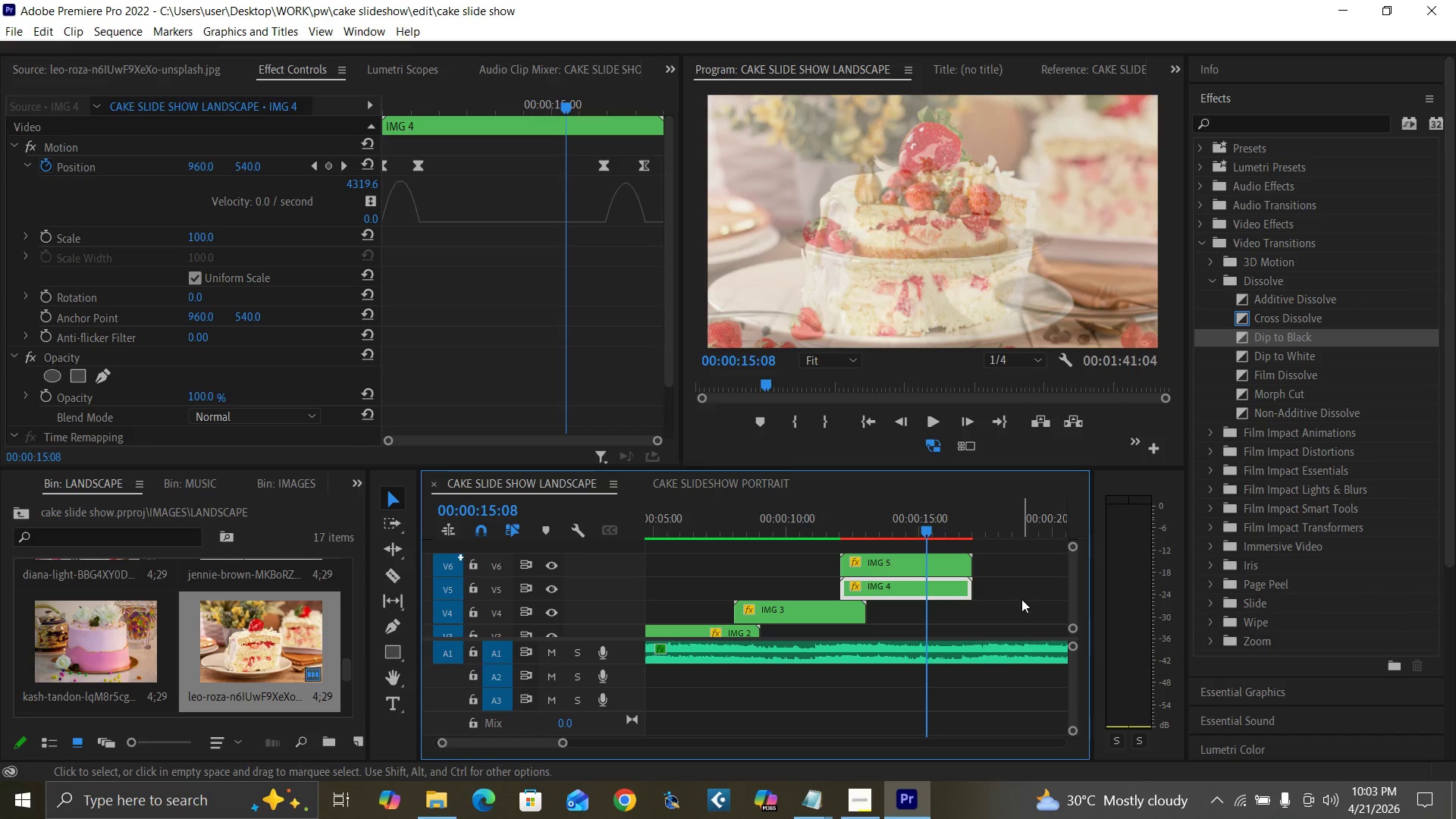 
key(ArrowRight)
 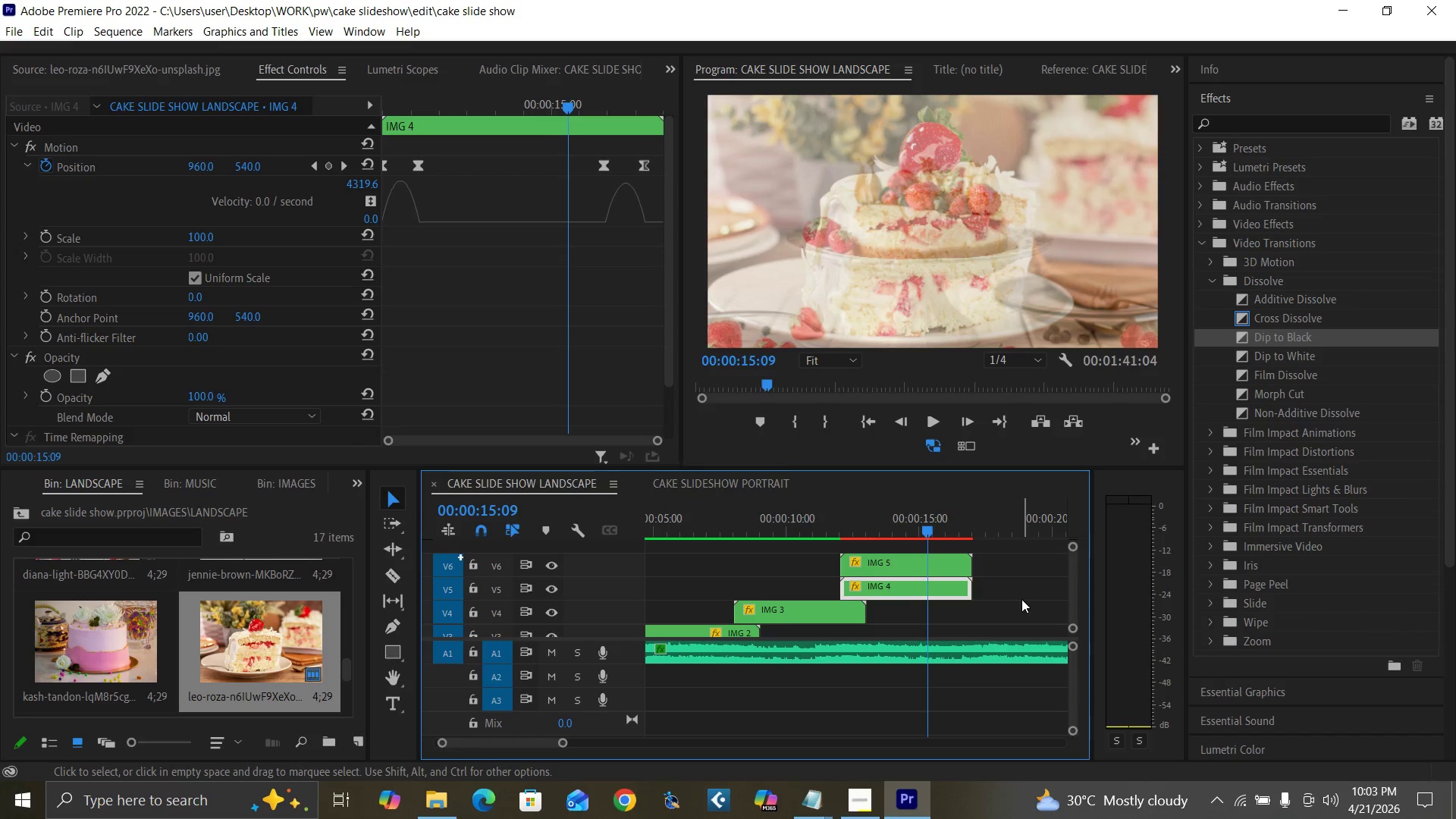 
key(ArrowRight)
 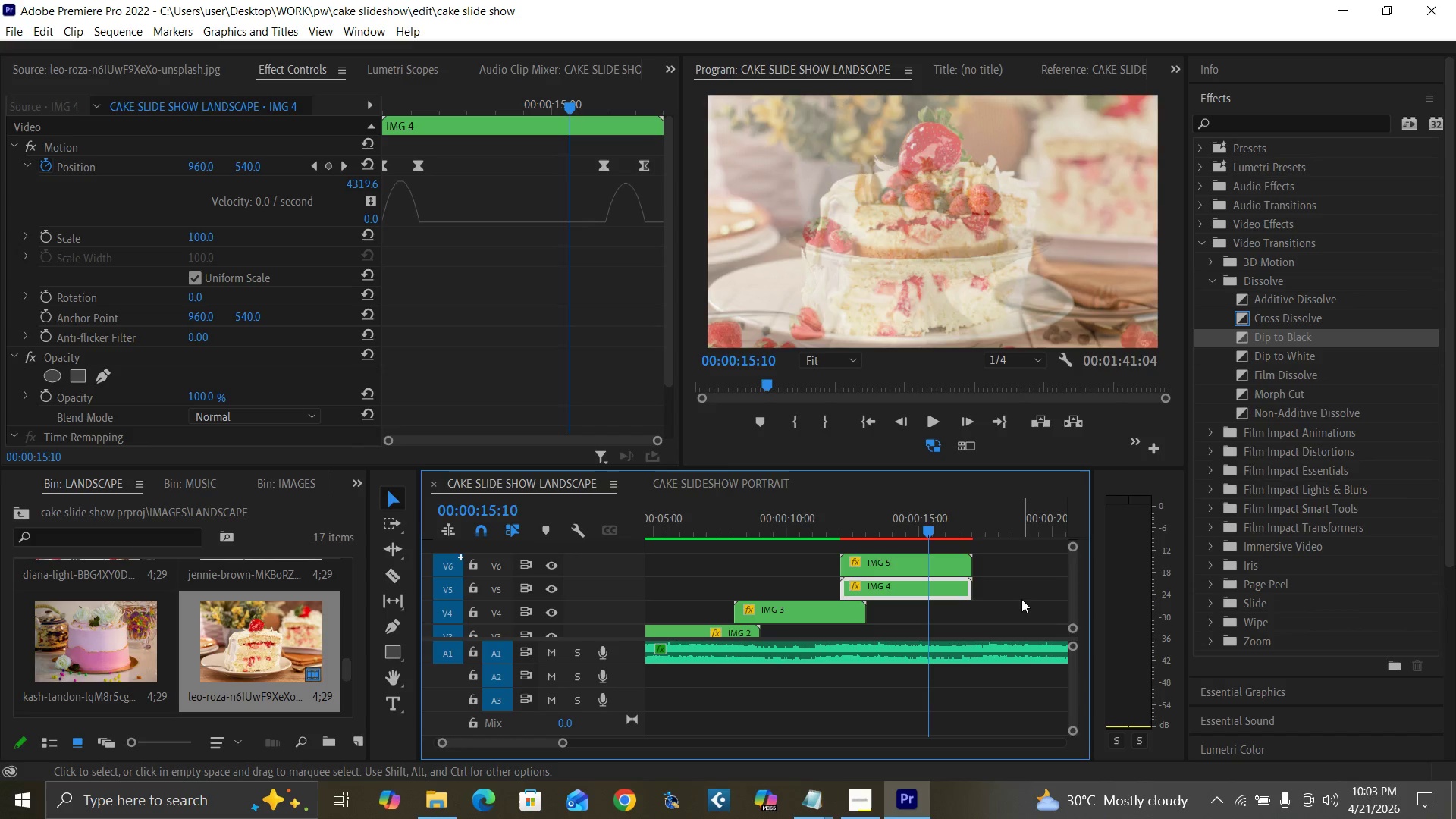 
key(ArrowRight)
 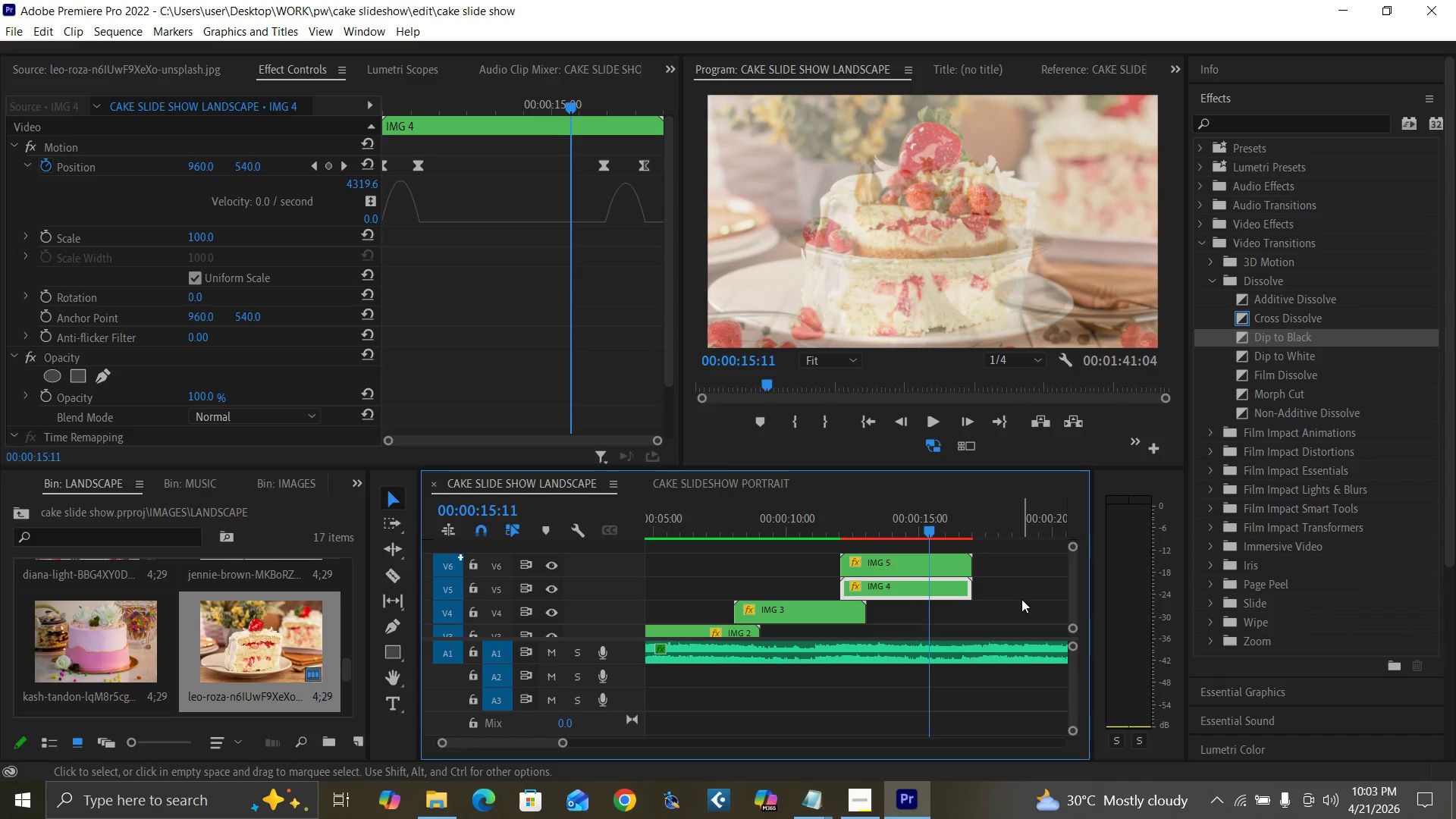 
key(ArrowRight)
 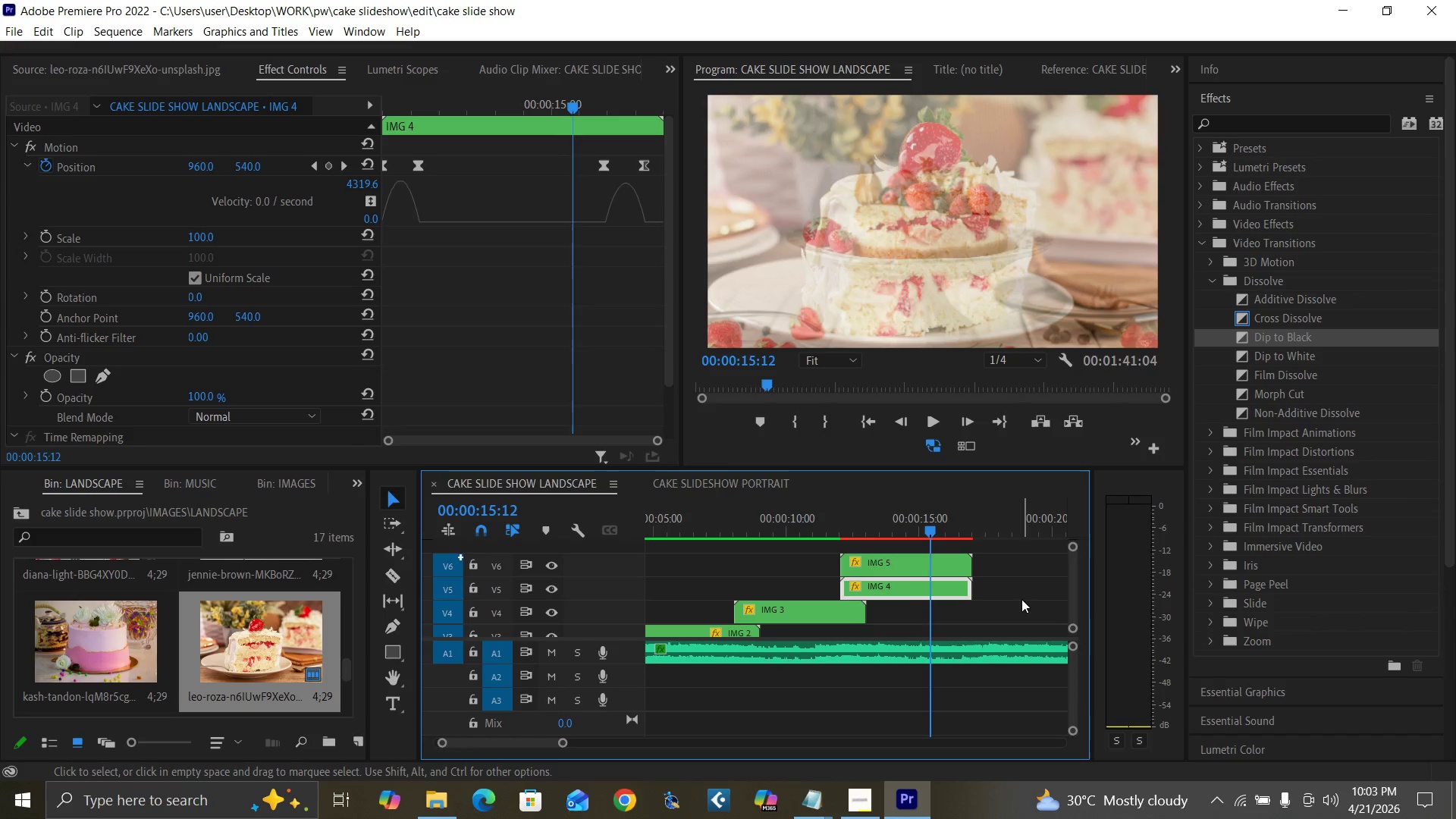 
key(ArrowRight)
 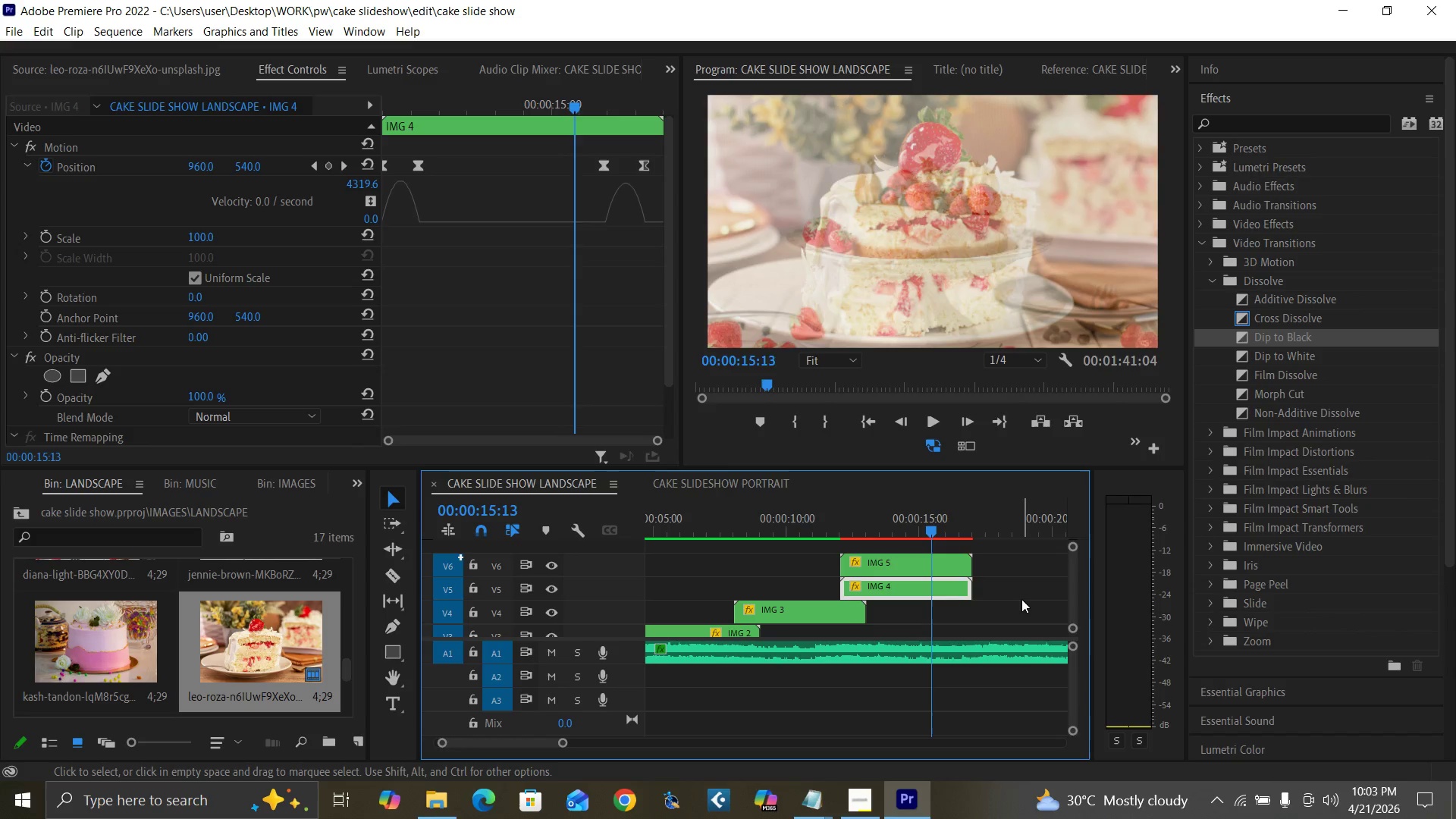 
key(ArrowRight)
 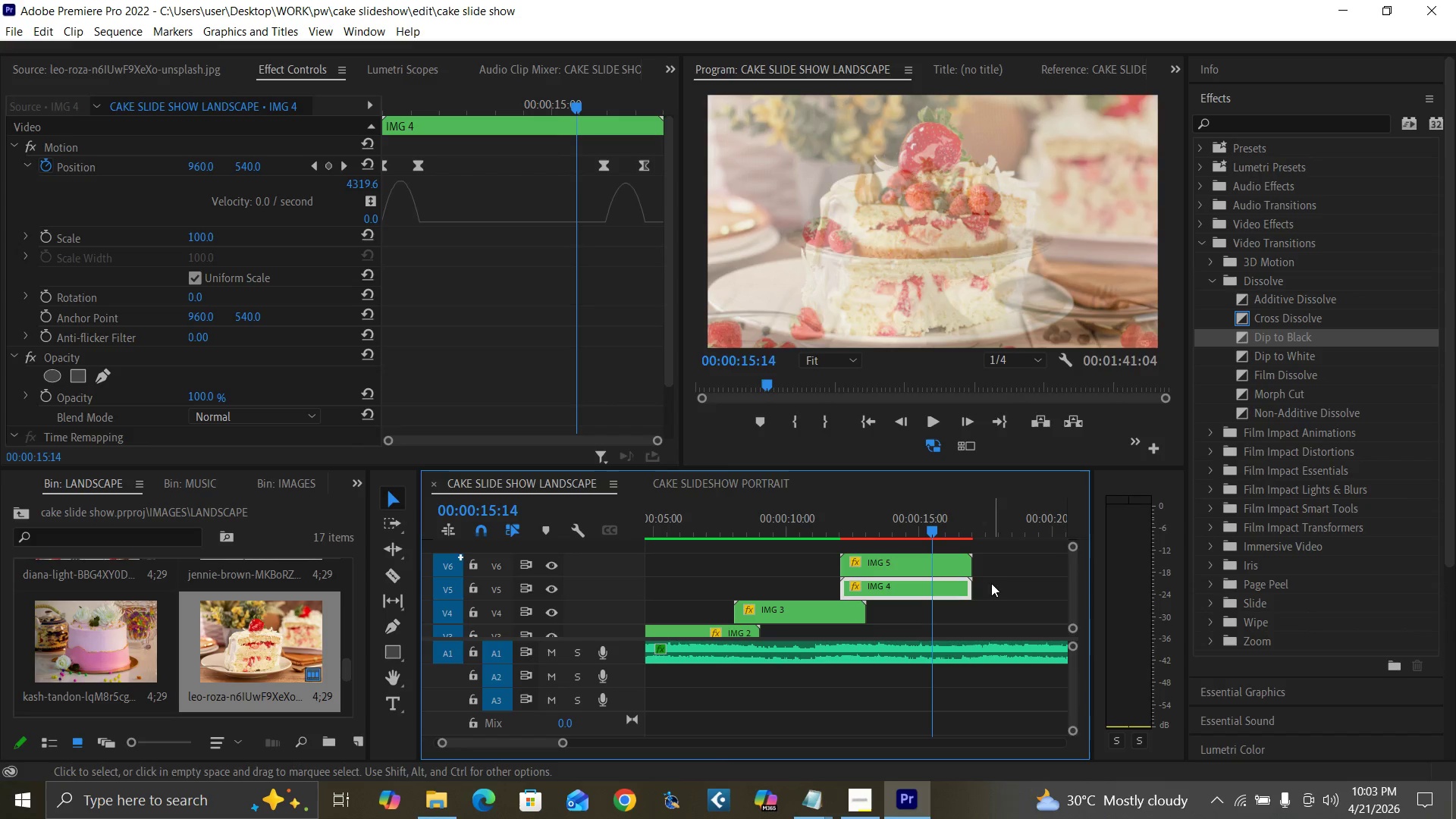 
key(ArrowRight)
 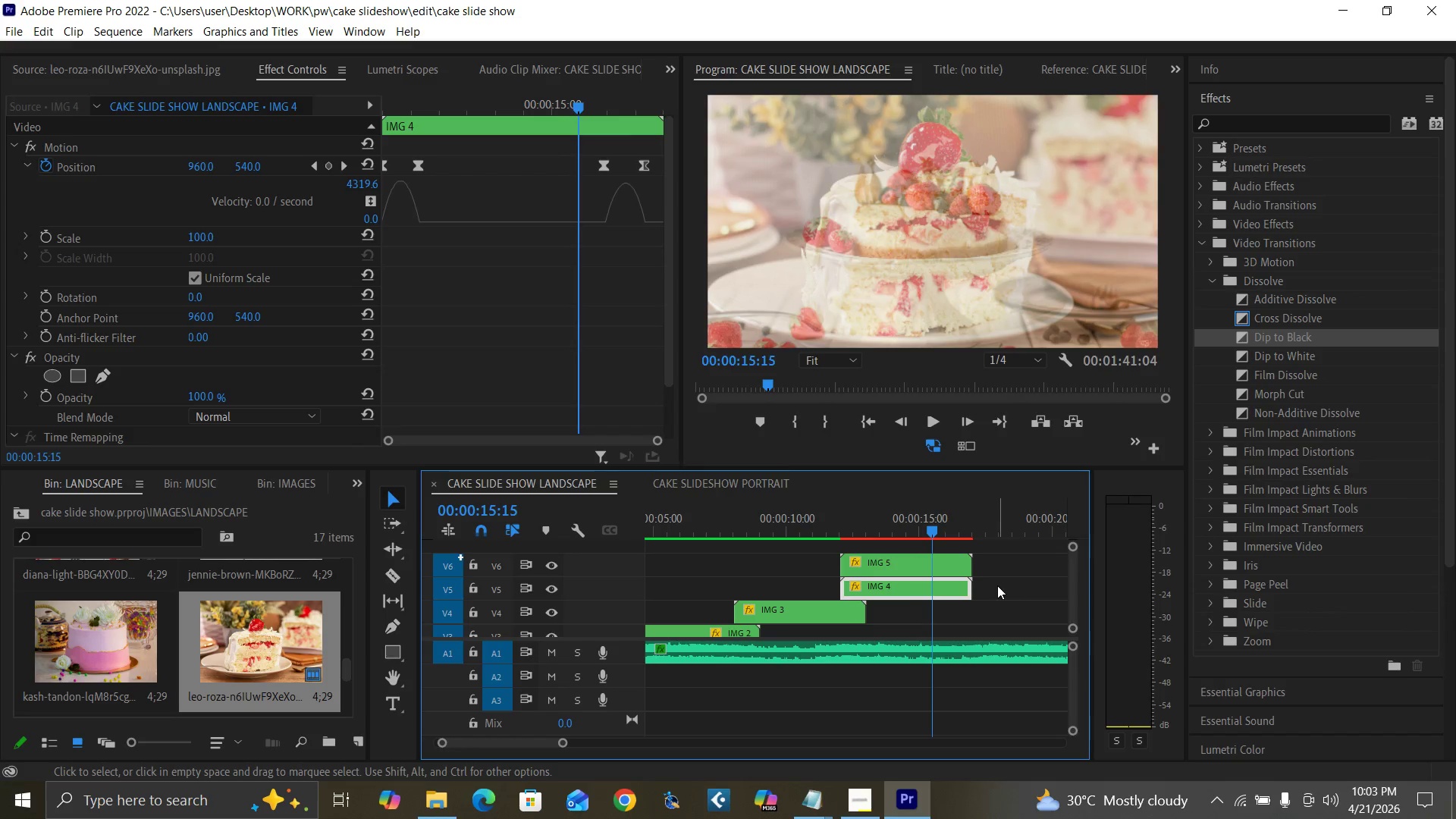 
key(ArrowRight)
 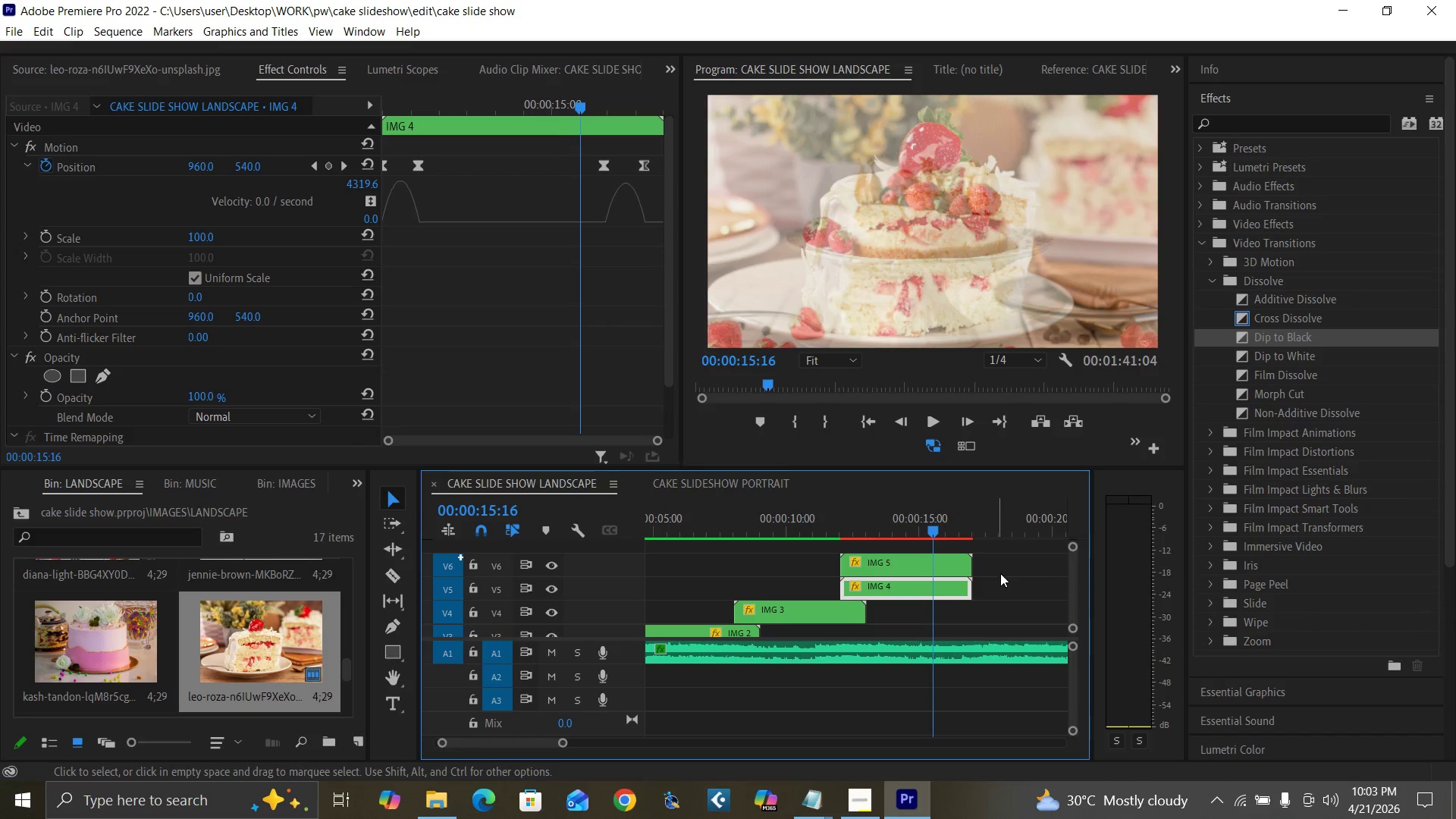 
key(ArrowRight)
 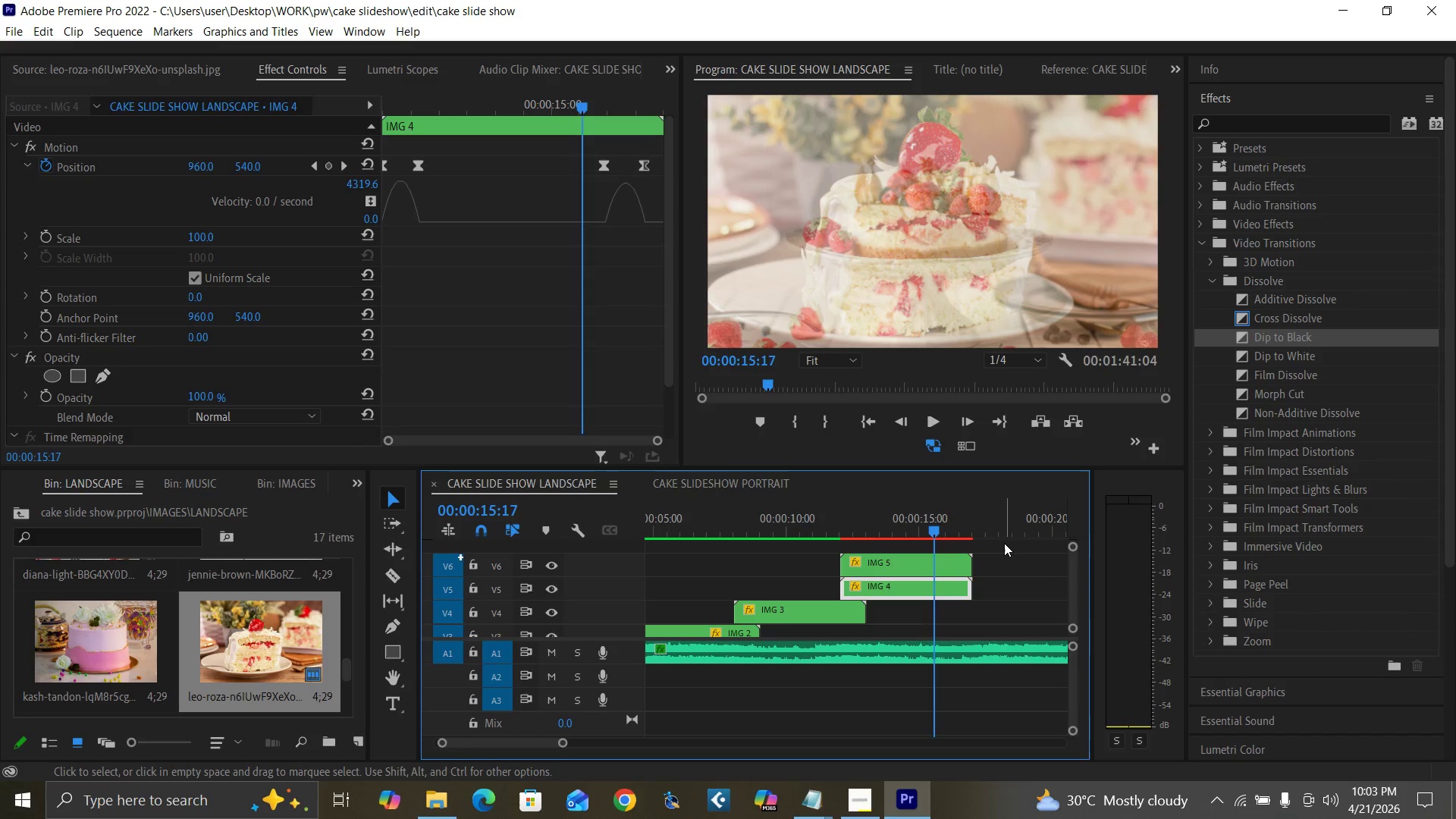 
key(ArrowRight)
 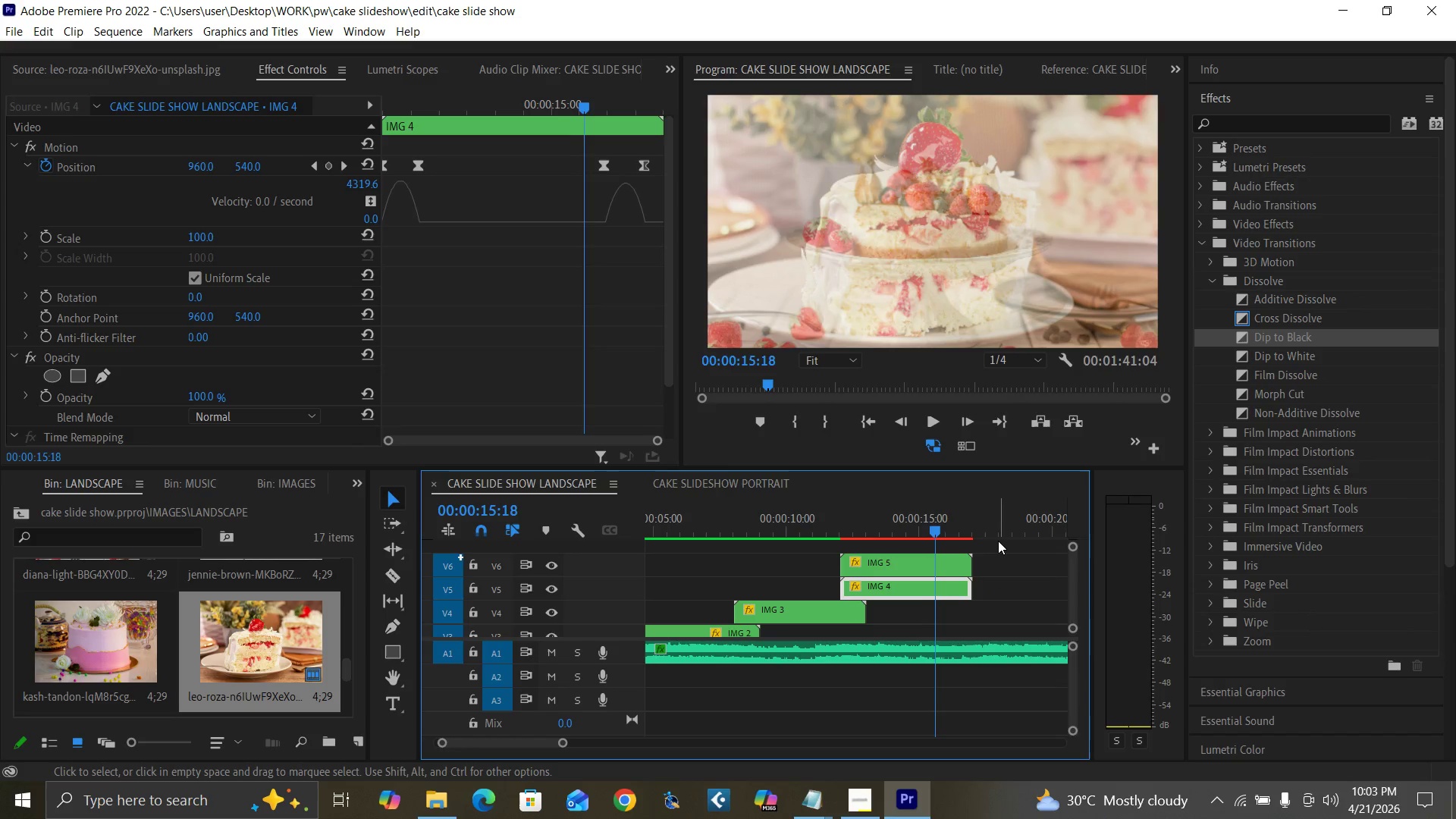 
key(ArrowRight)
 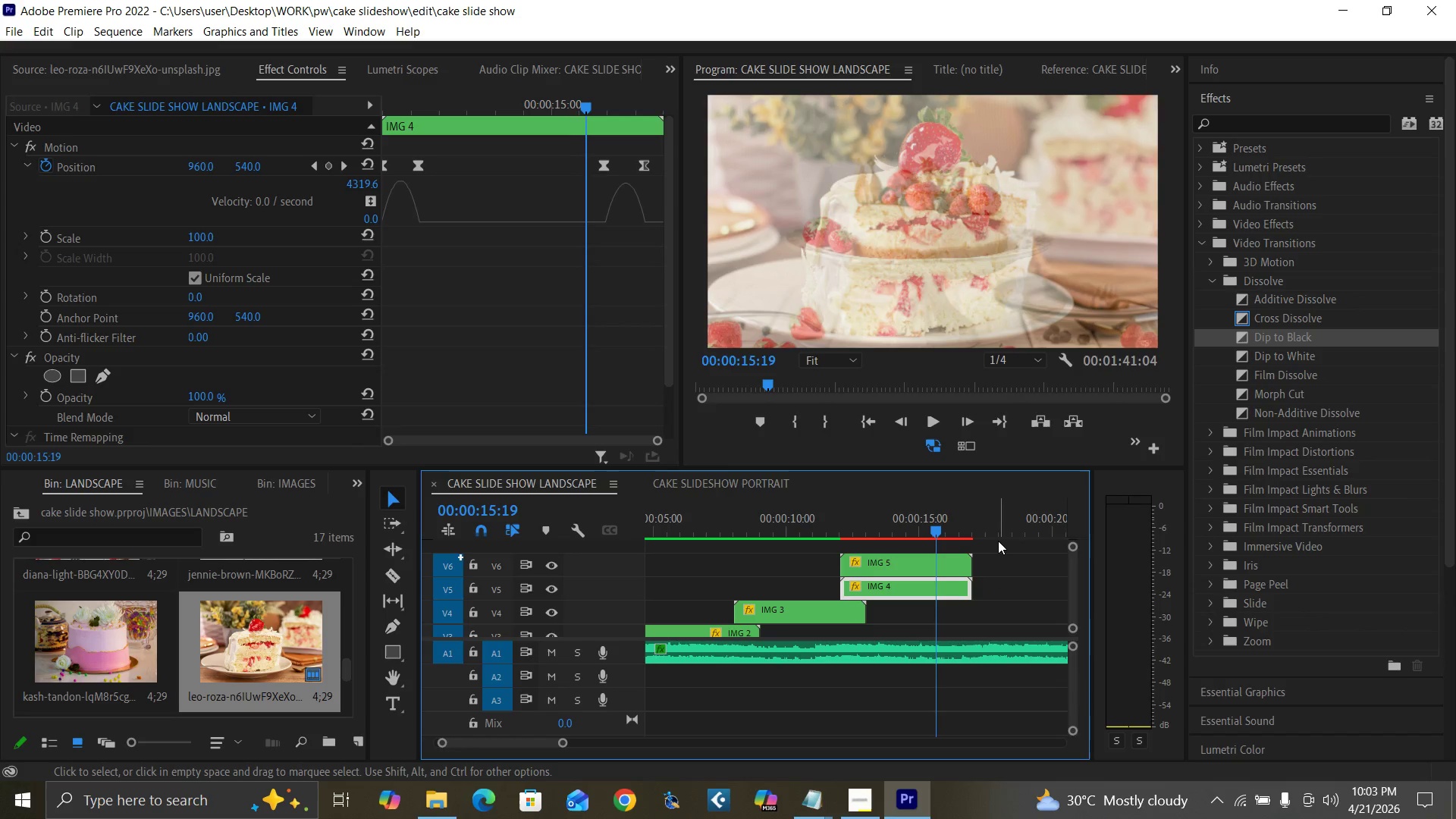 
key(ArrowRight)
 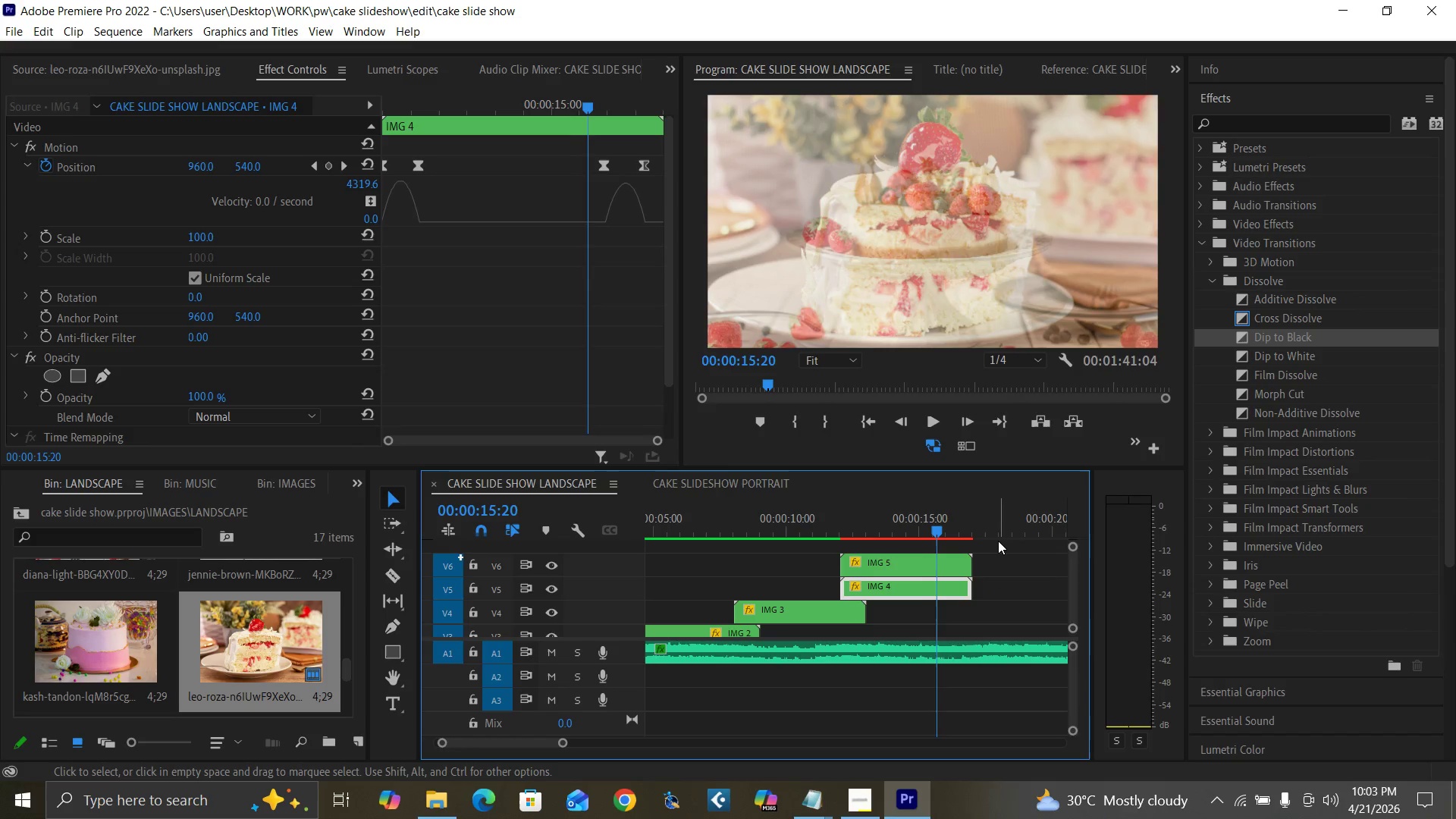 
key(ArrowRight)
 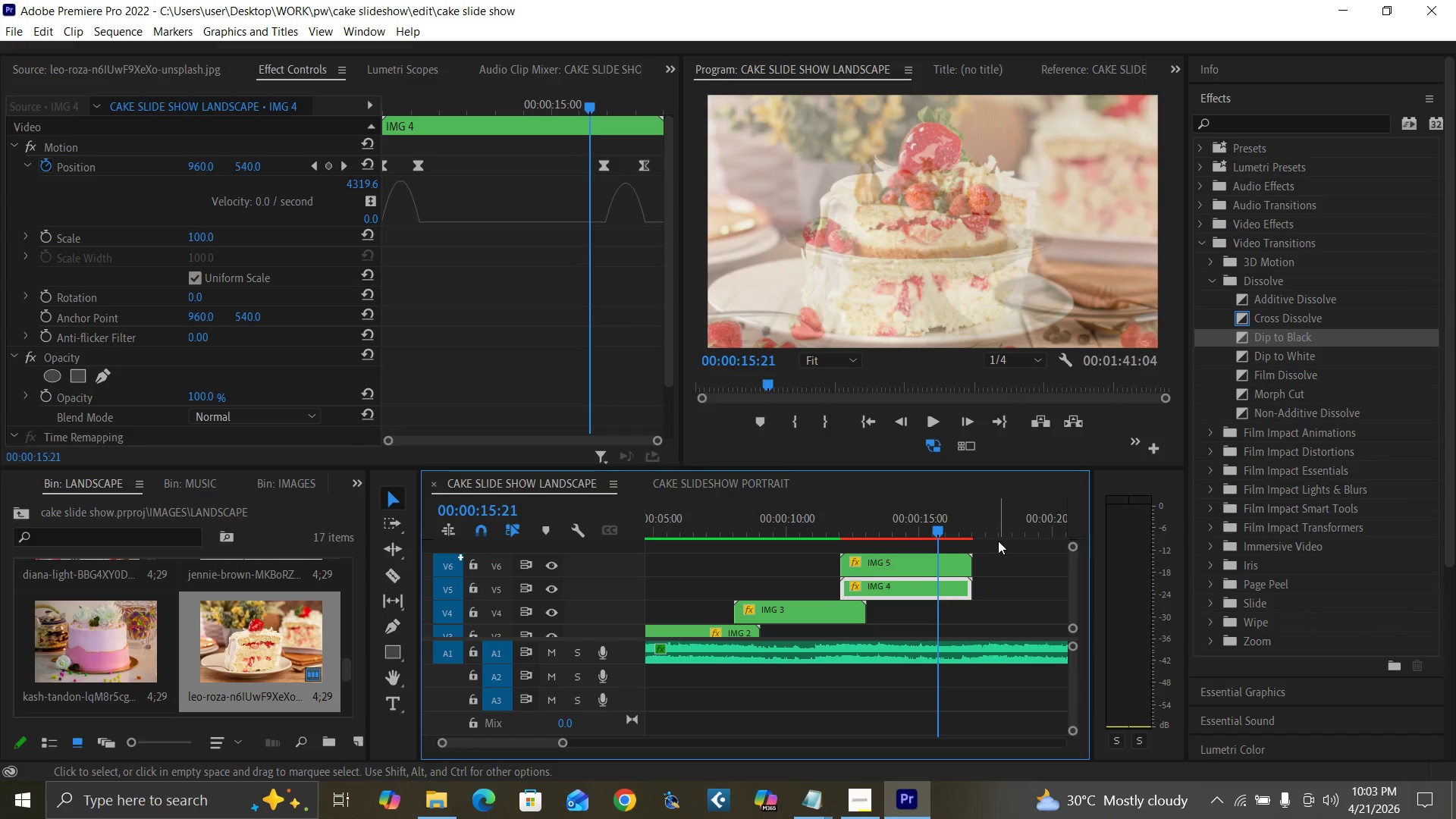 
key(ArrowRight)
 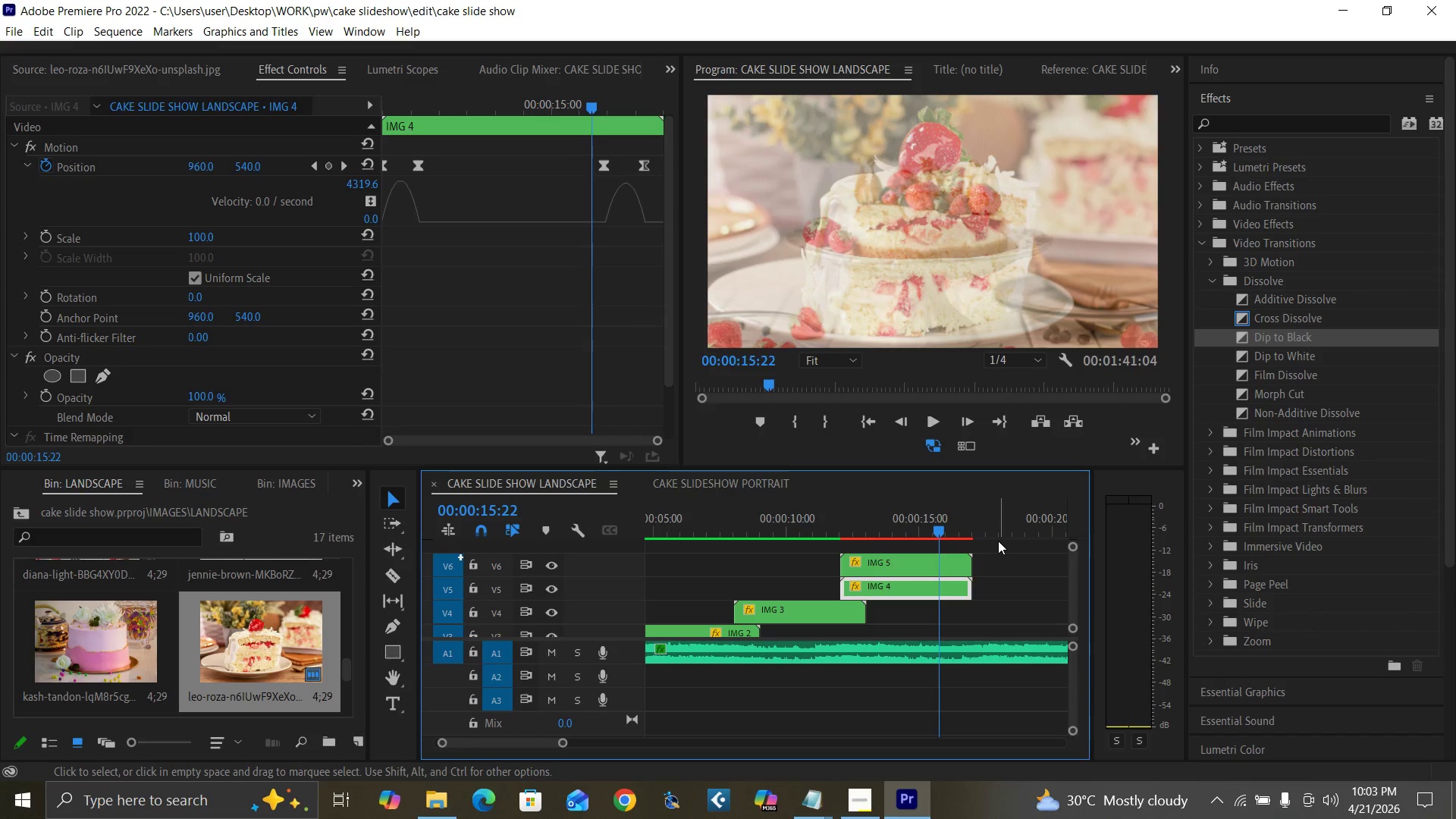 
key(ArrowRight)
 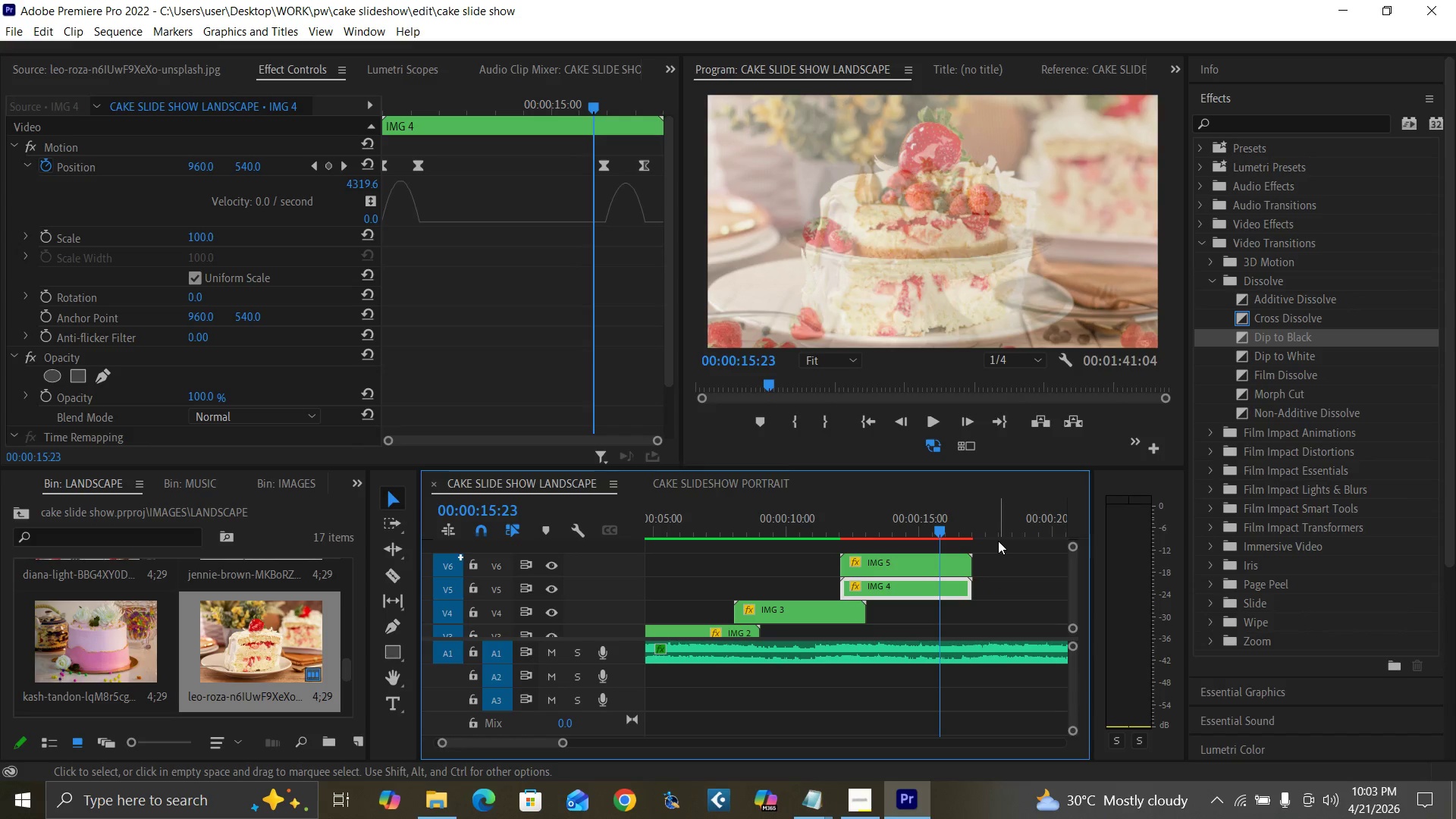 
key(ArrowRight)
 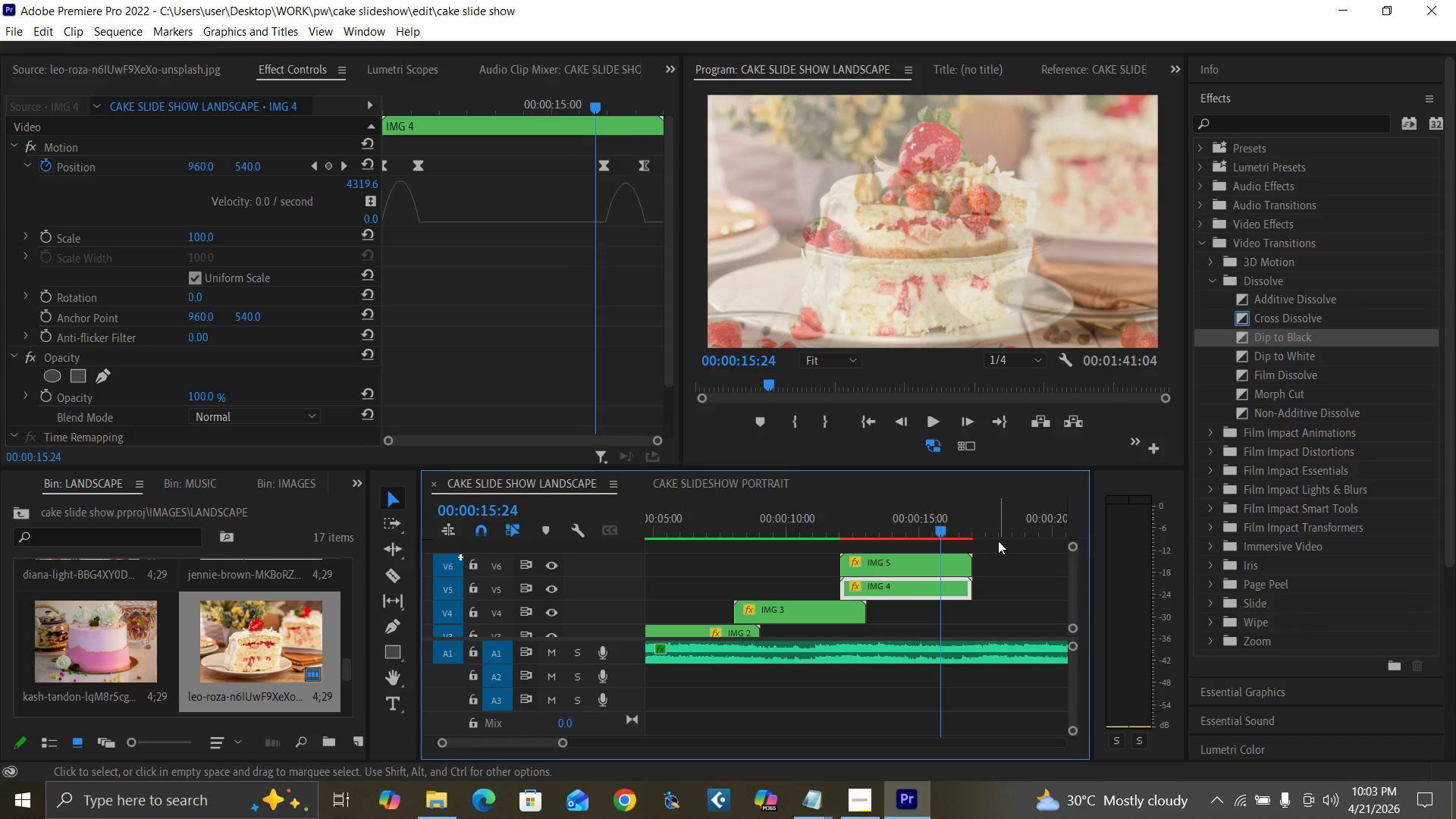 
key(ArrowRight)
 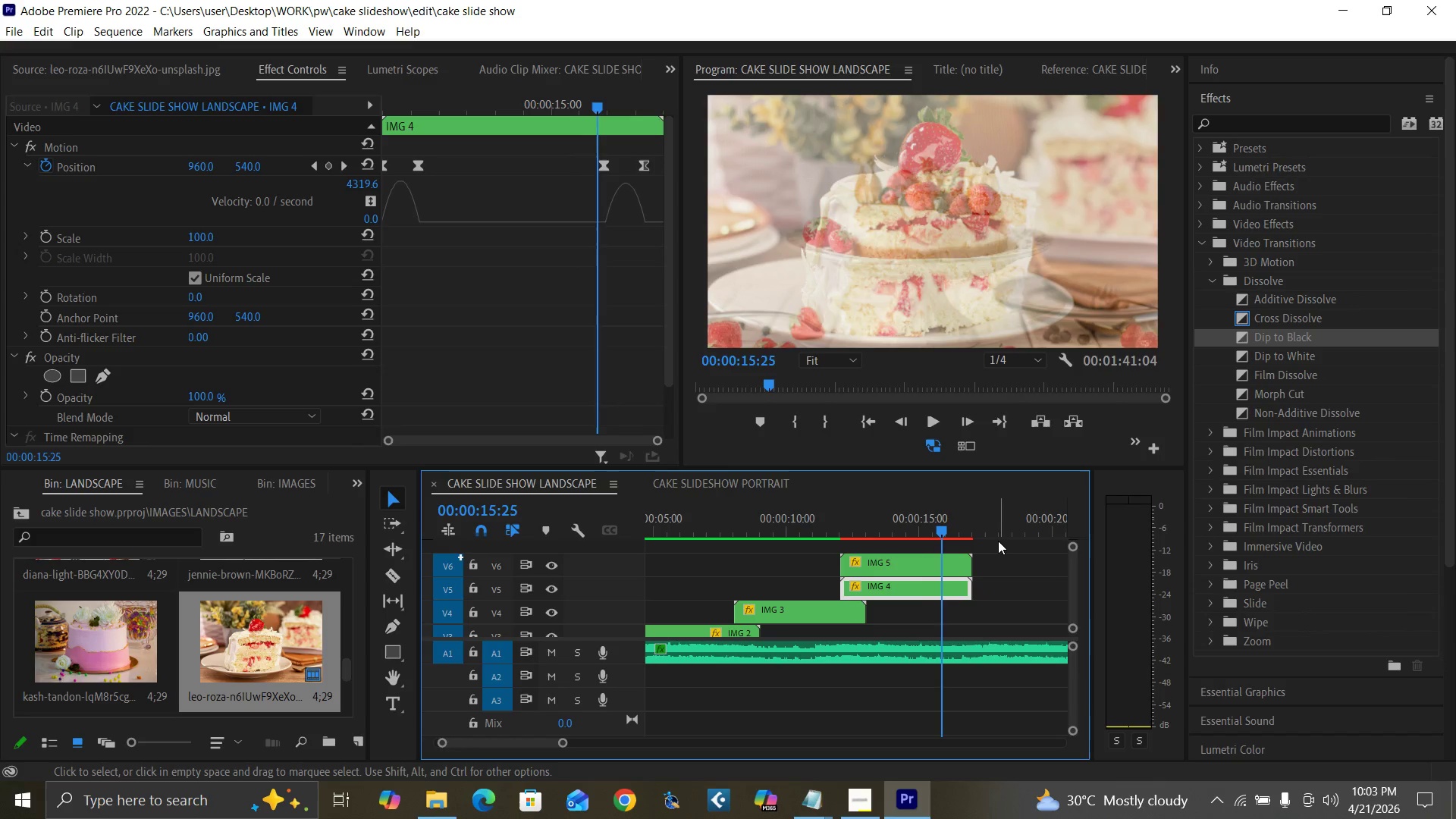 
key(ArrowRight)
 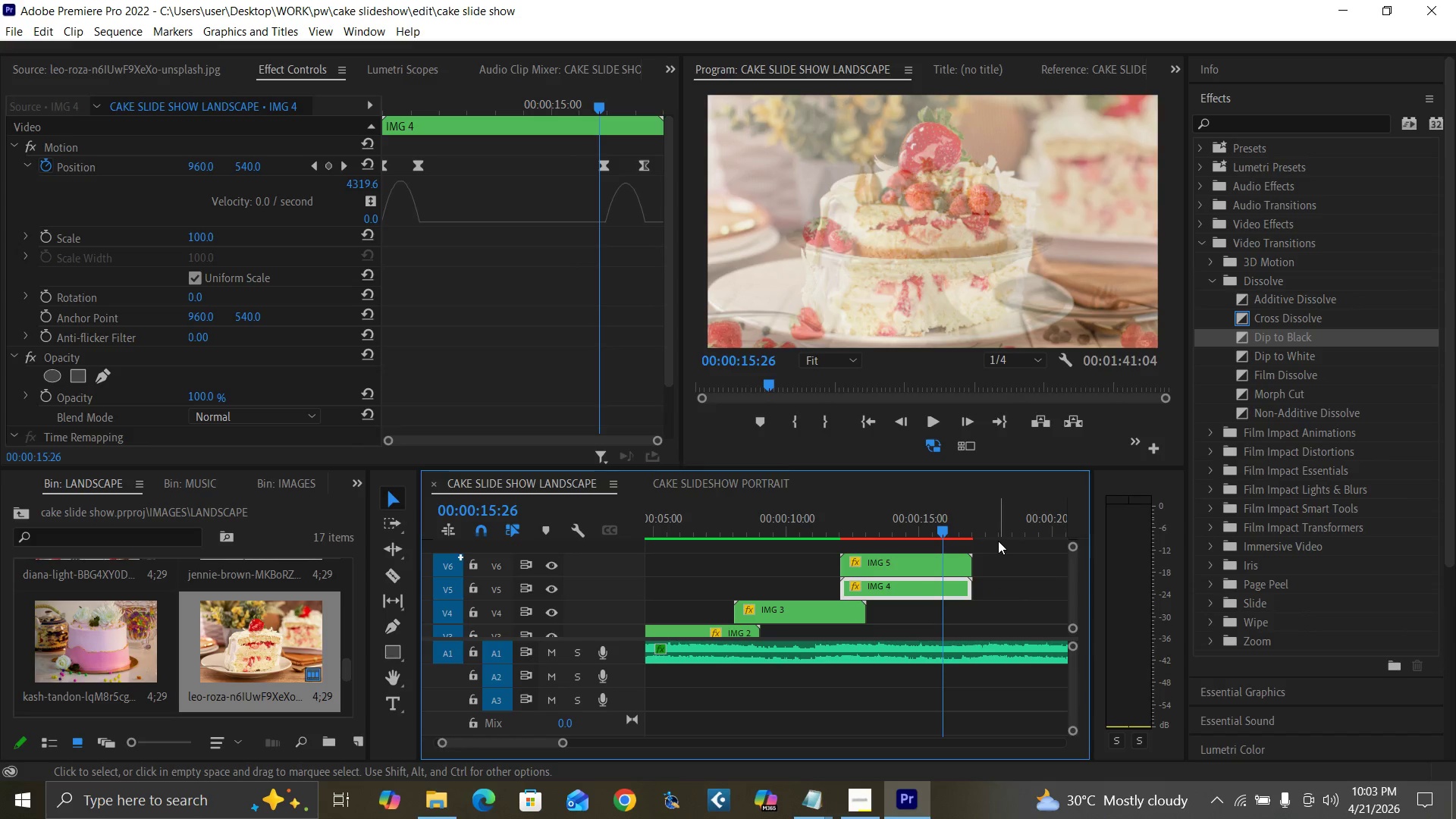 
key(ArrowRight)
 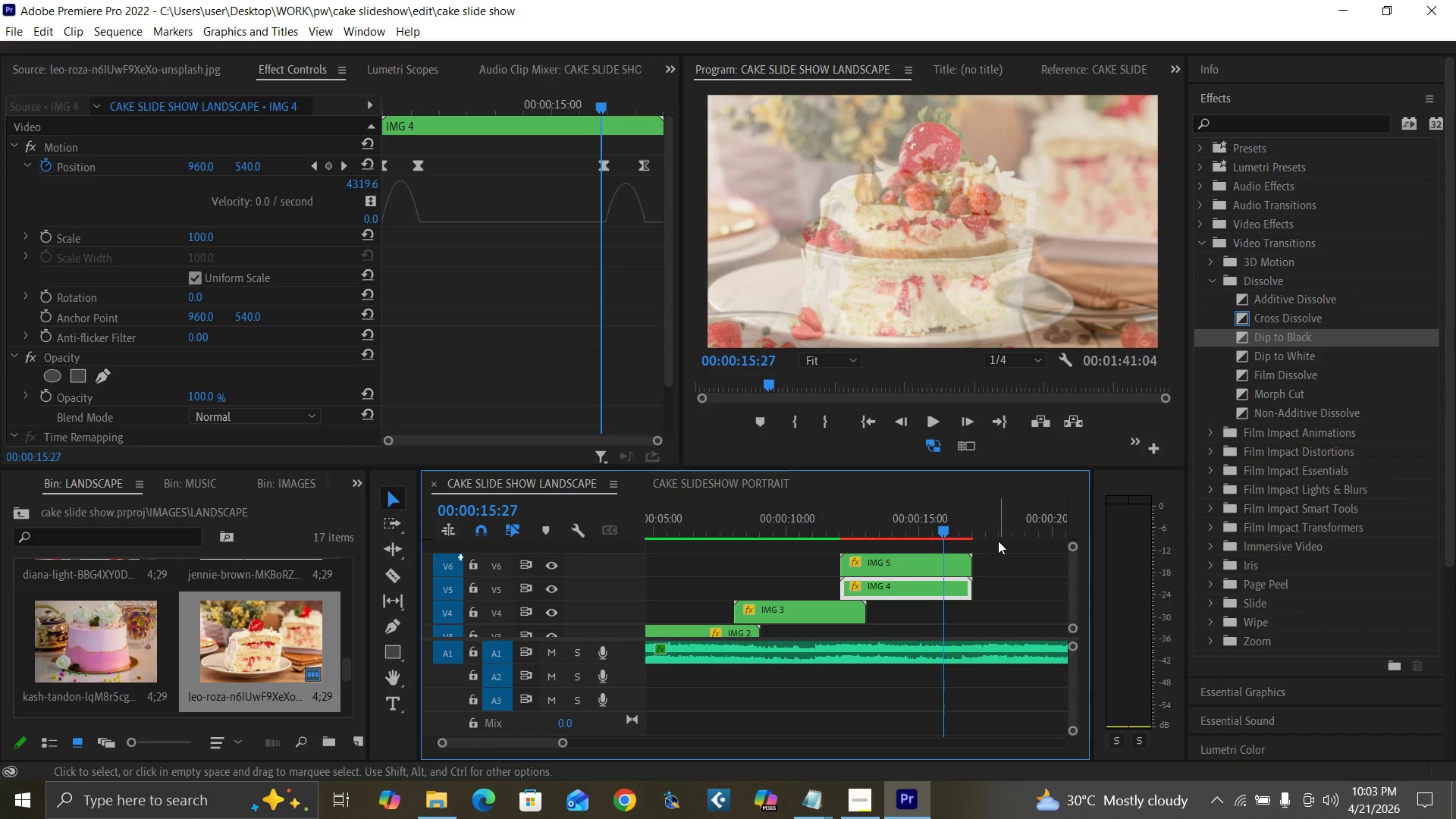 
key(ArrowRight)
 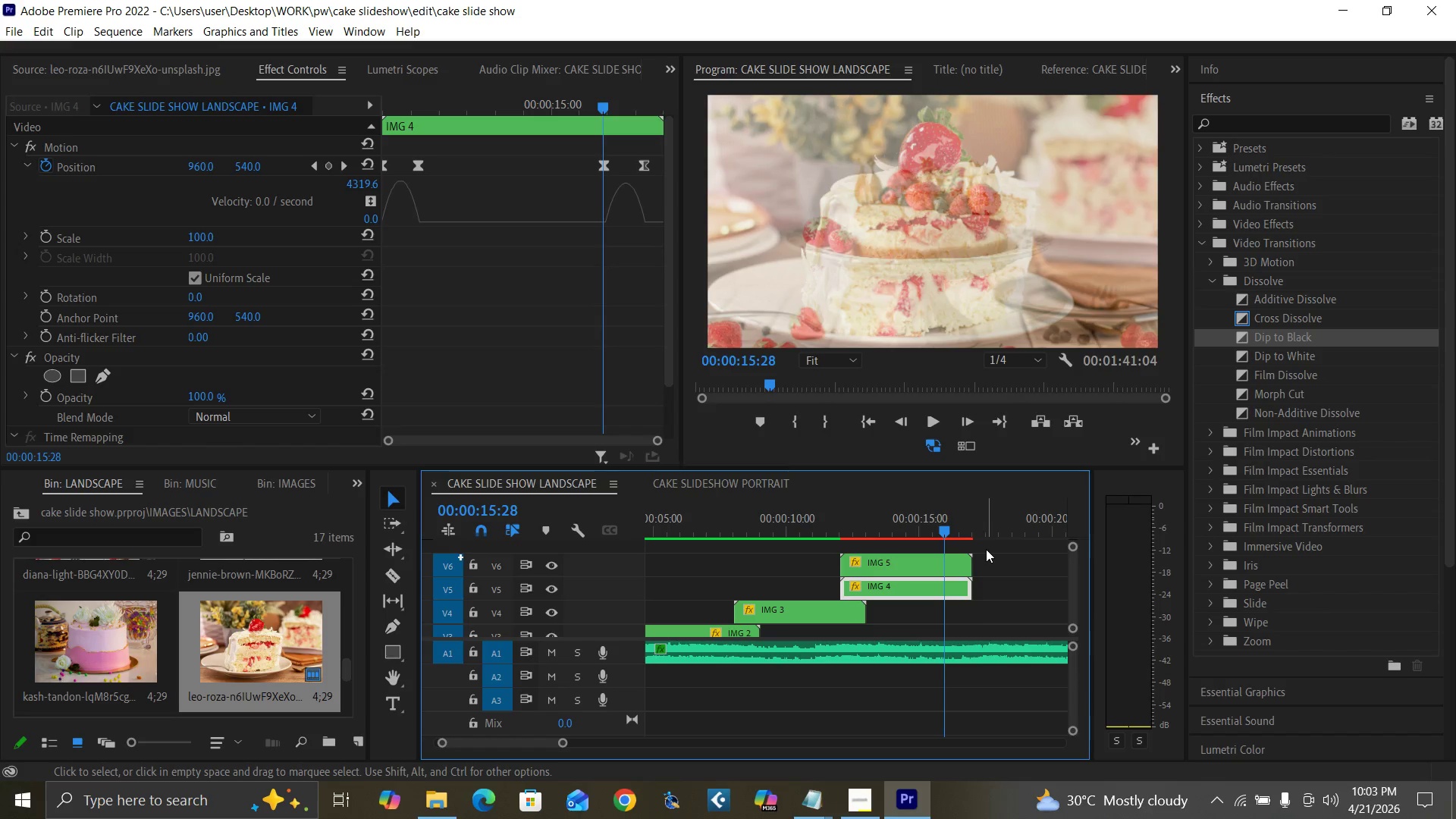 
key(ArrowRight)
 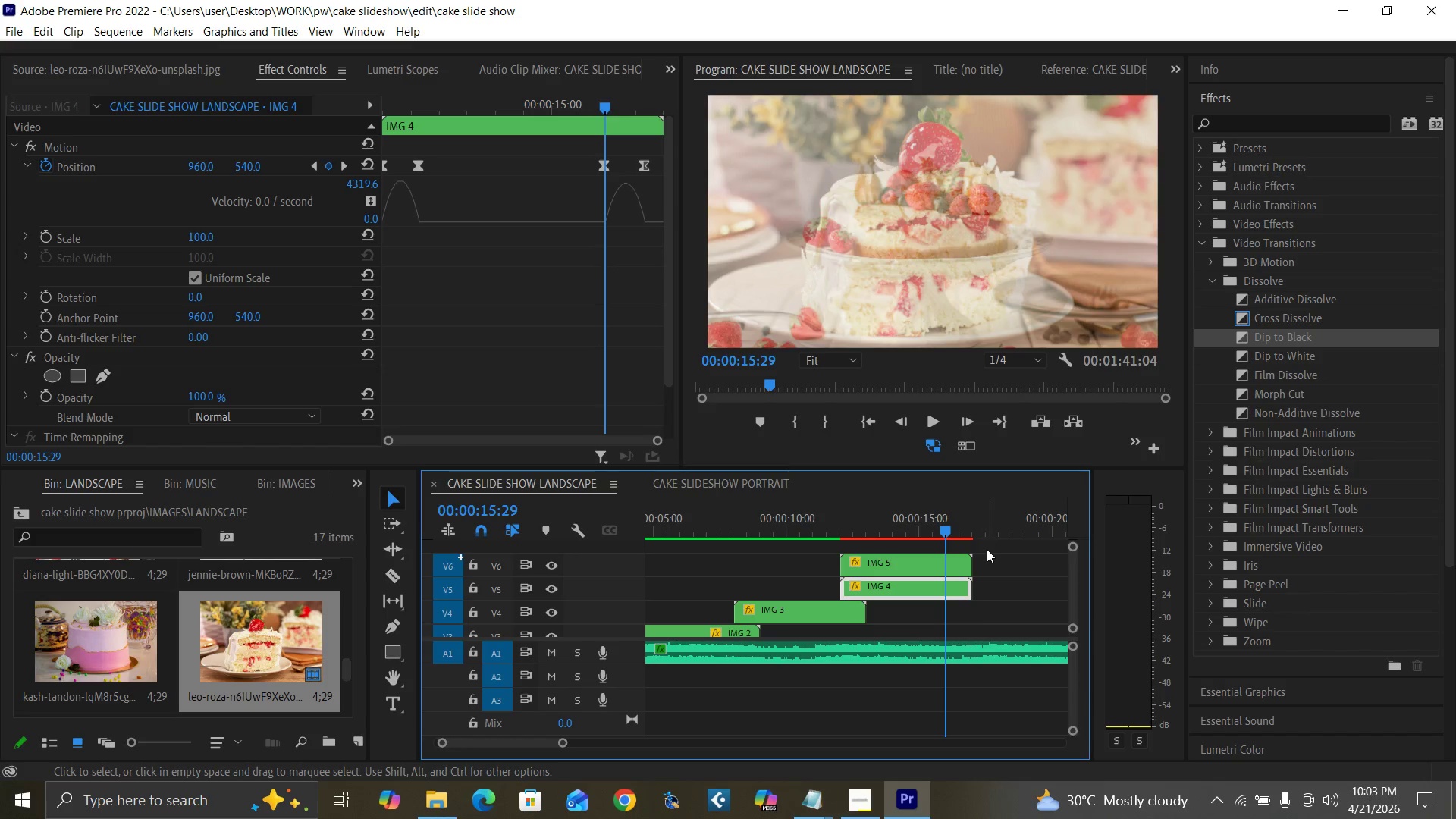 
key(ArrowRight)
 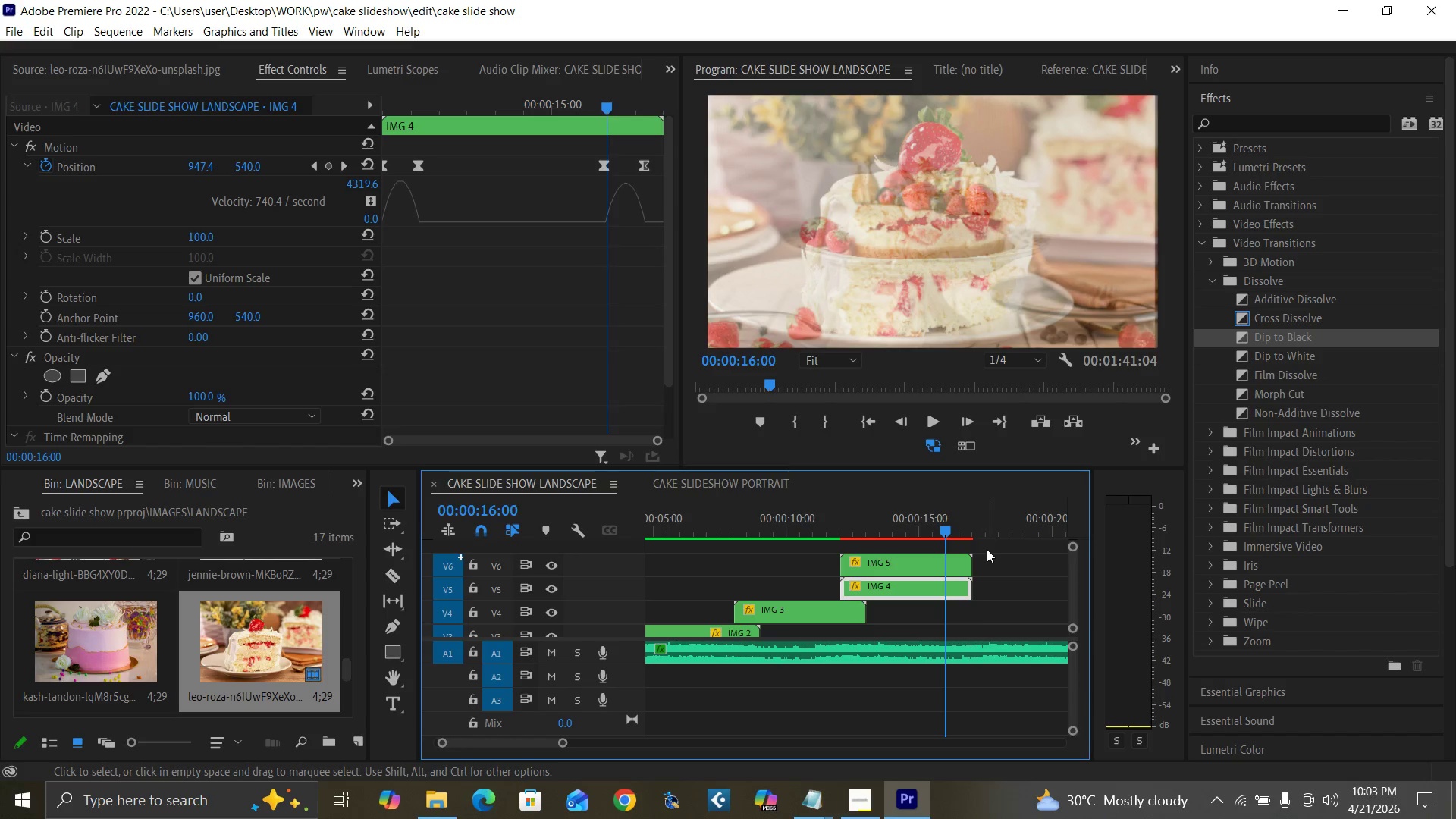 
key(ArrowLeft)
 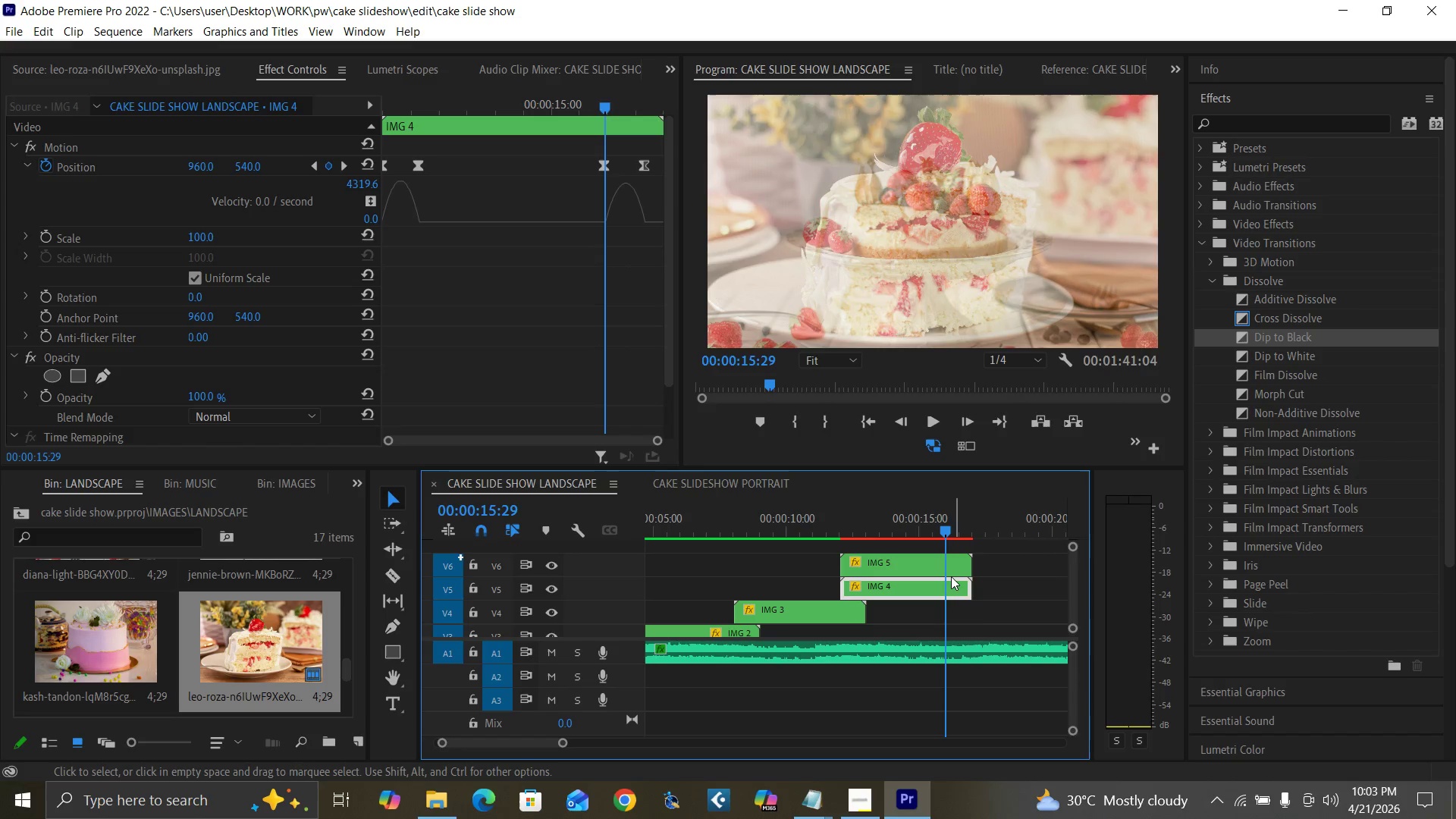 
left_click([948, 573])
 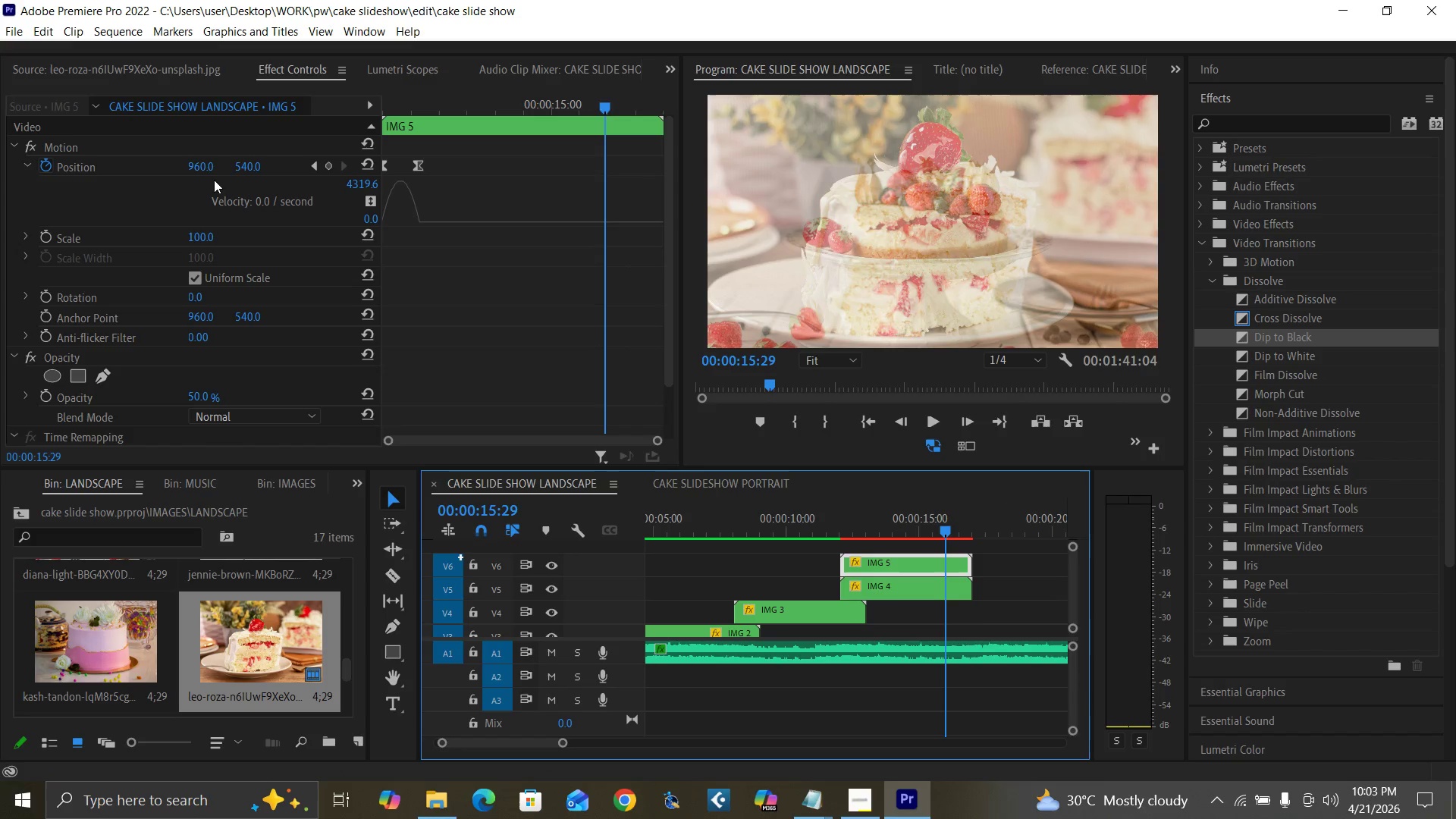 
left_click([204, 168])
 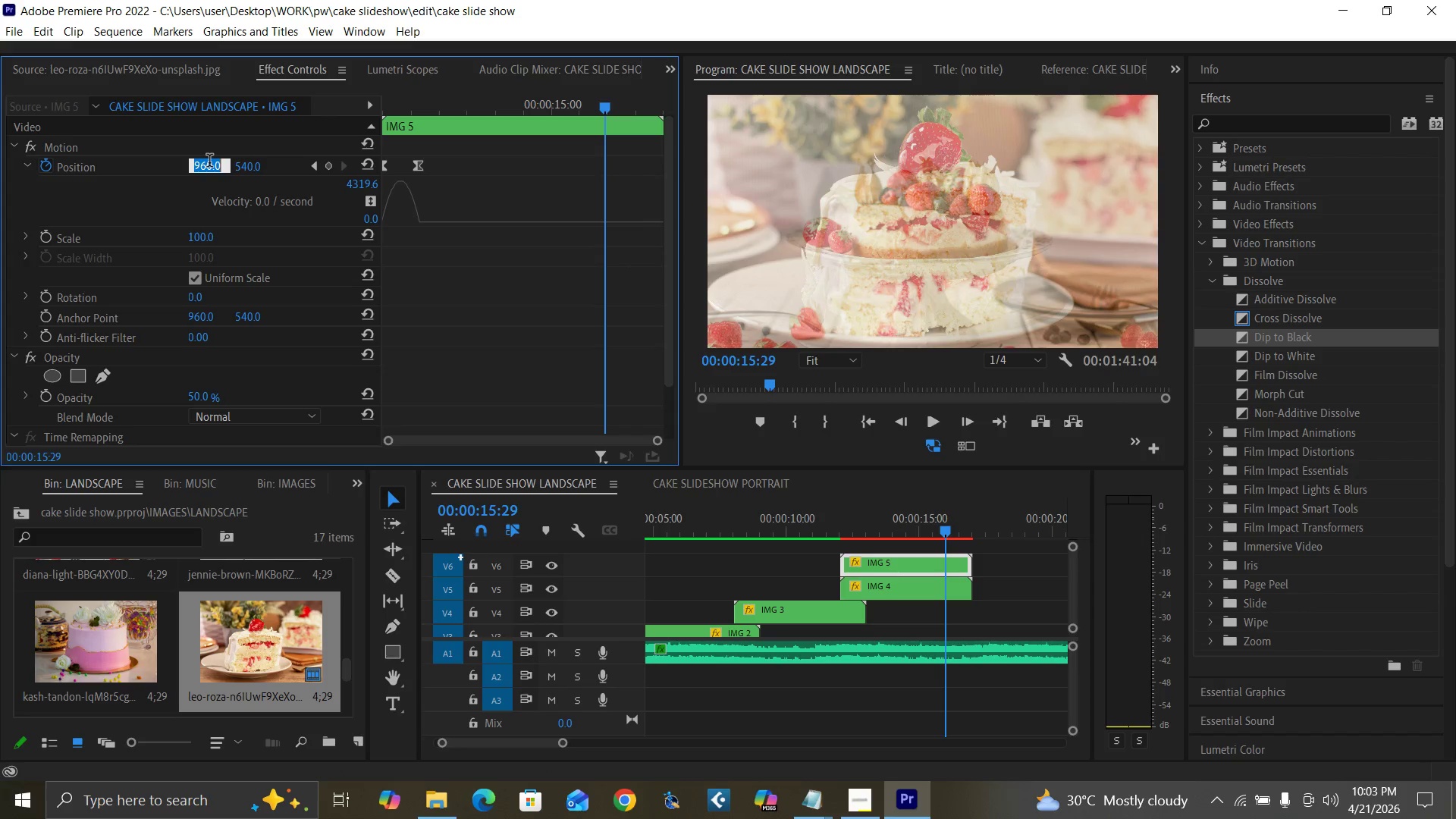 
type(960)
 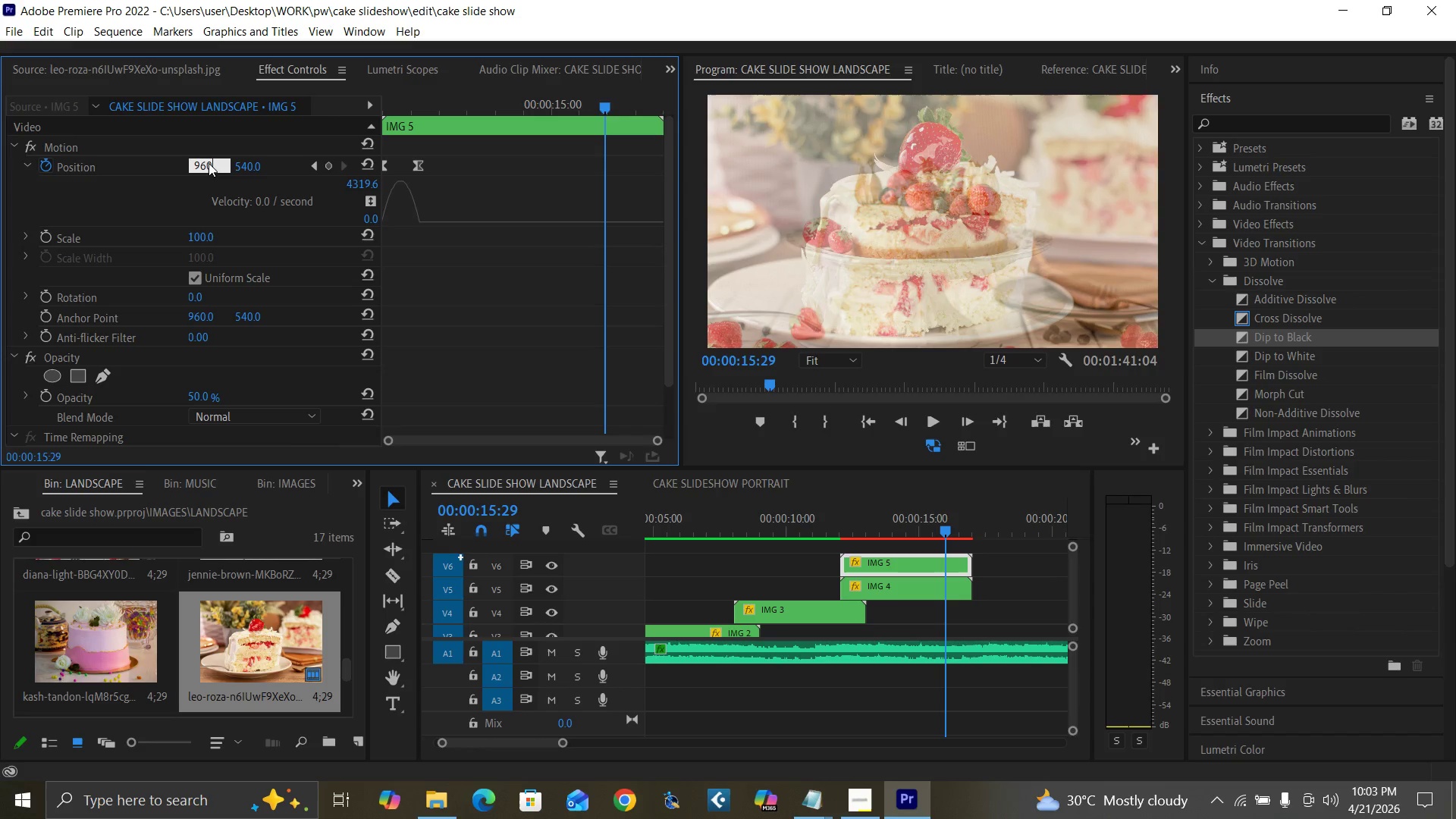 
key(Enter)
 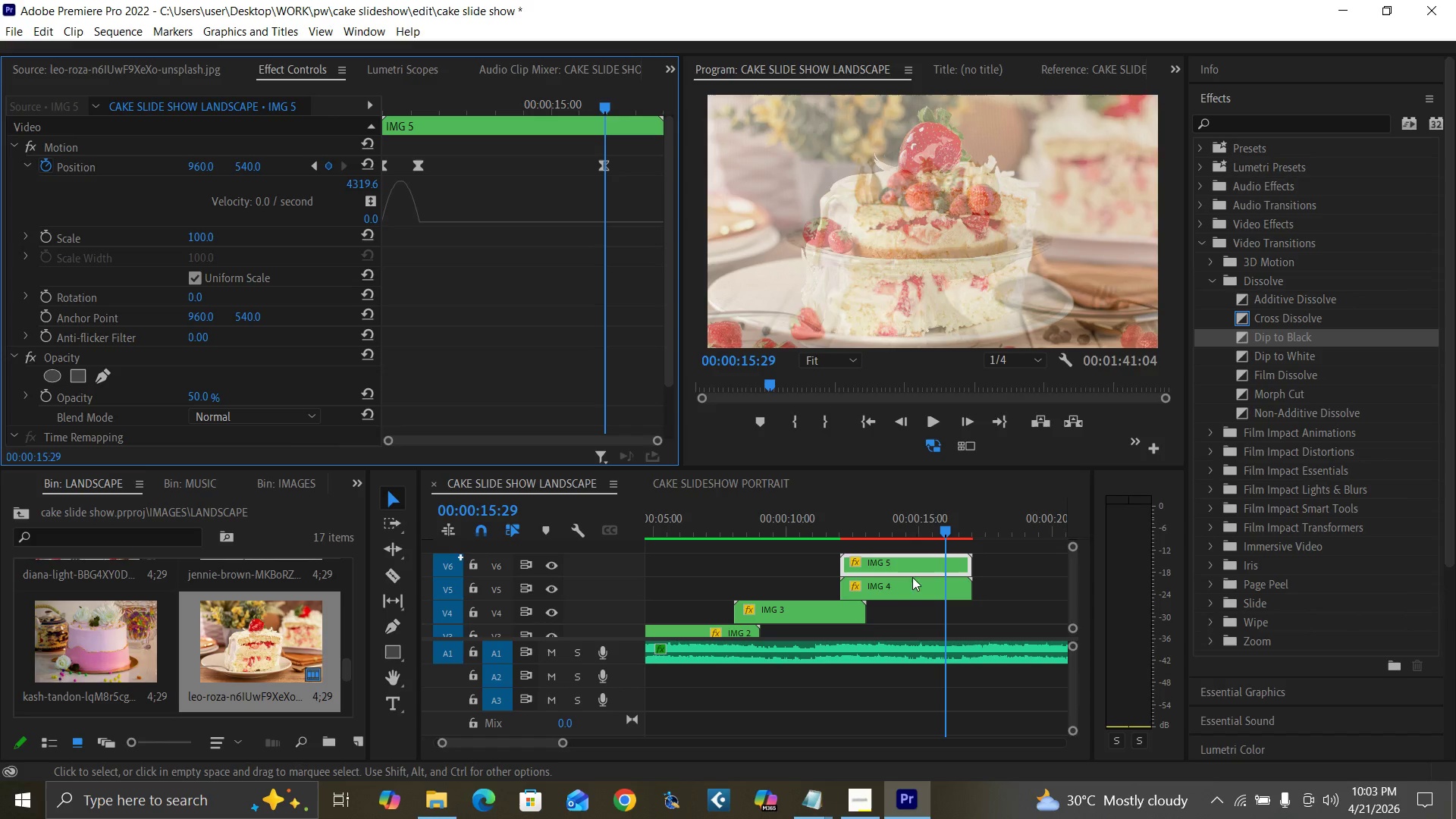 
left_click([952, 587])
 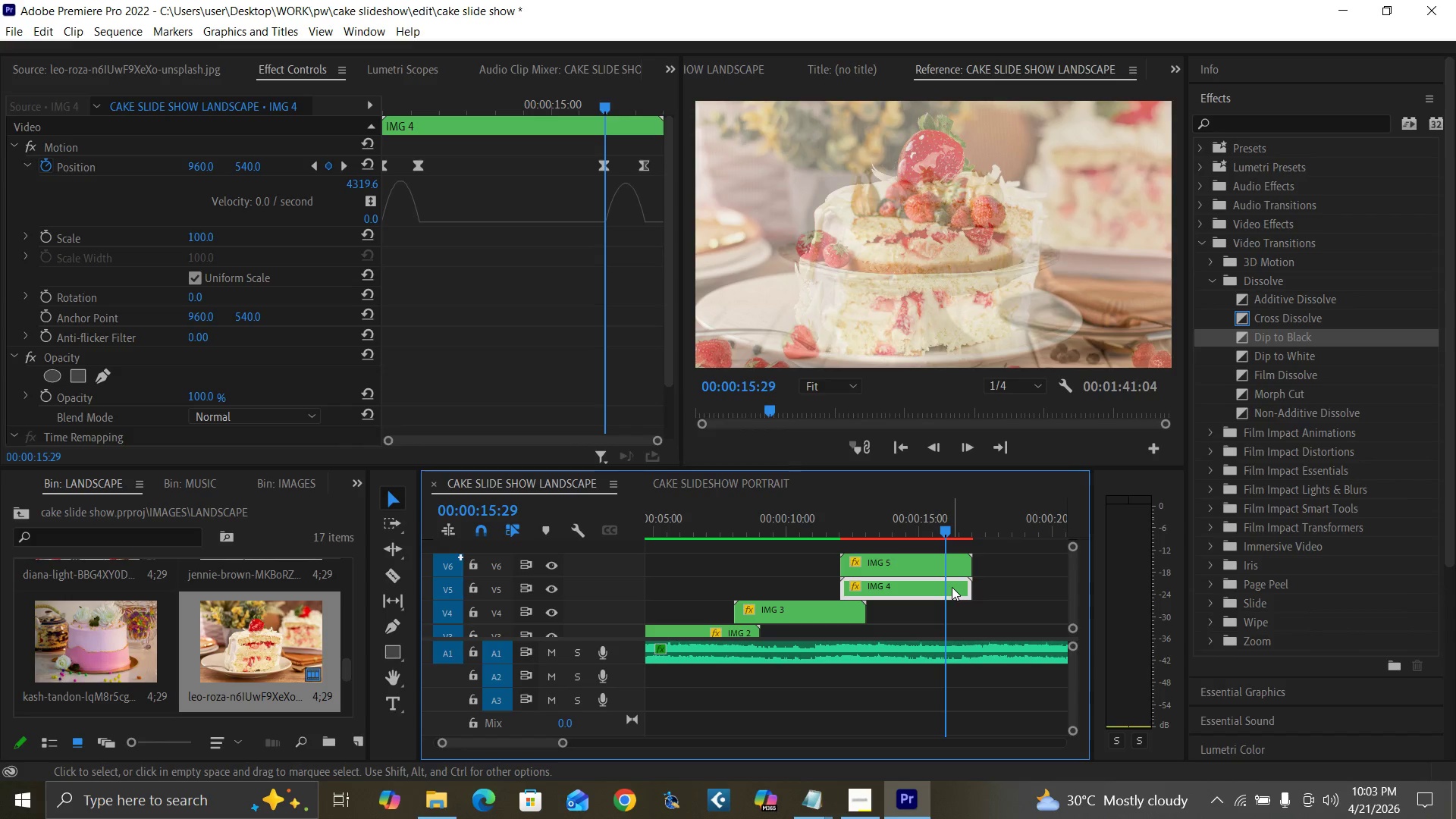 
key(ArrowRight)
 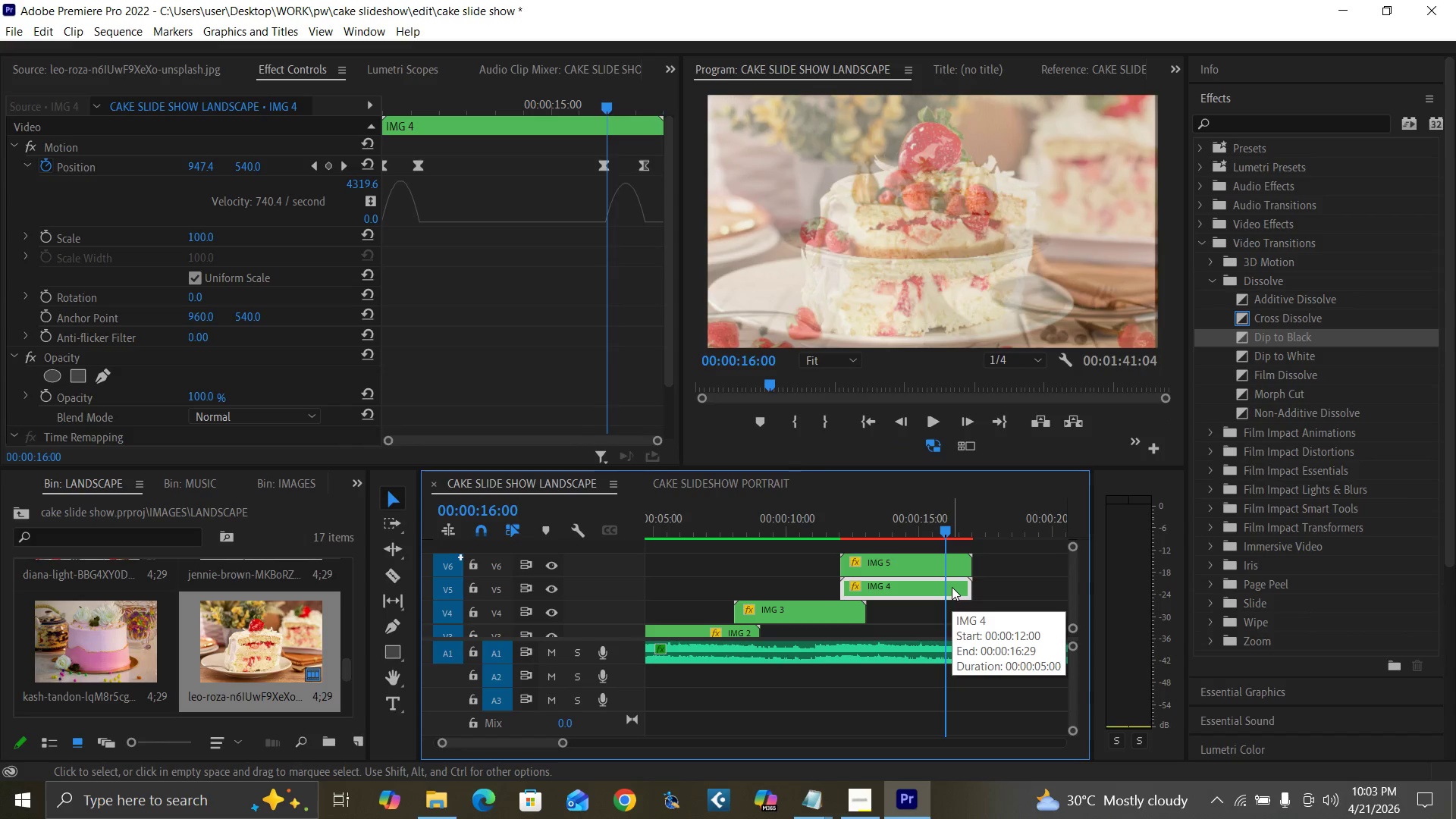 
key(ArrowRight)
 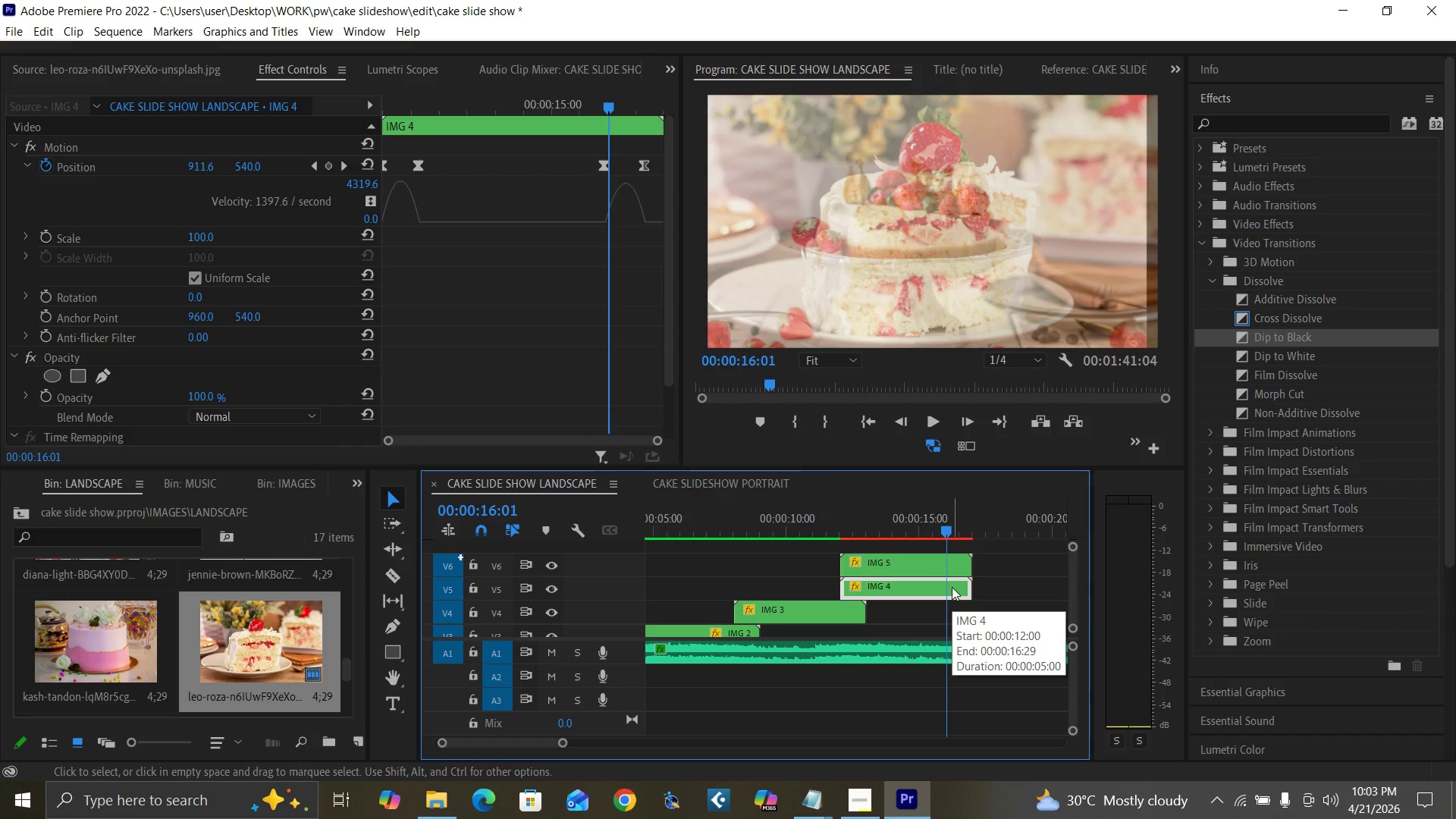 
key(ArrowRight)
 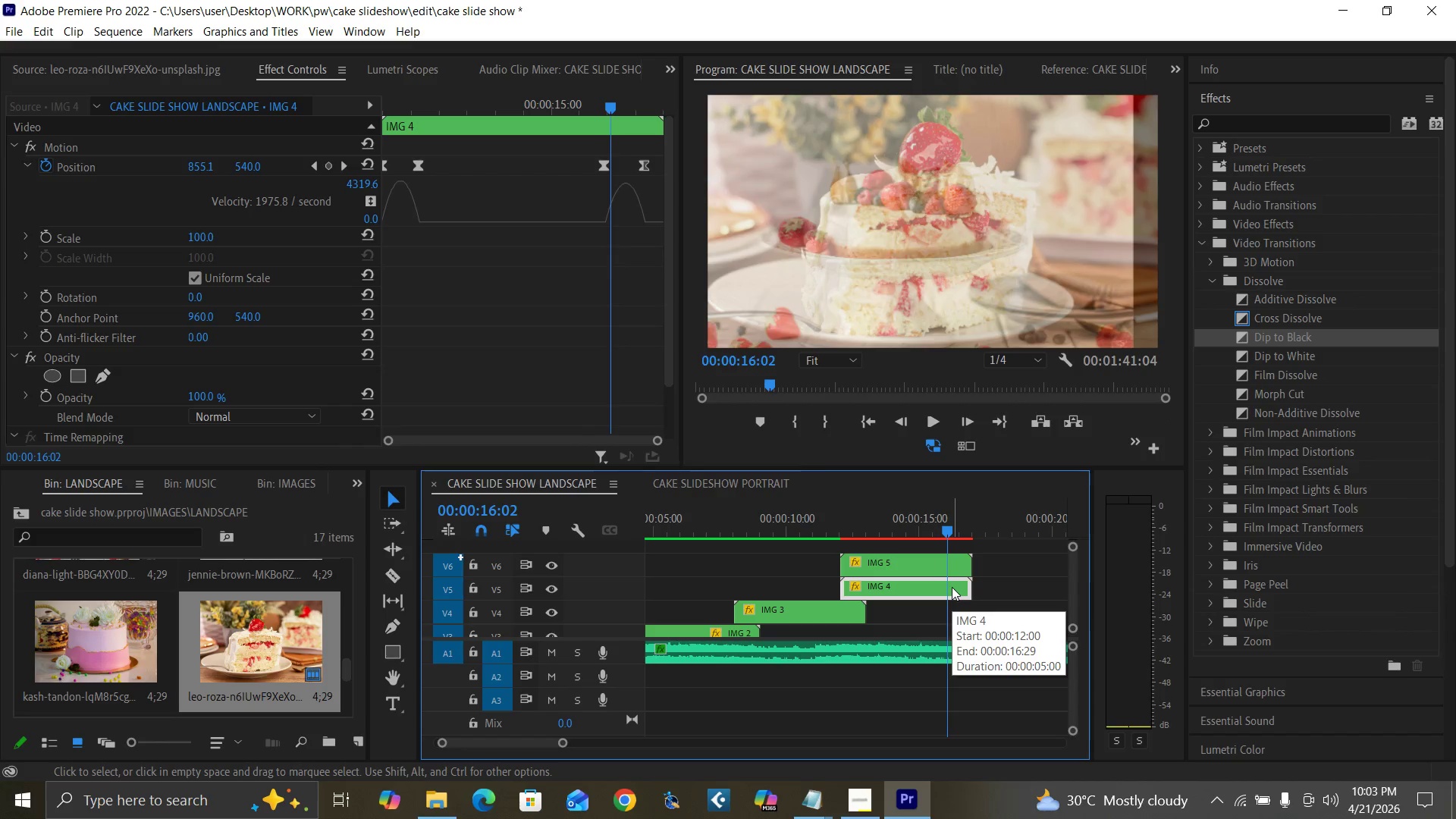 
key(ArrowRight)
 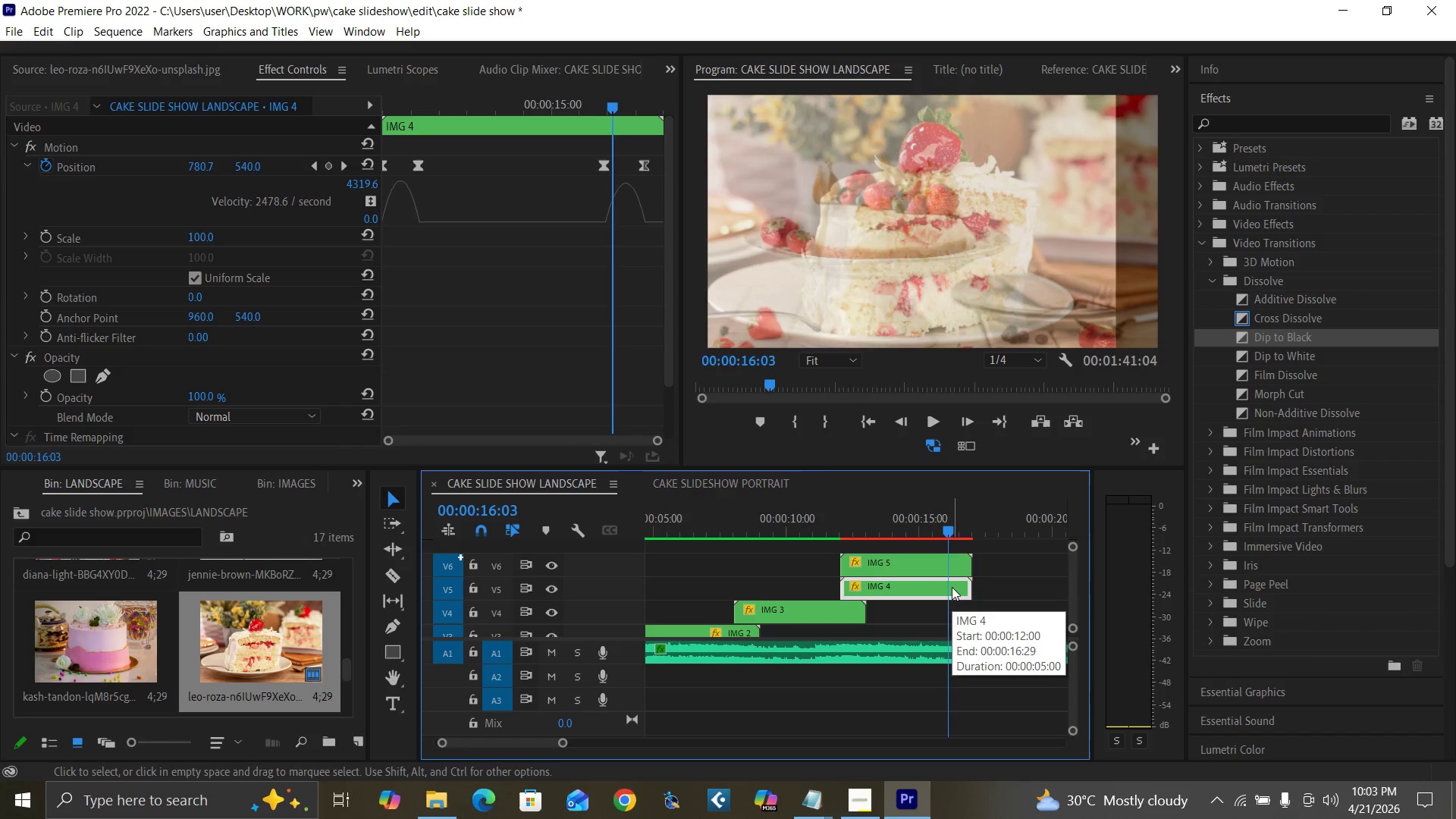 
key(ArrowRight)
 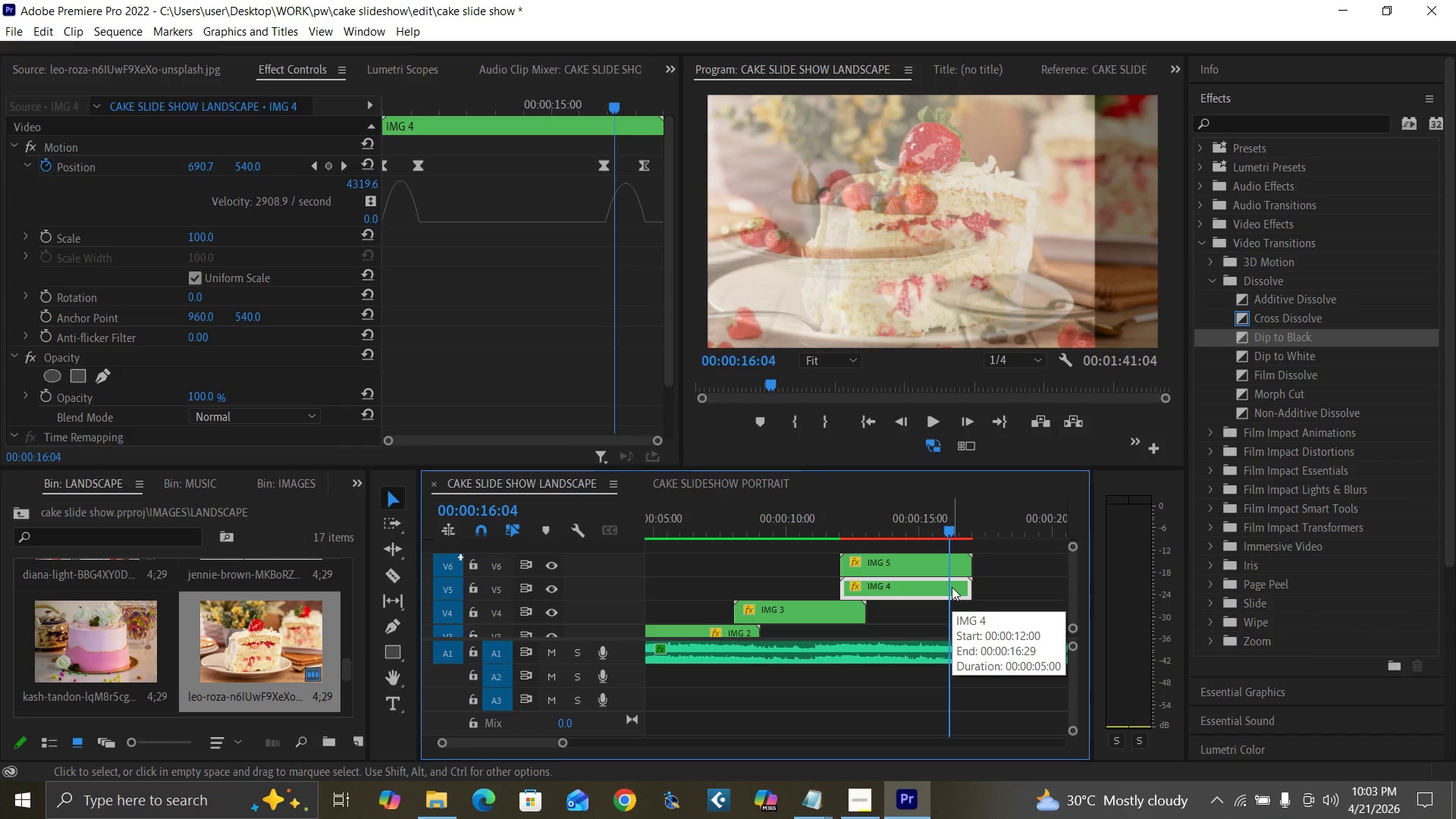 
key(ArrowRight)
 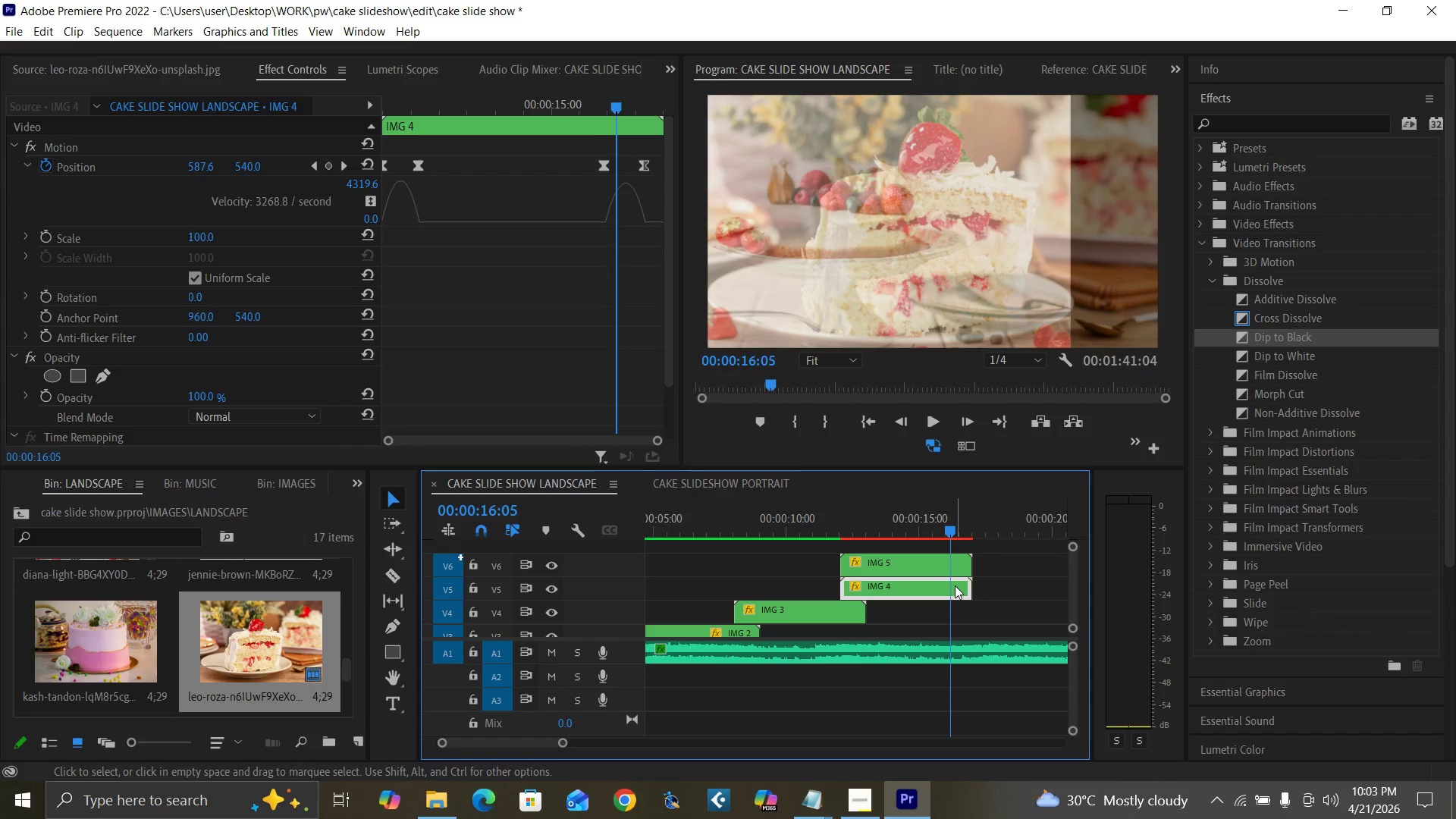 
key(ArrowRight)
 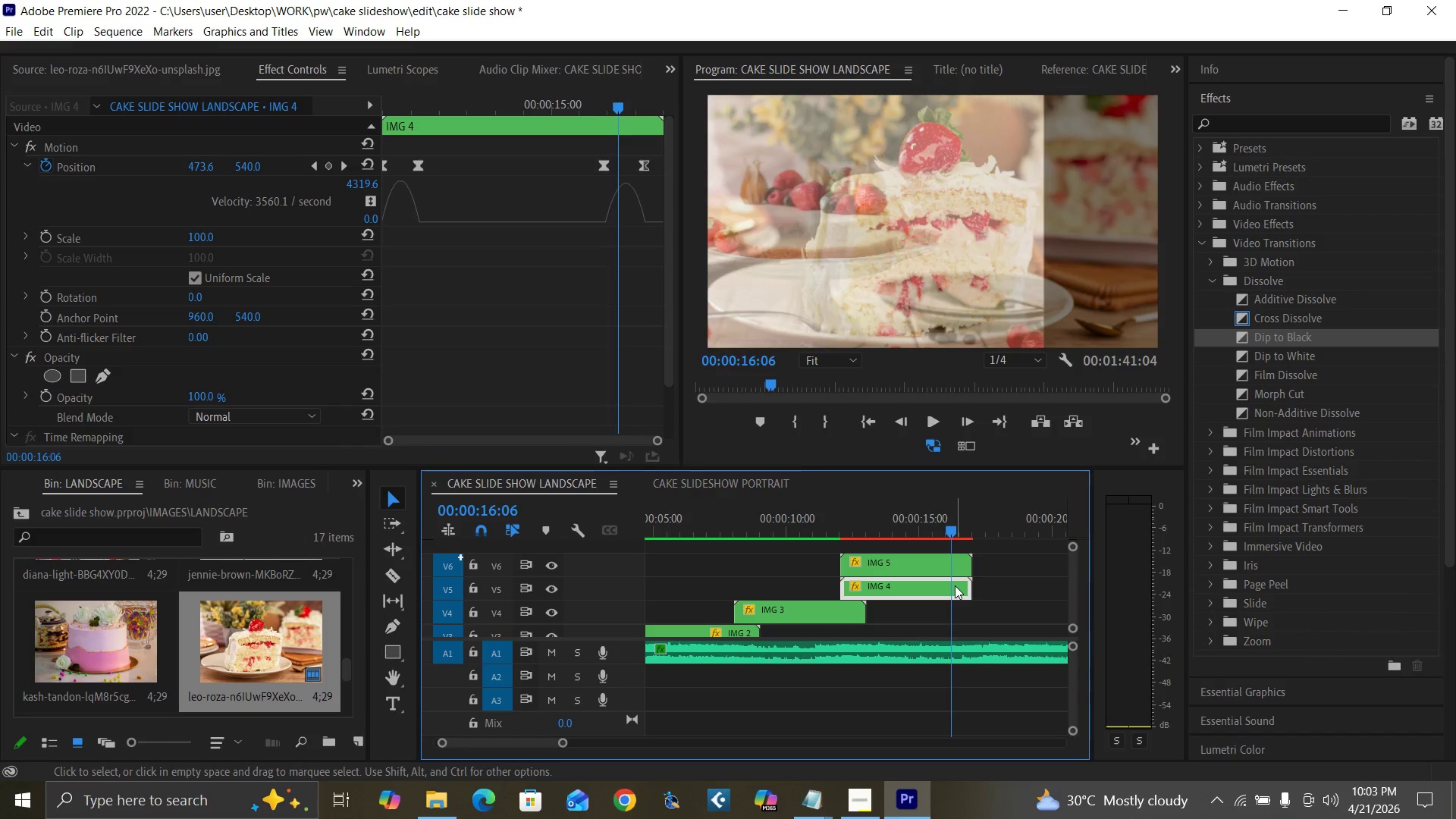 
key(ArrowRight)
 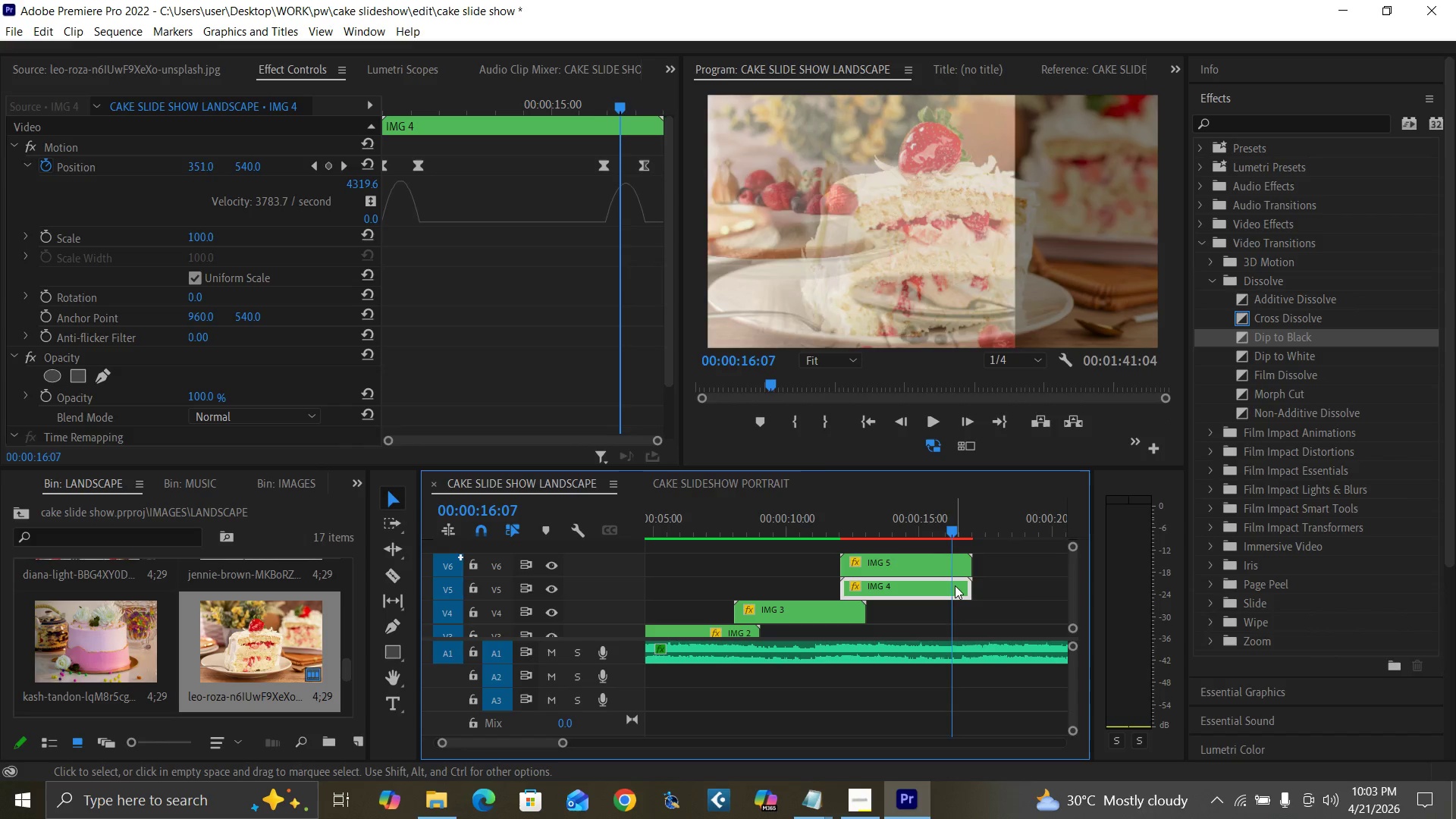 
key(ArrowRight)
 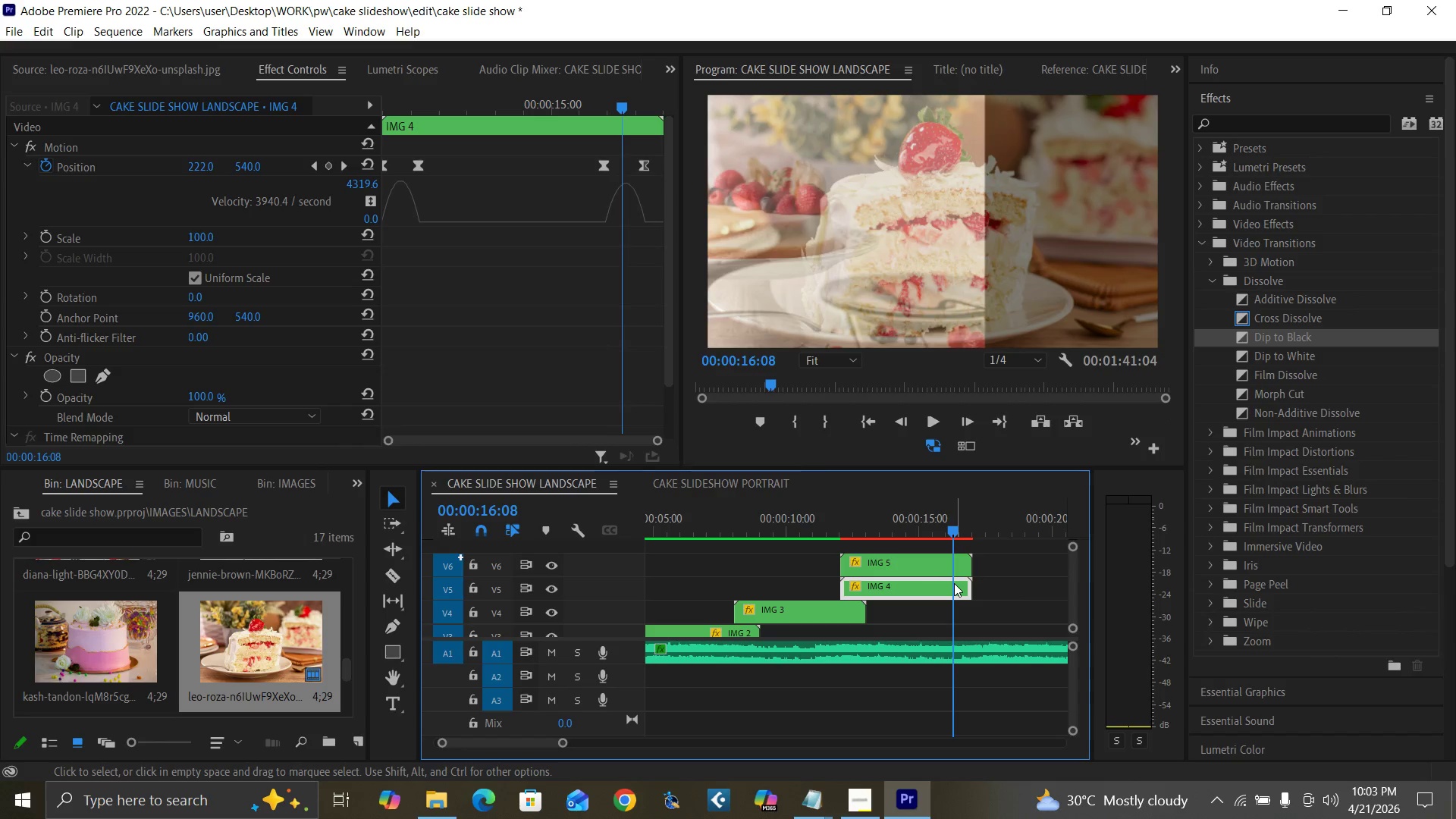 
key(ArrowRight)
 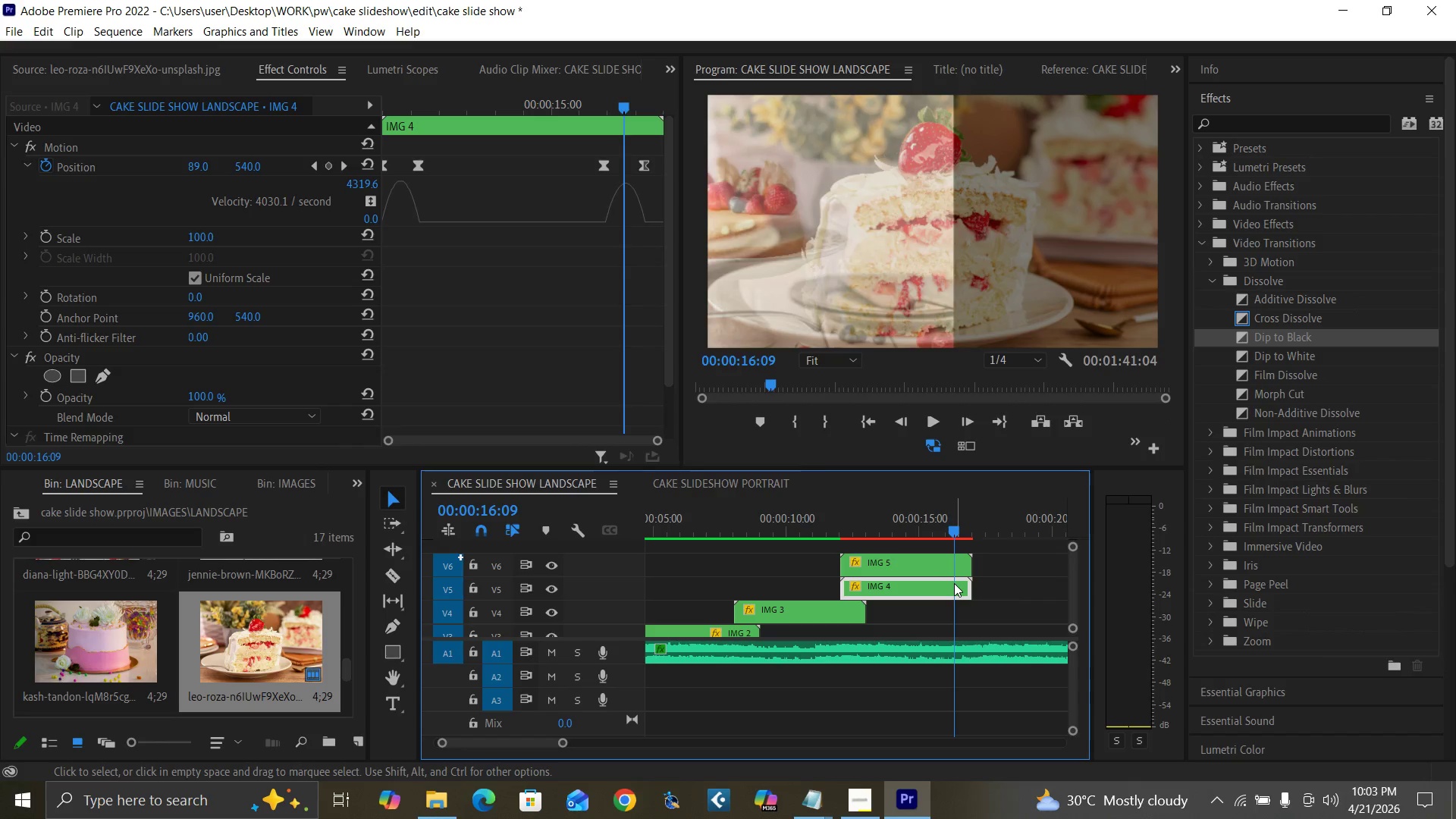 
key(ArrowRight)
 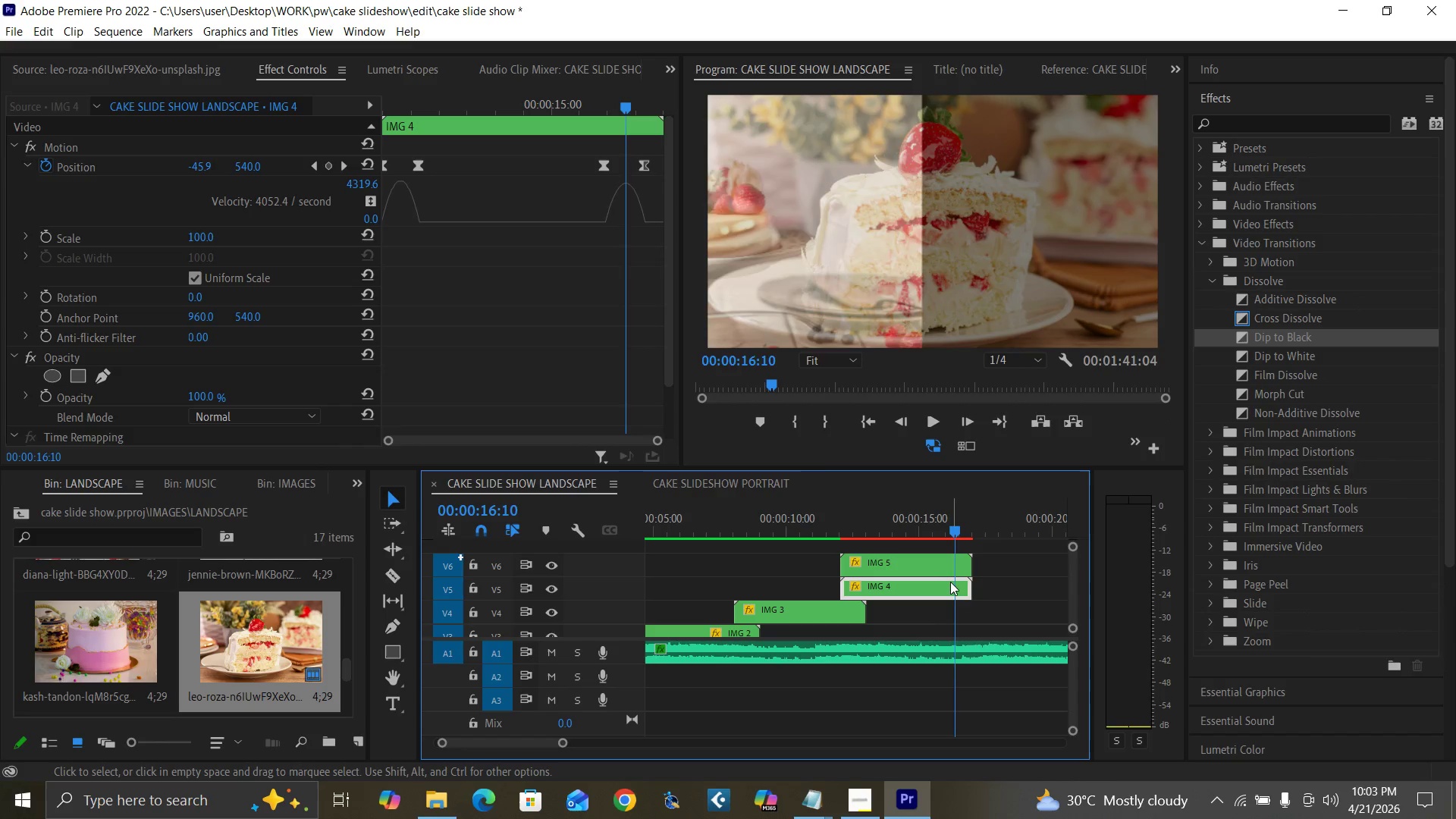 
key(ArrowRight)
 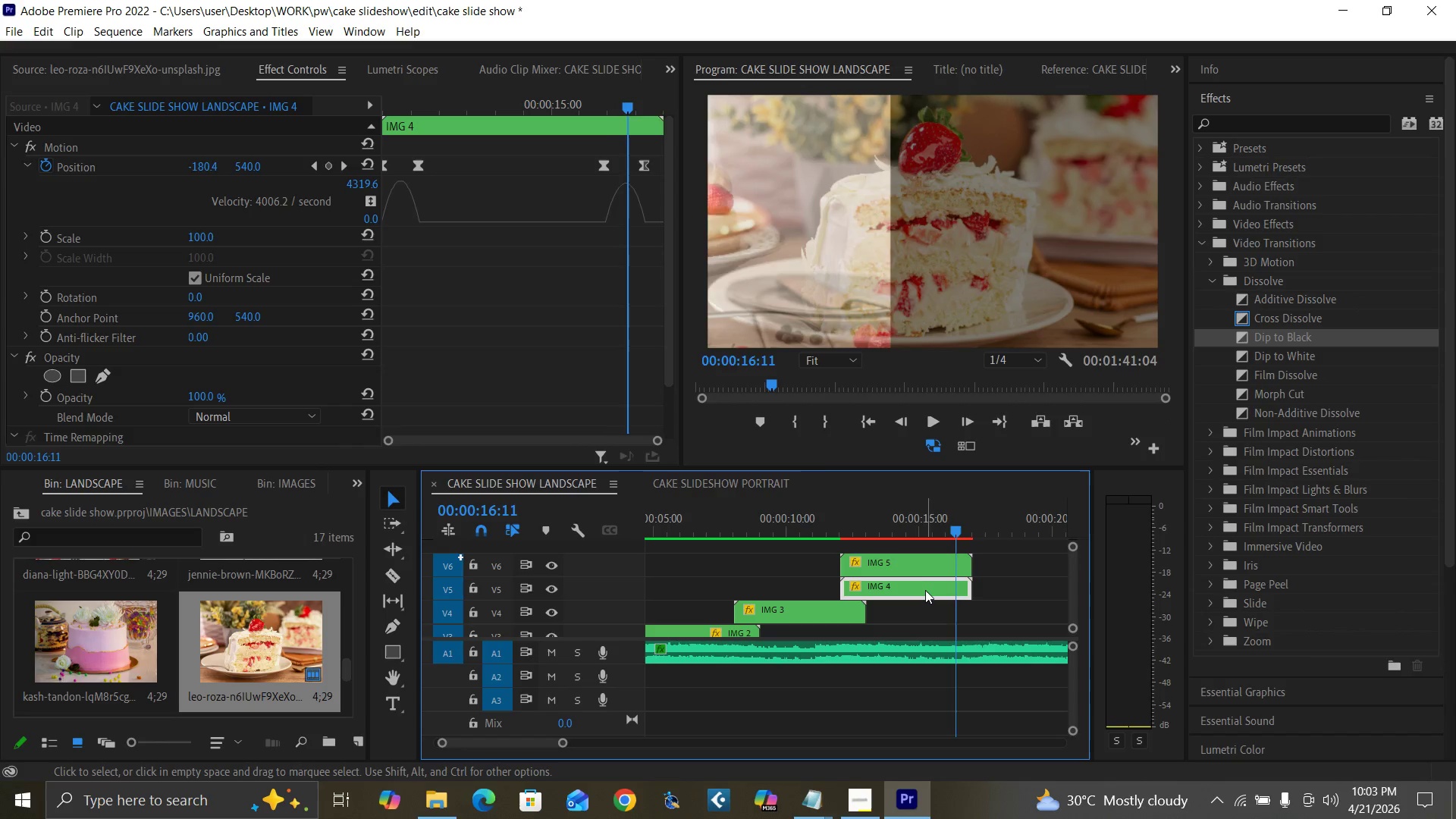 
key(ArrowRight)
 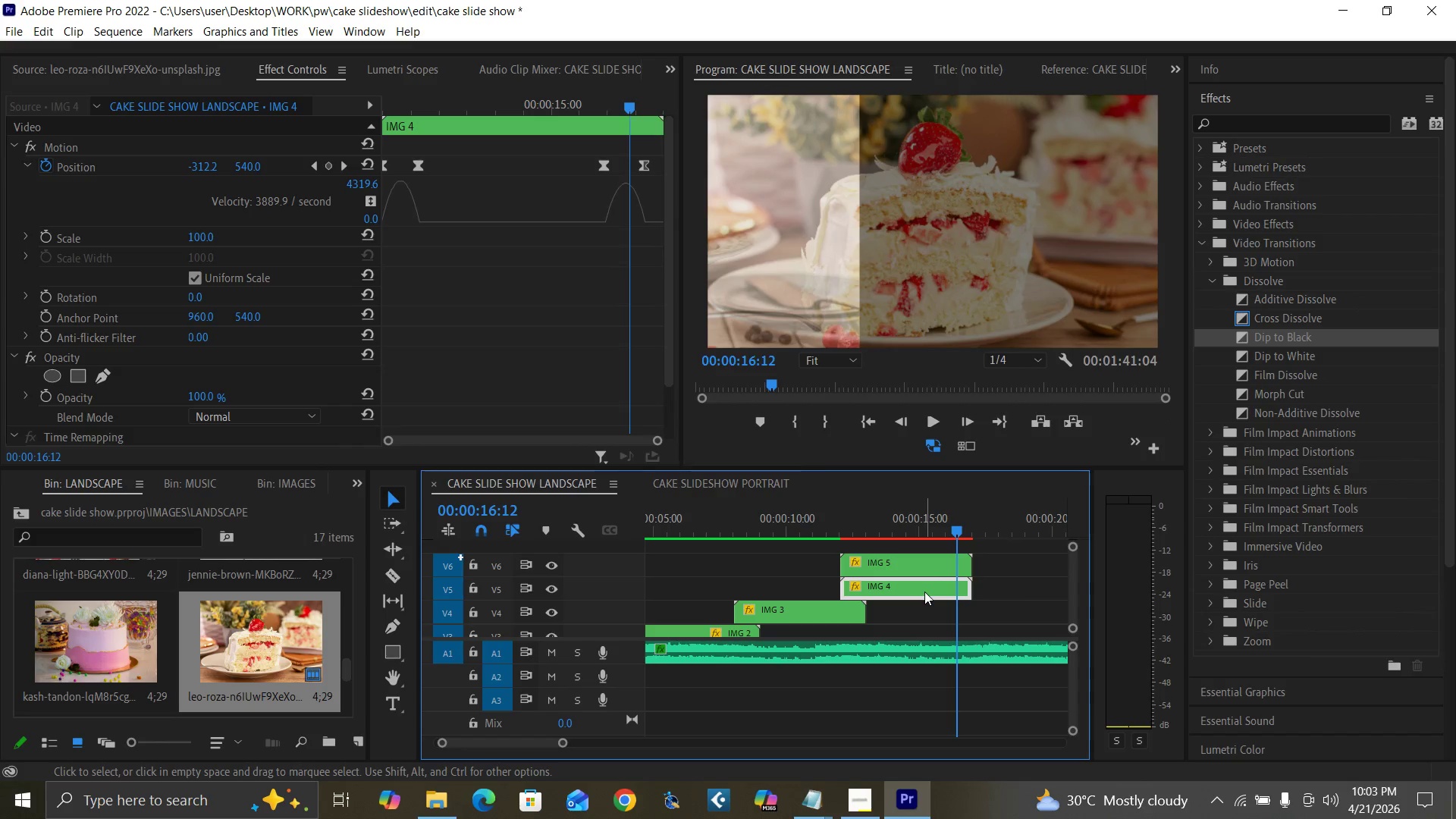 
key(ArrowRight)
 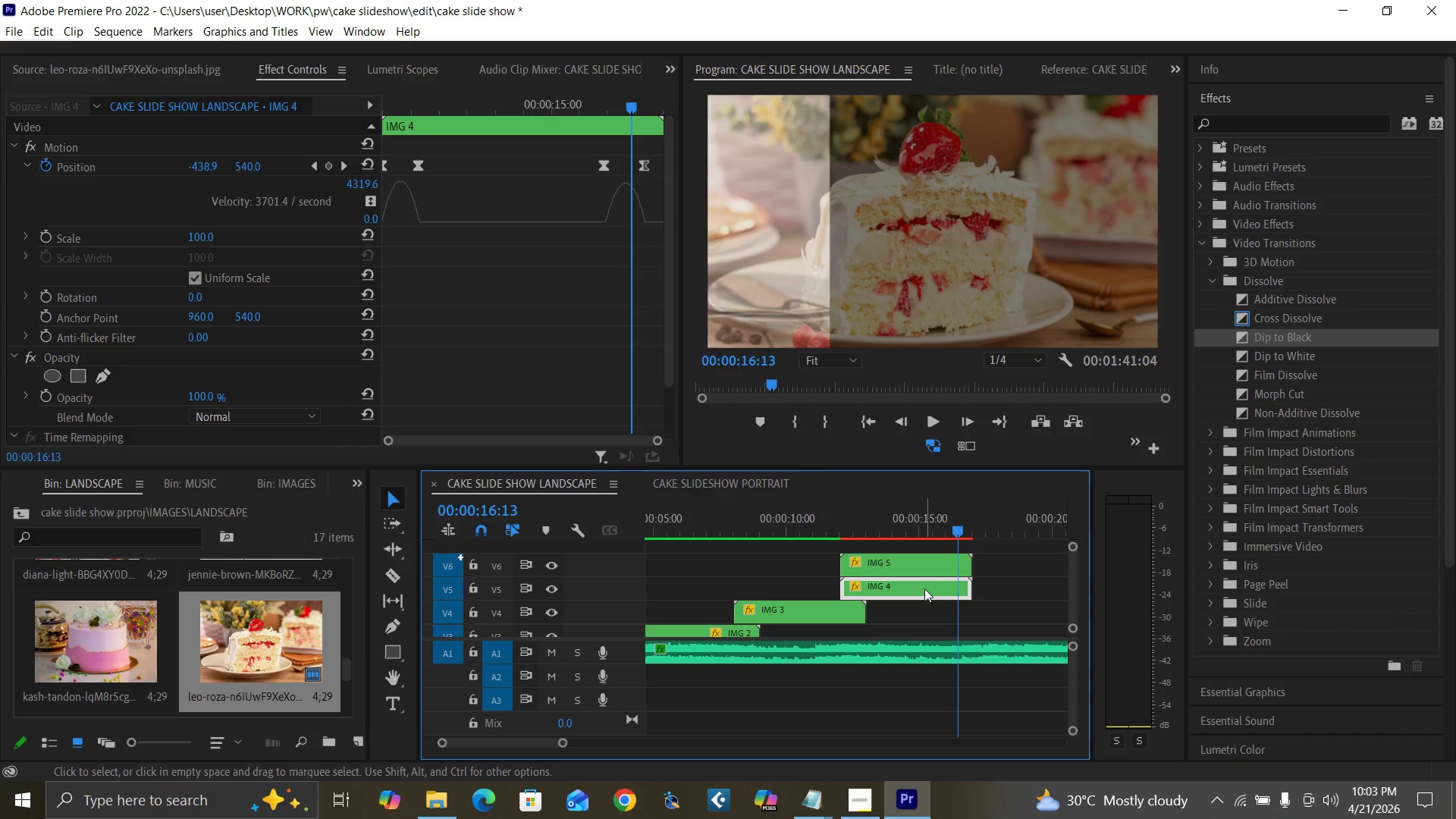 
key(ArrowRight)
 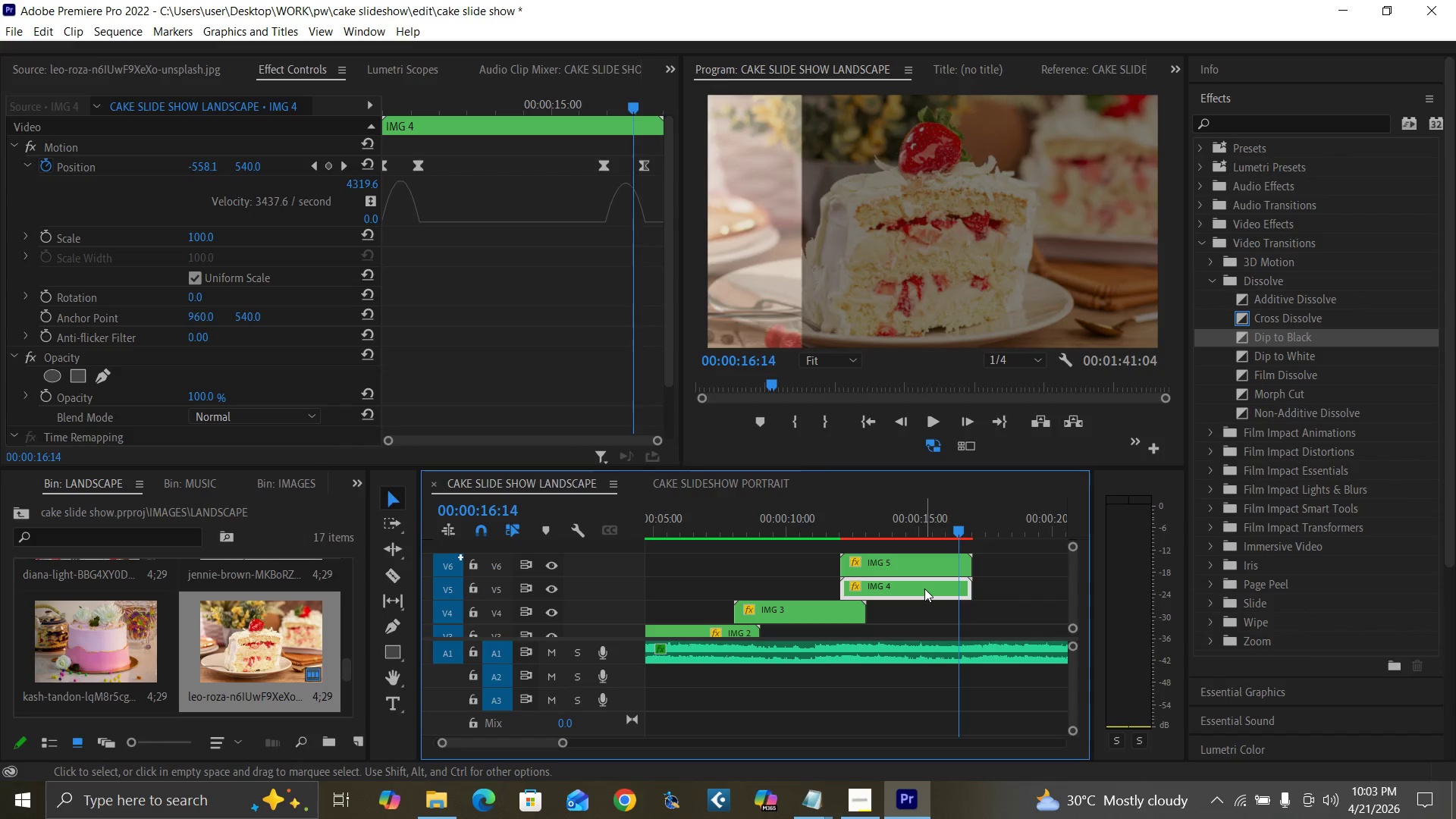 
key(ArrowRight)
 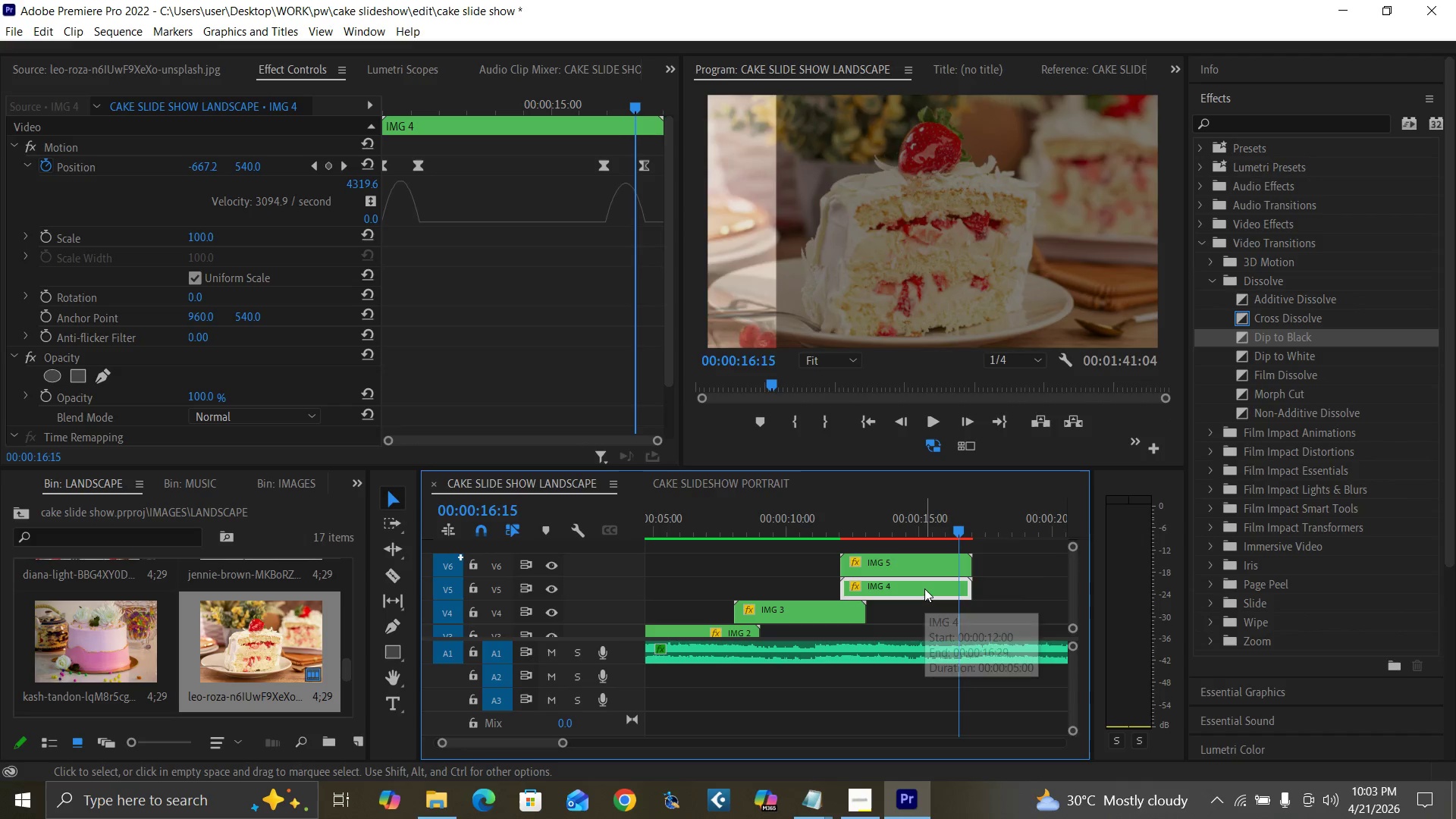 
key(ArrowRight)
 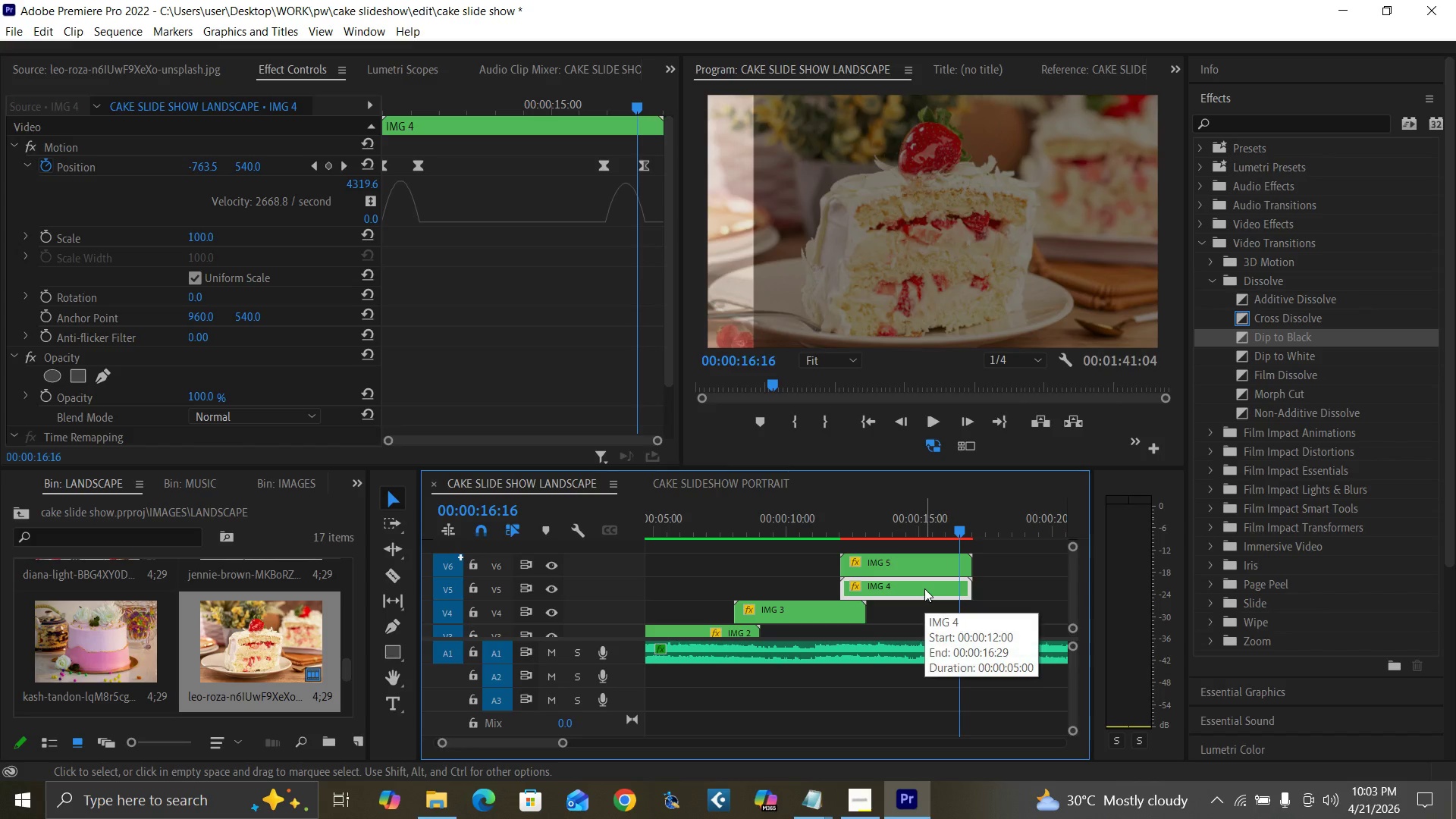 
key(ArrowRight)
 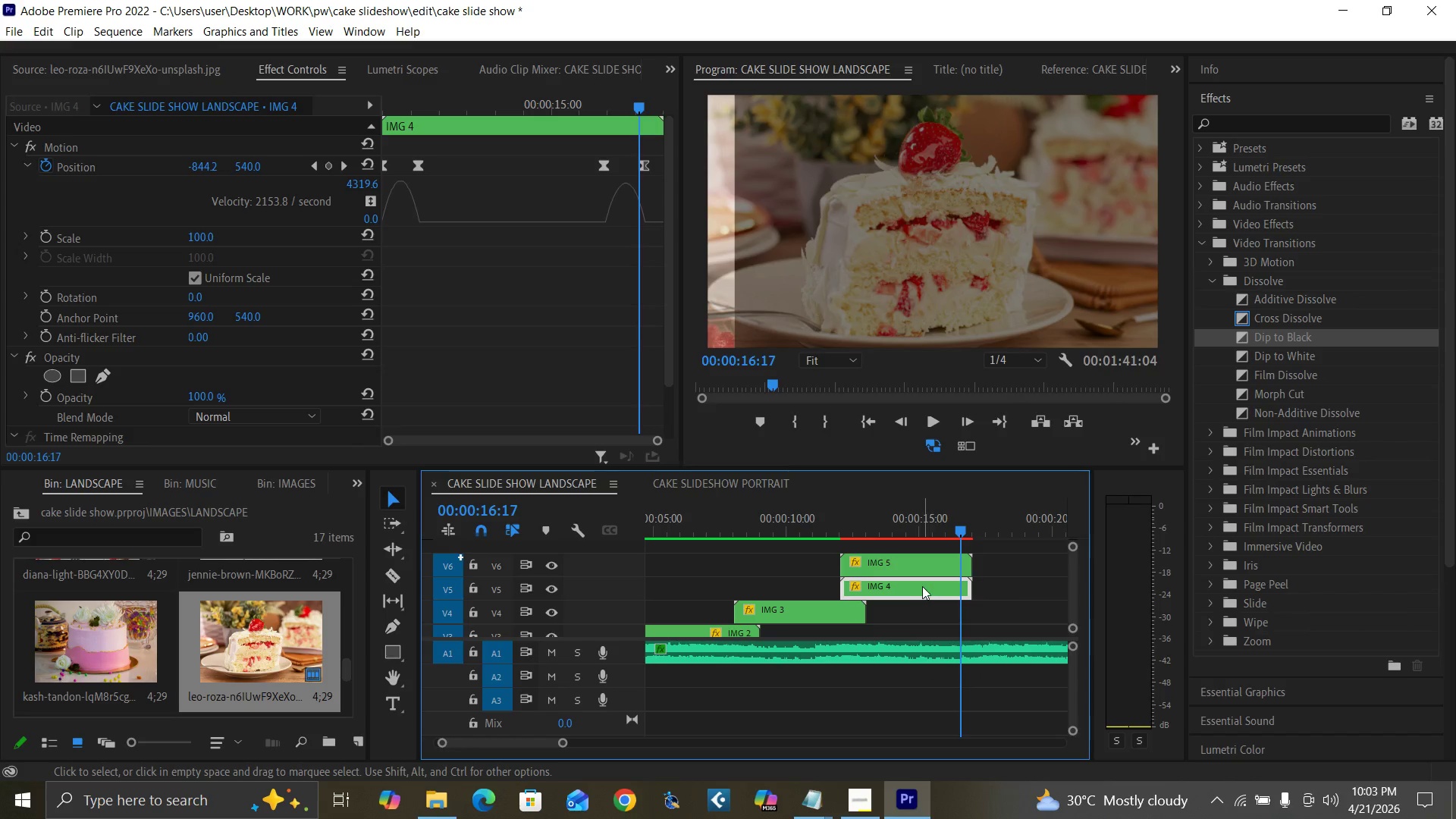 
key(ArrowRight)
 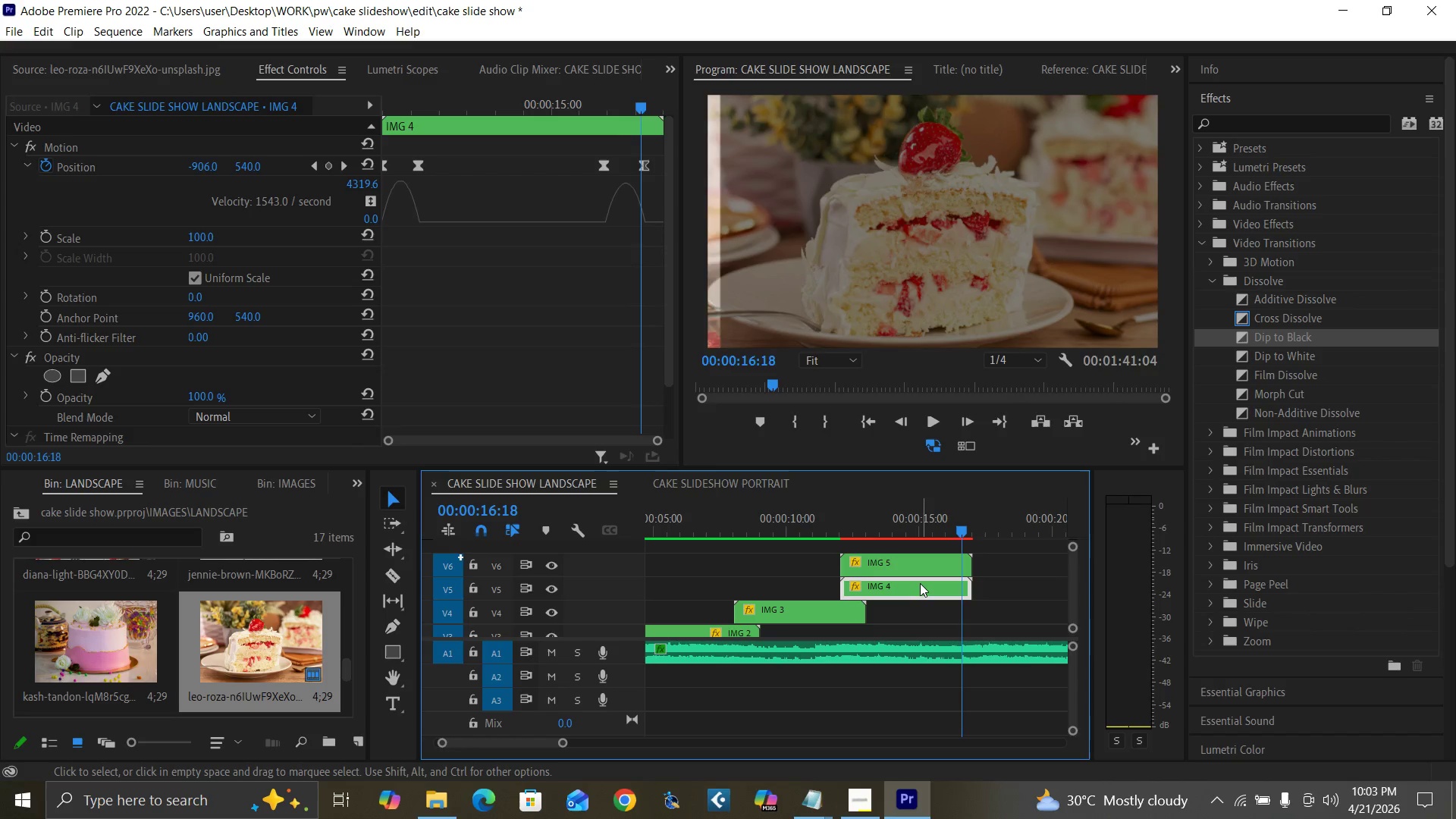 
key(ArrowRight)
 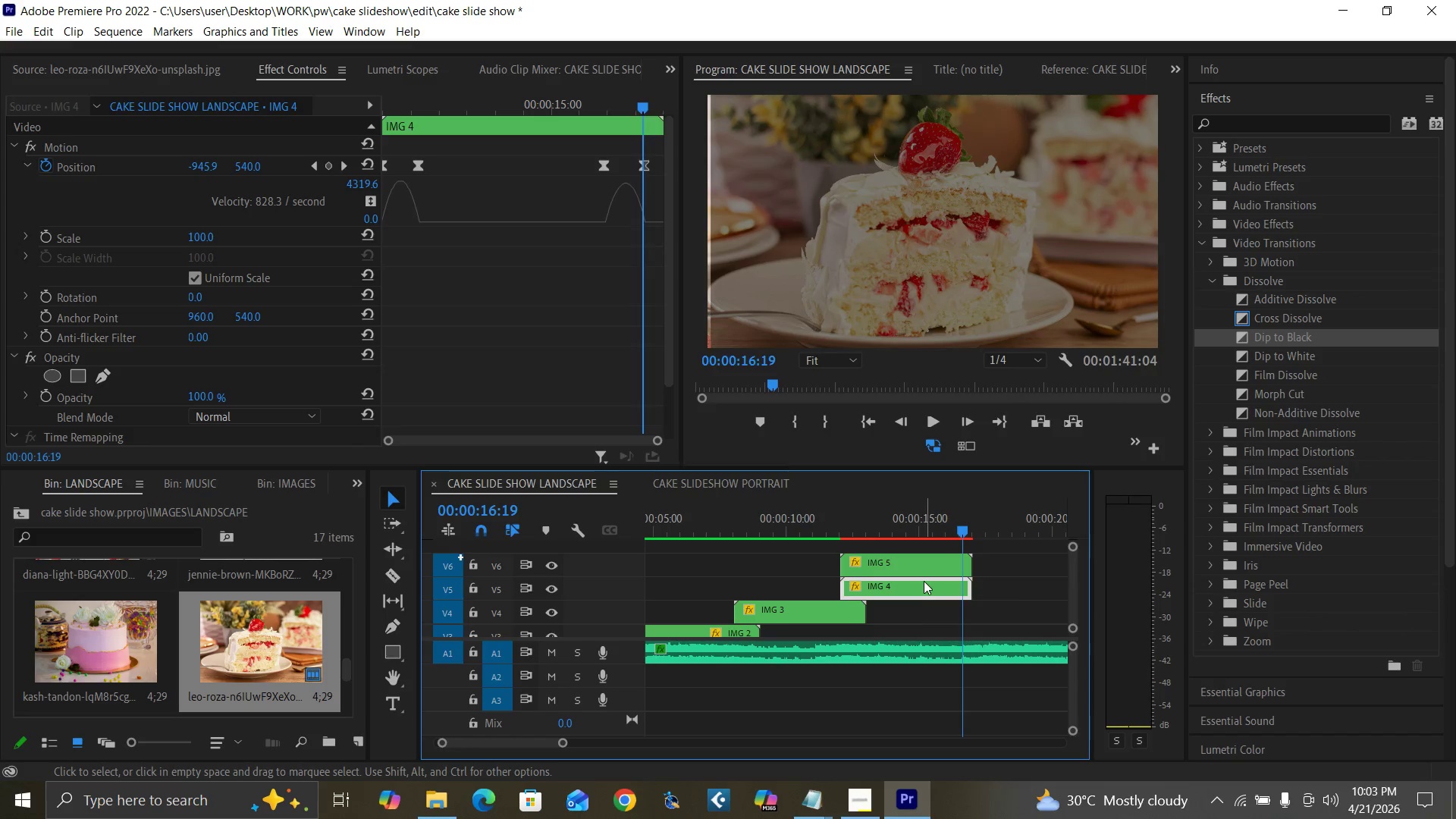 
key(ArrowRight)
 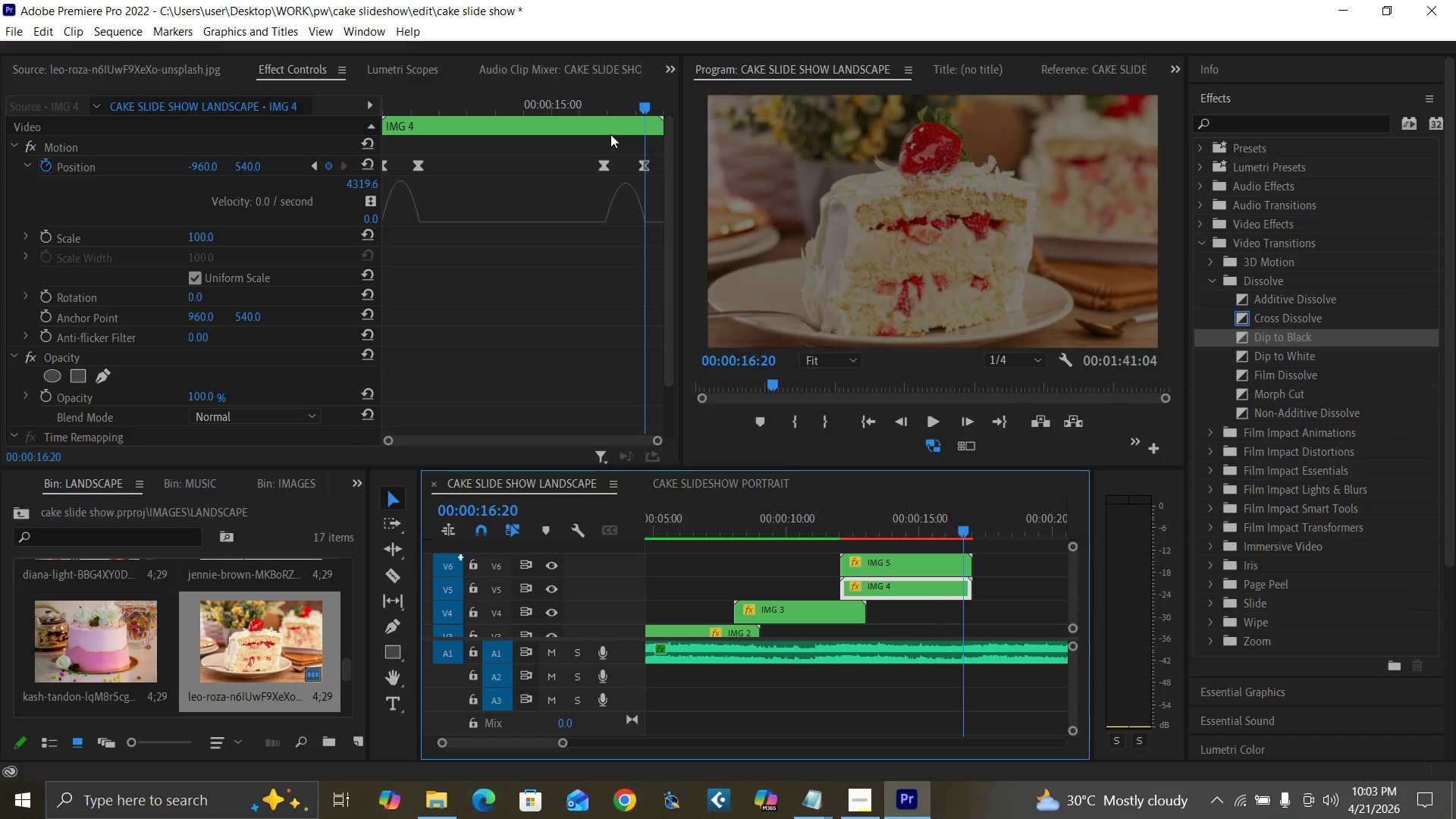 
left_click([603, 108])
 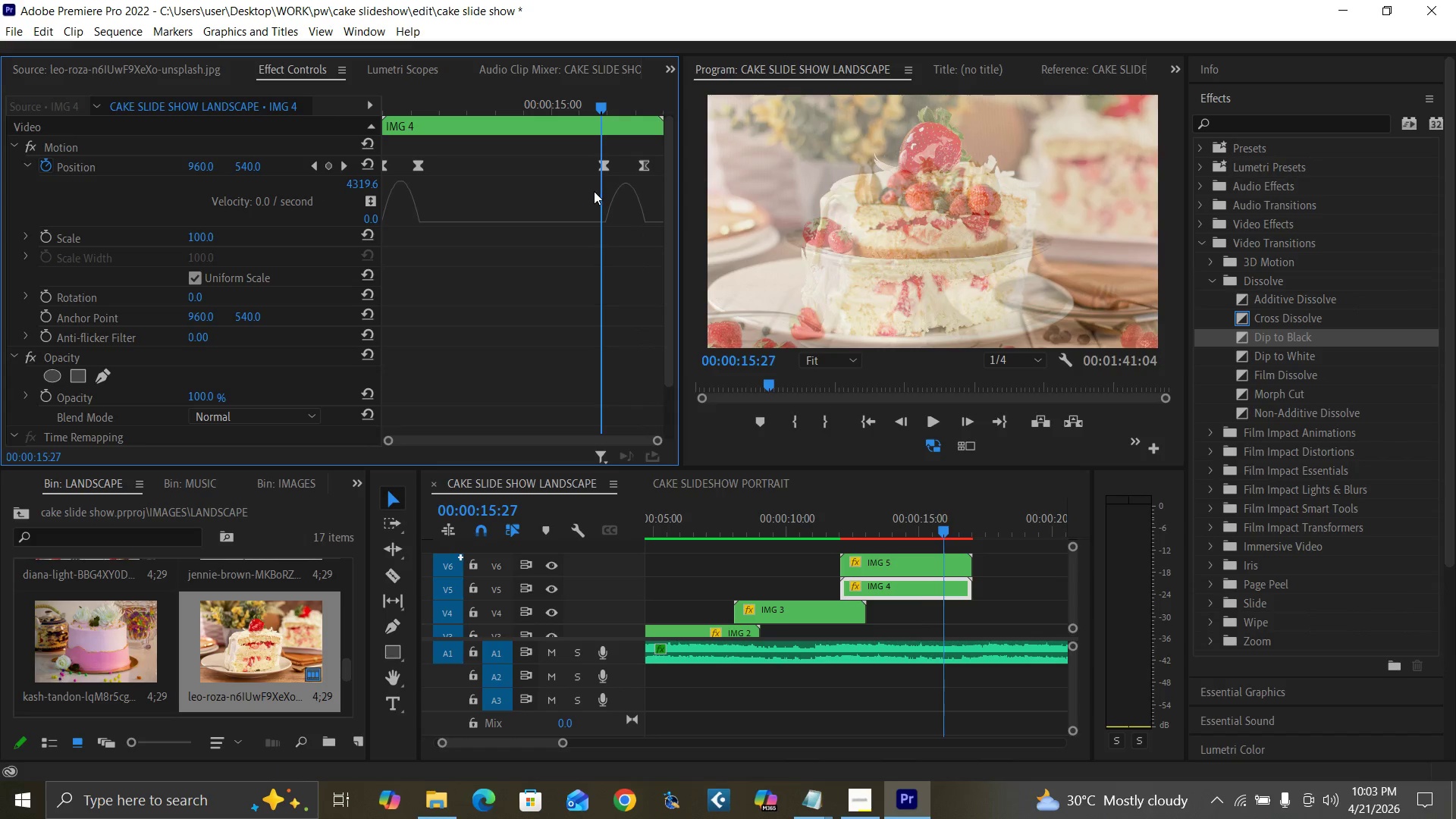 
key(Equal)
 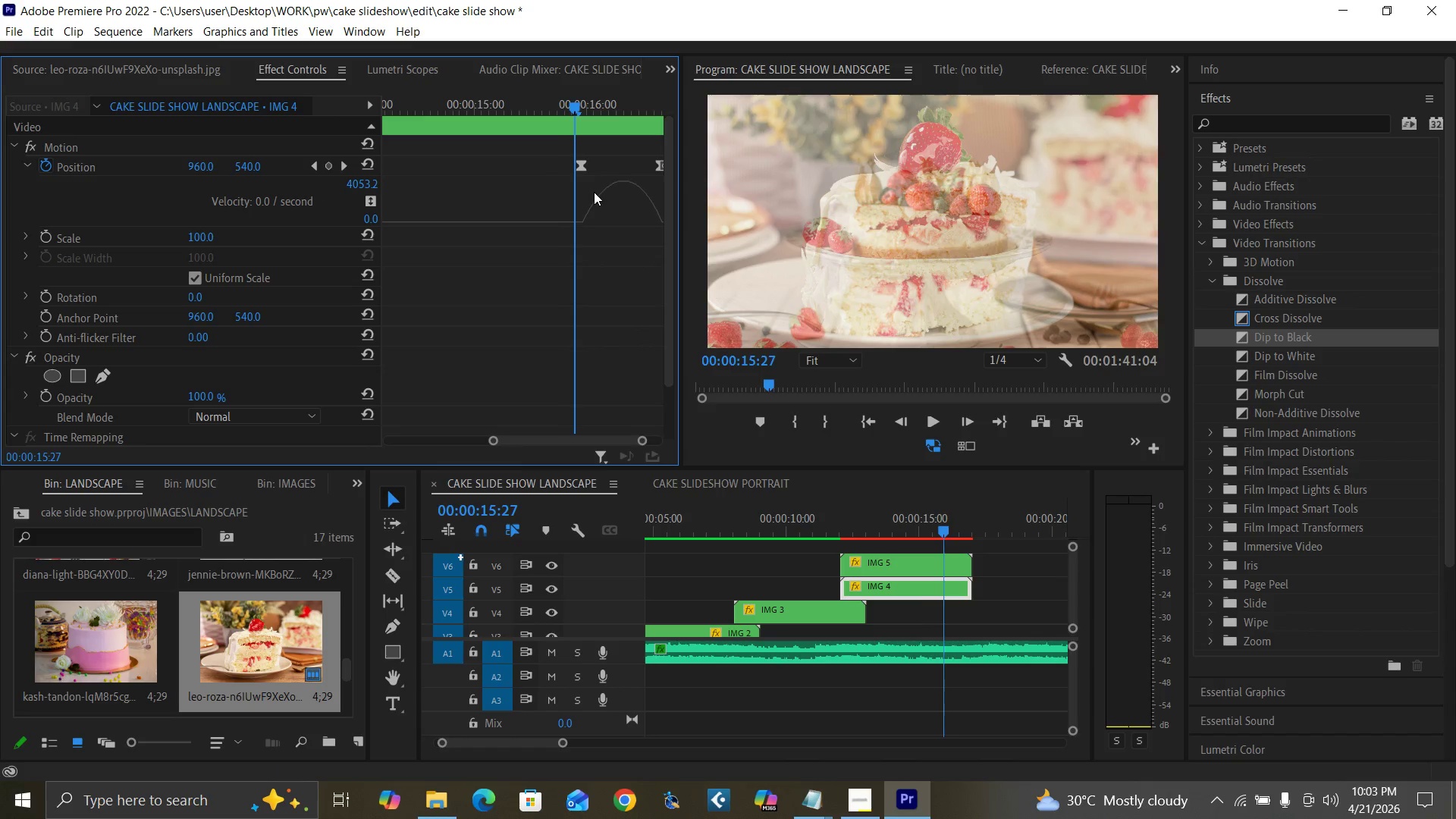 
key(Equal)
 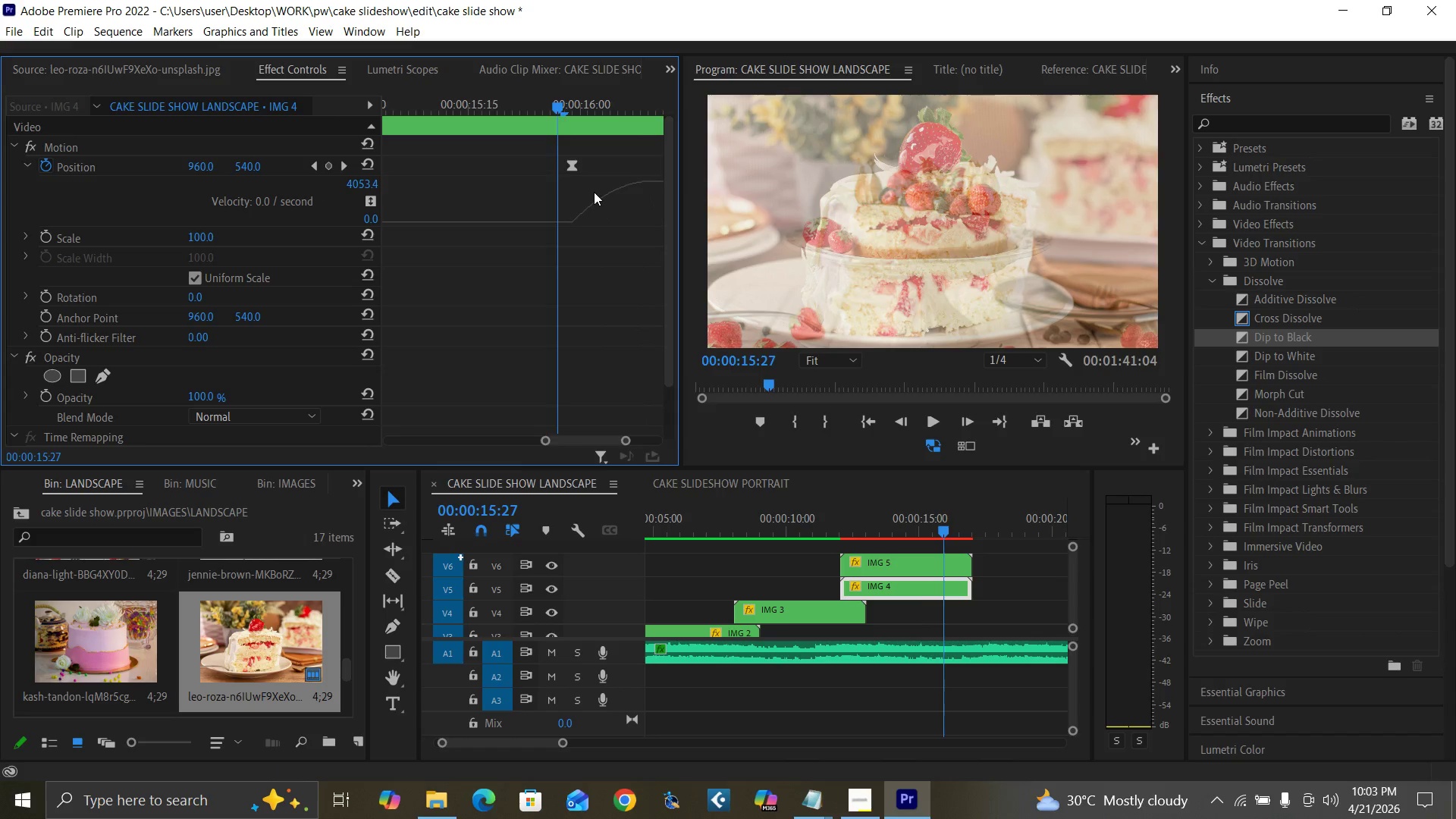 
key(Equal)
 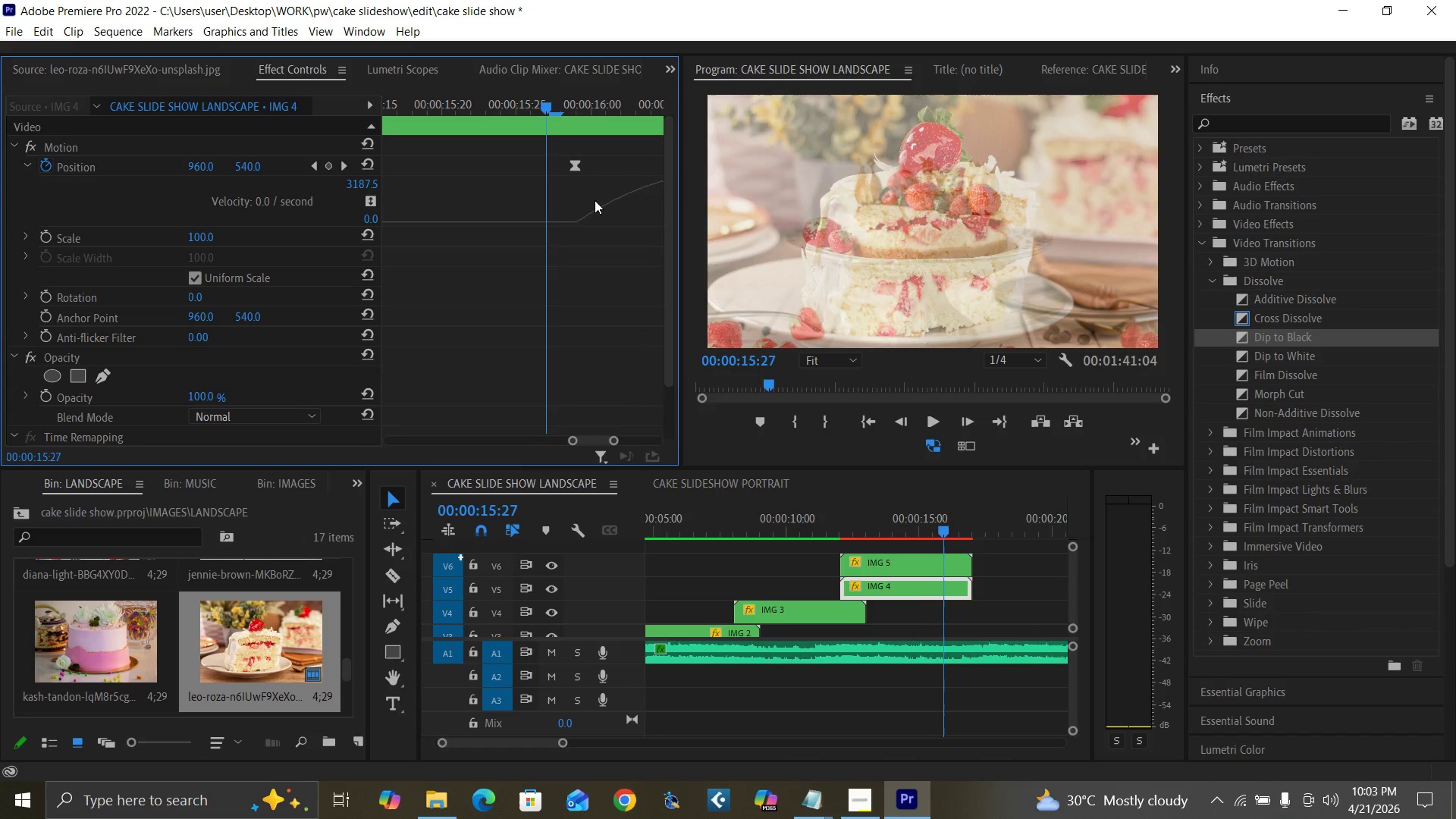 
key(ArrowRight)
 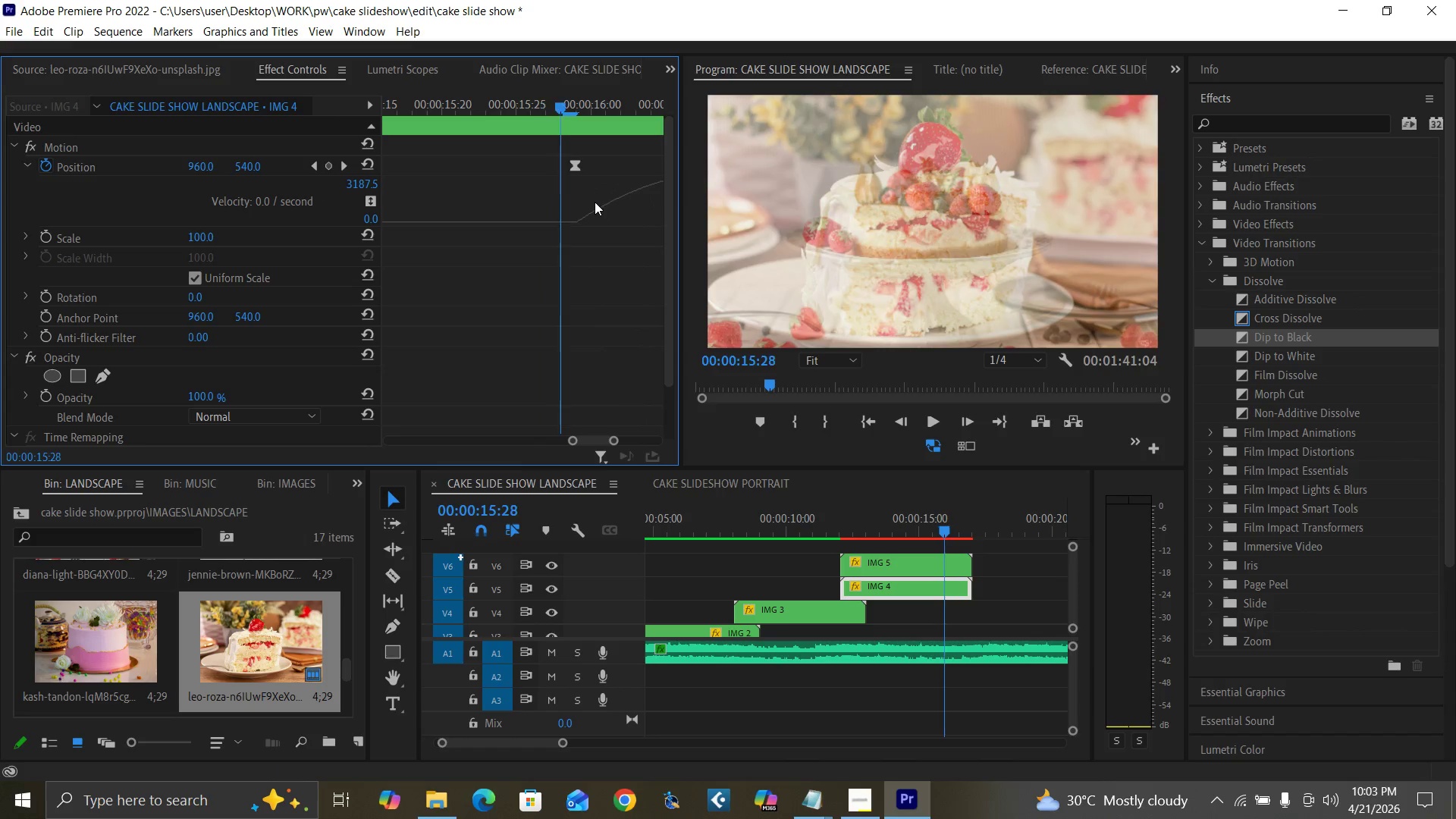 
key(ArrowRight)
 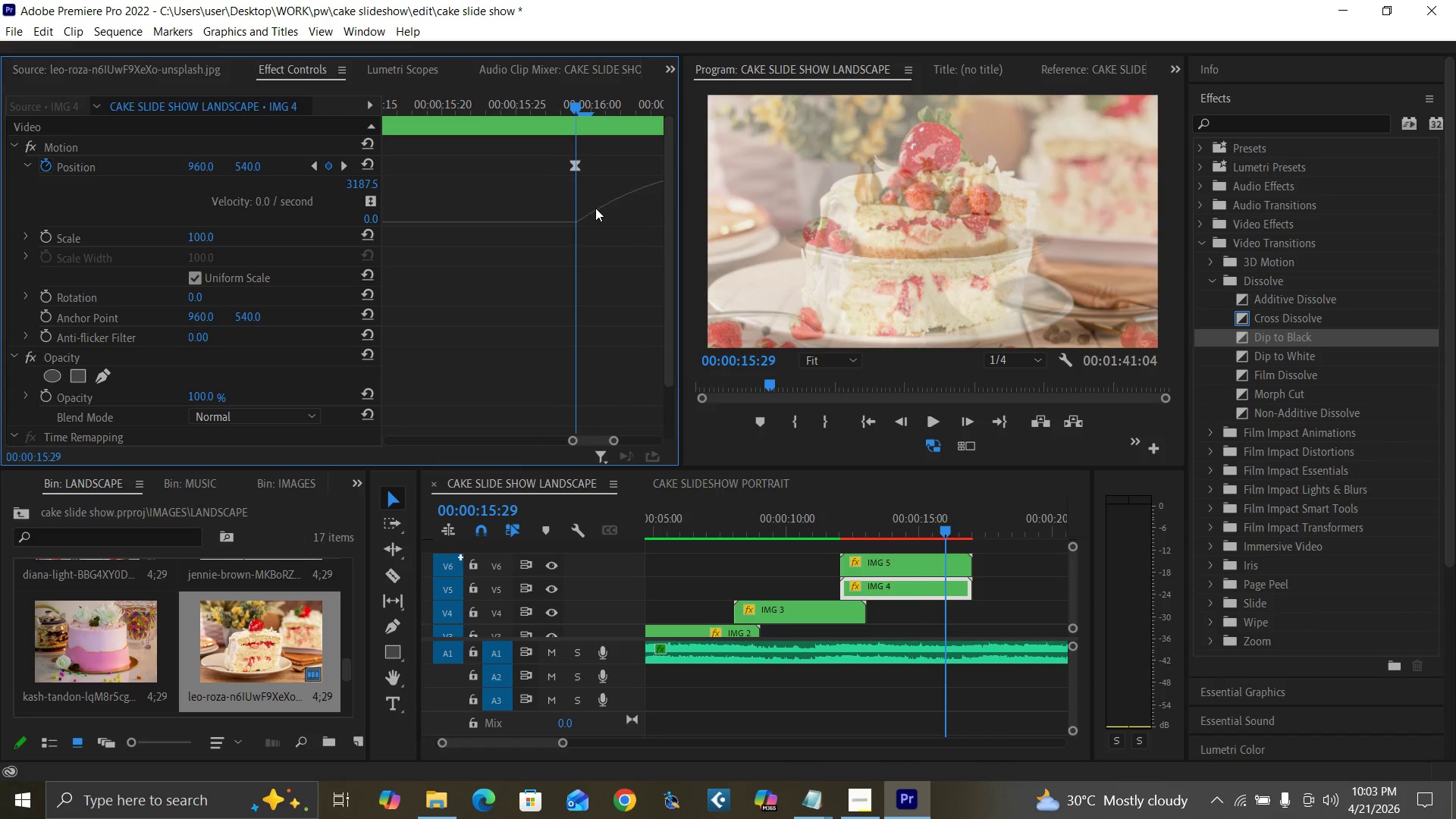 
key(Minus)
 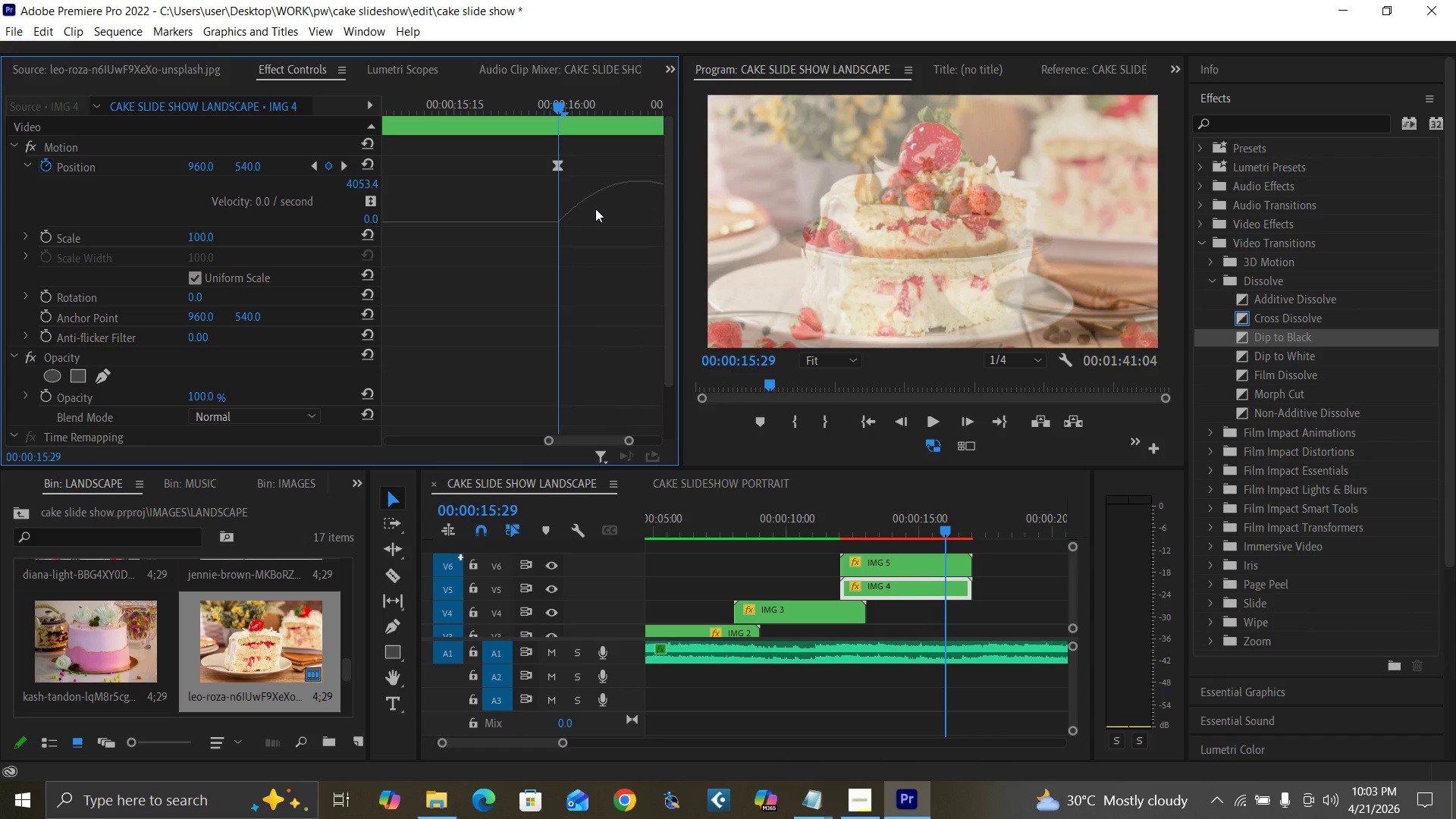 
key(Minus)
 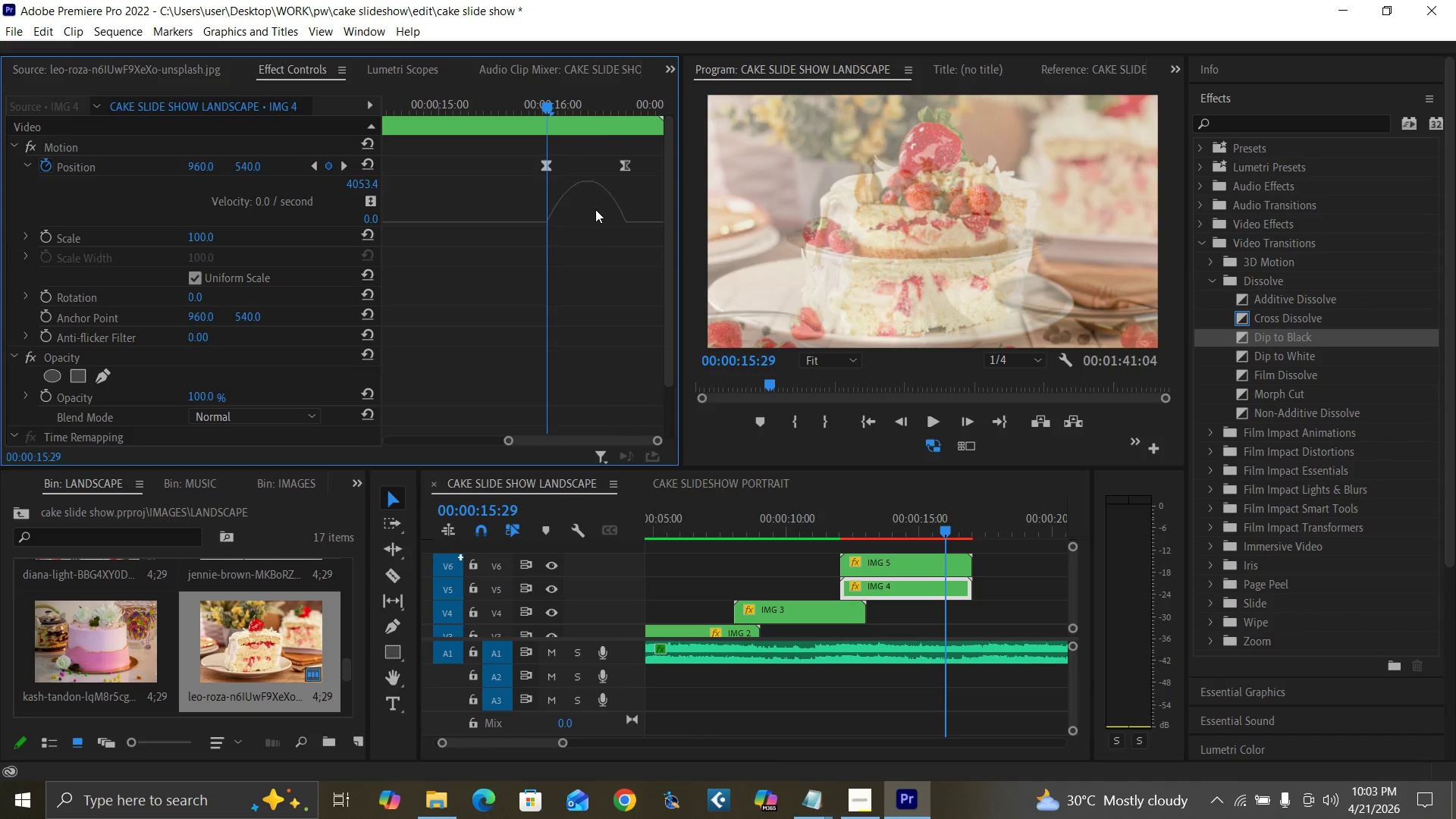 
key(Minus)
 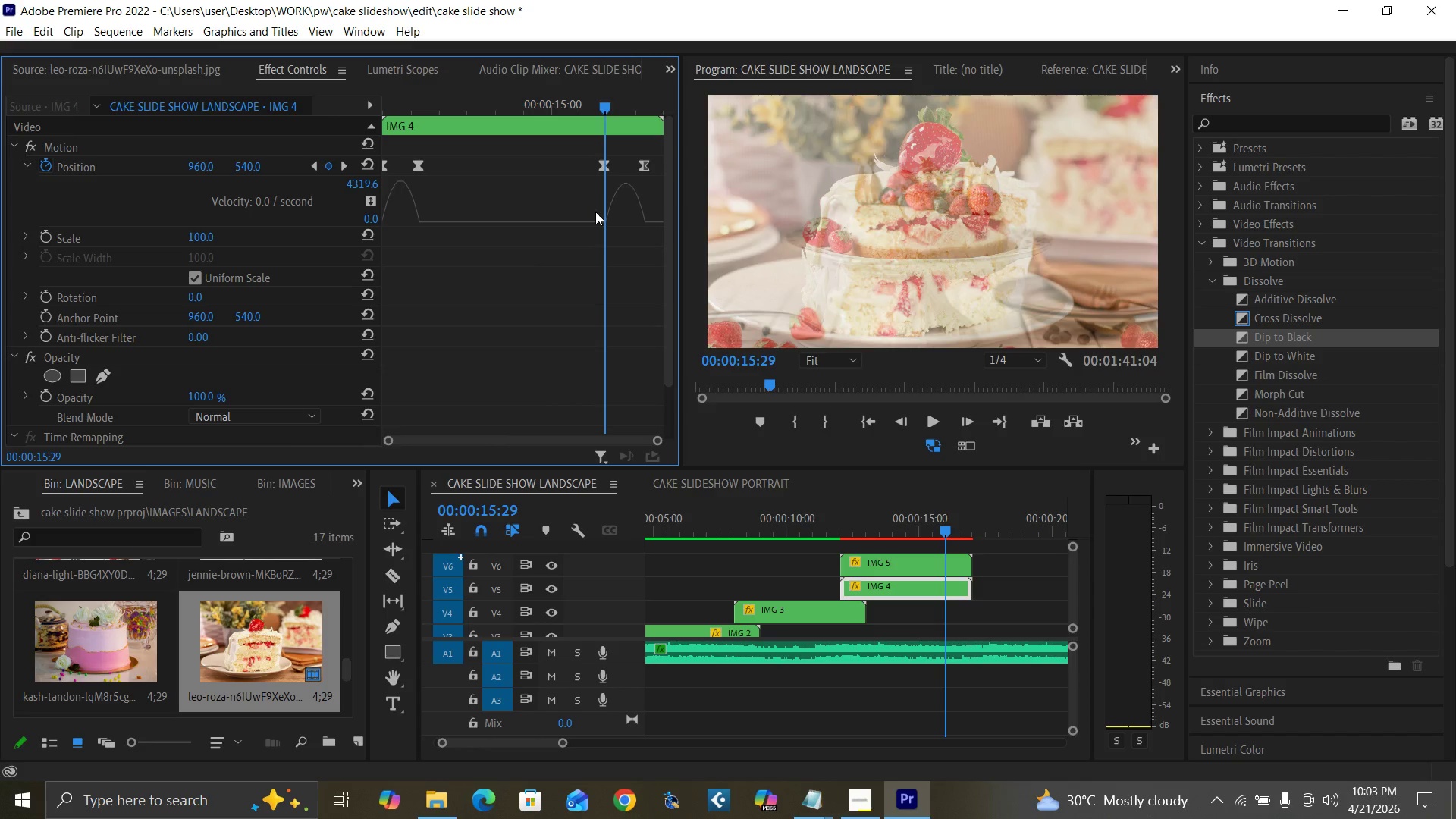 
key(ArrowRight)
 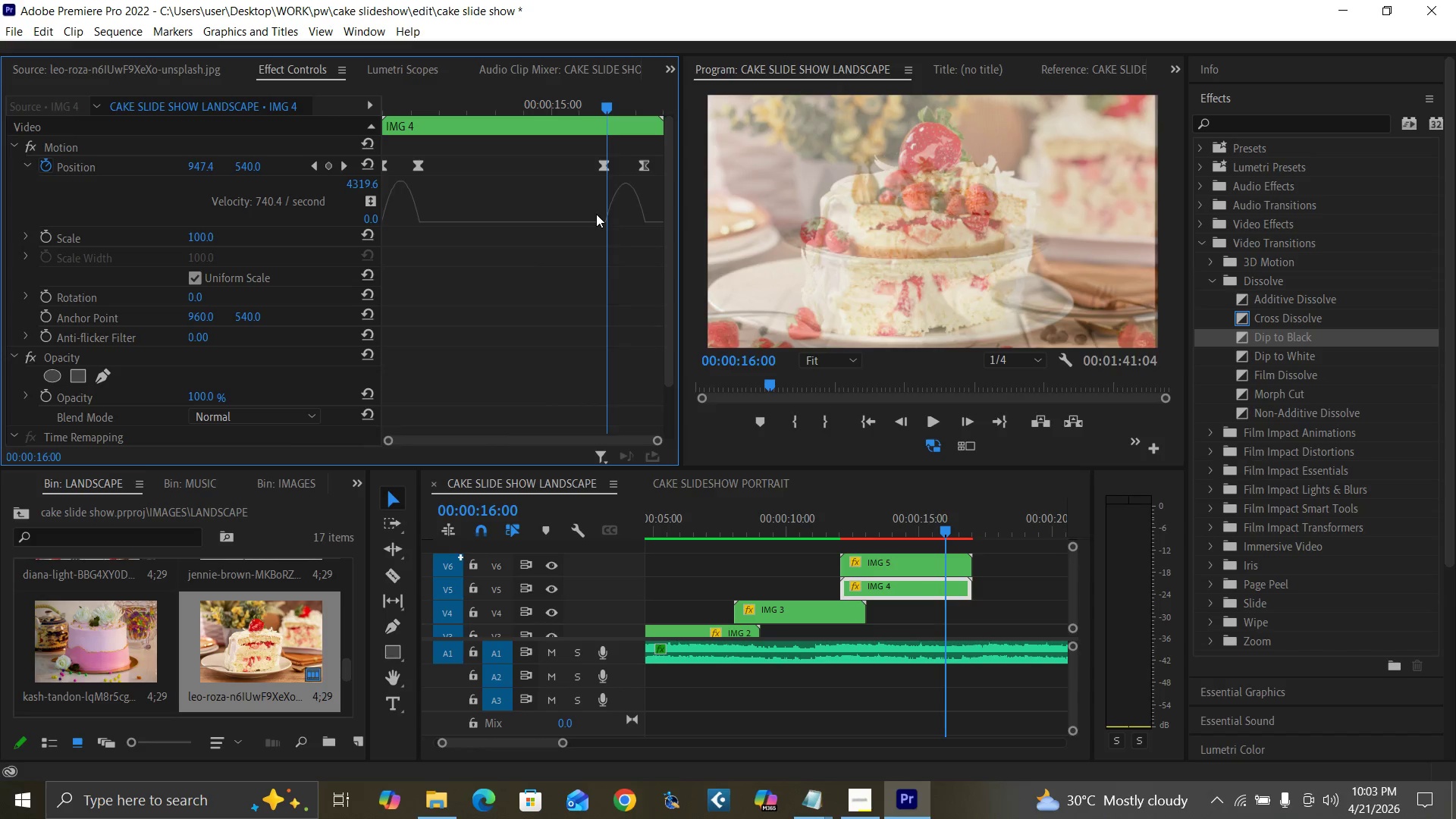 
key(ArrowRight)
 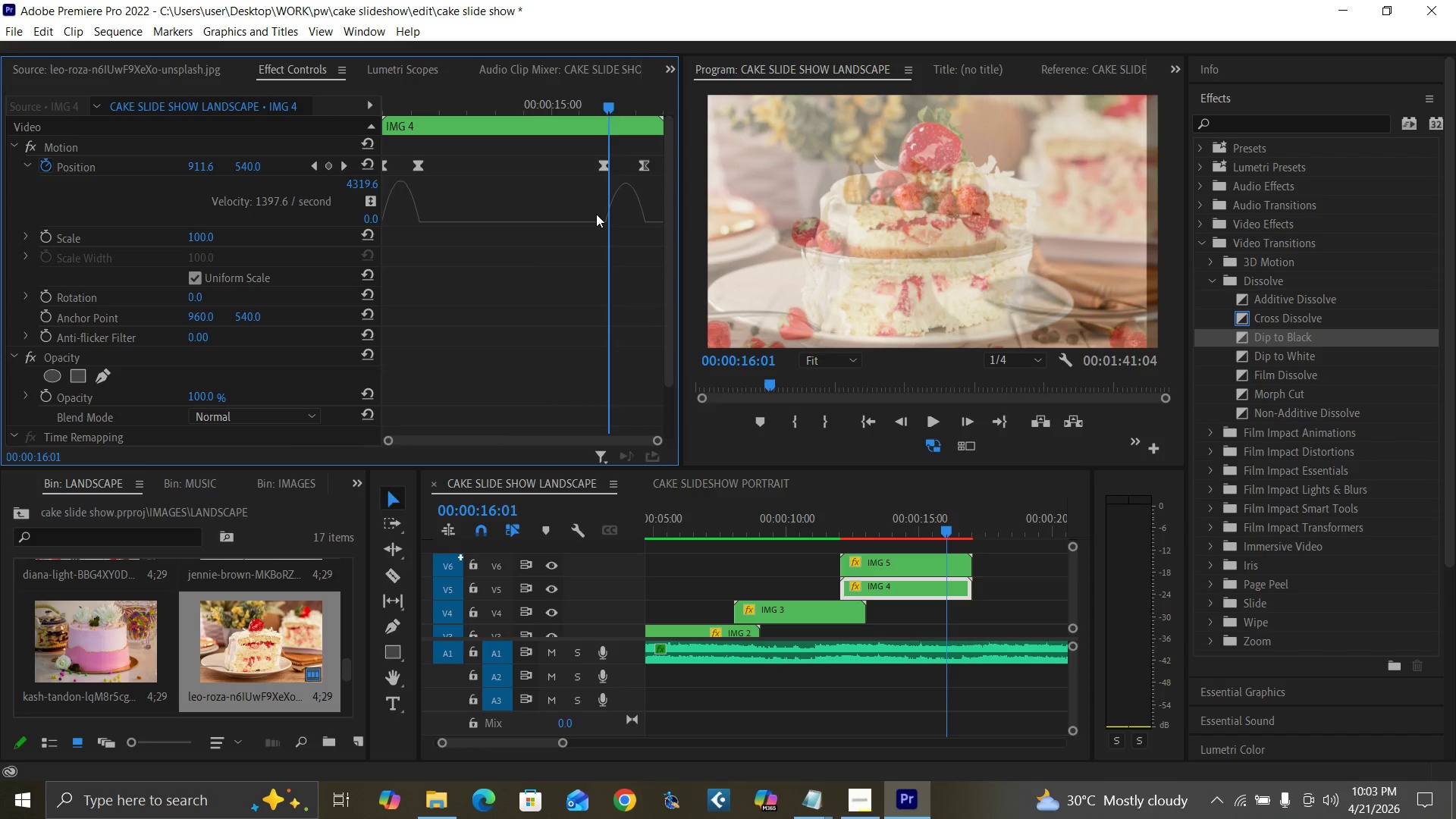 
key(ArrowRight)
 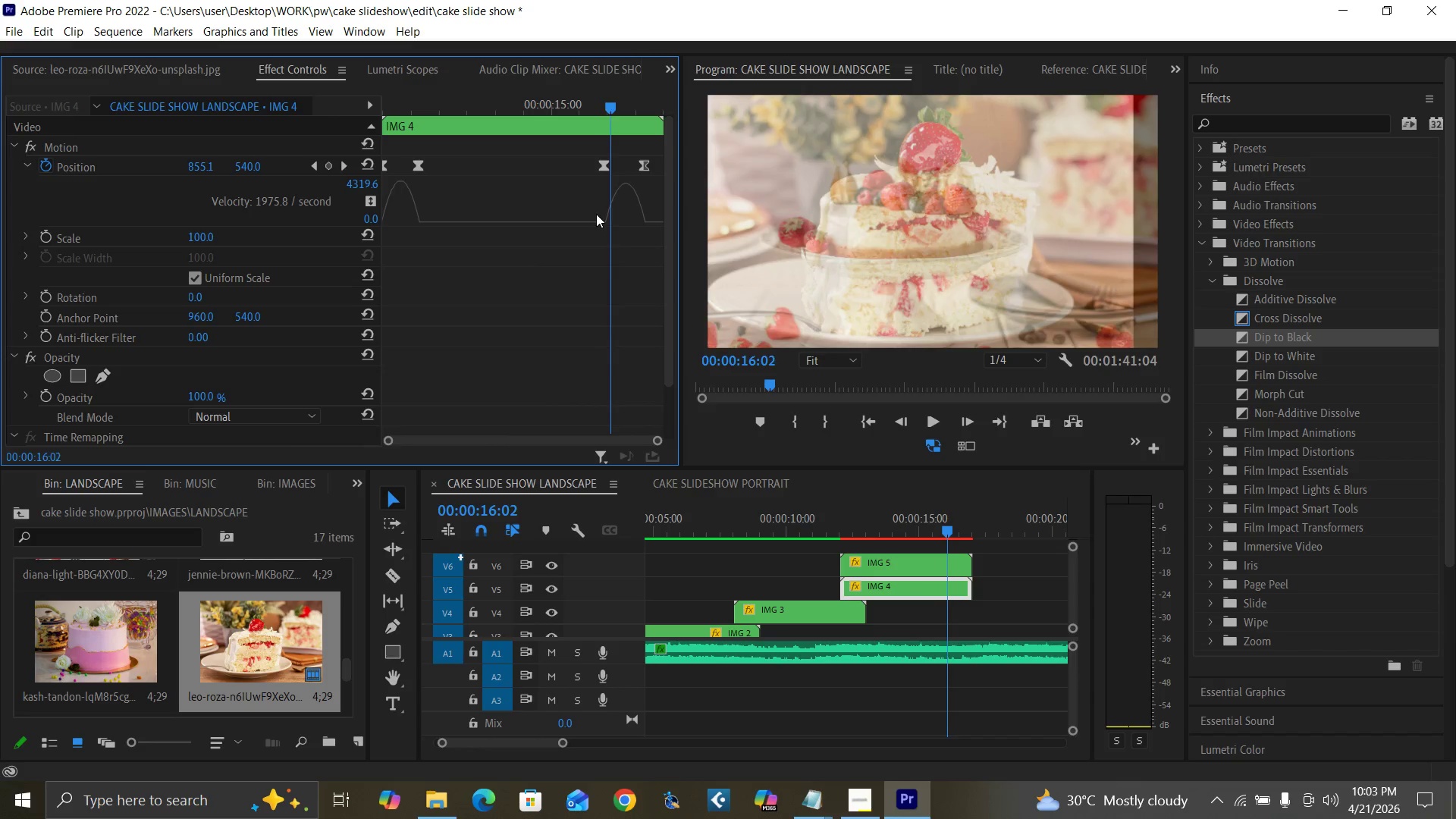 
key(ArrowRight)
 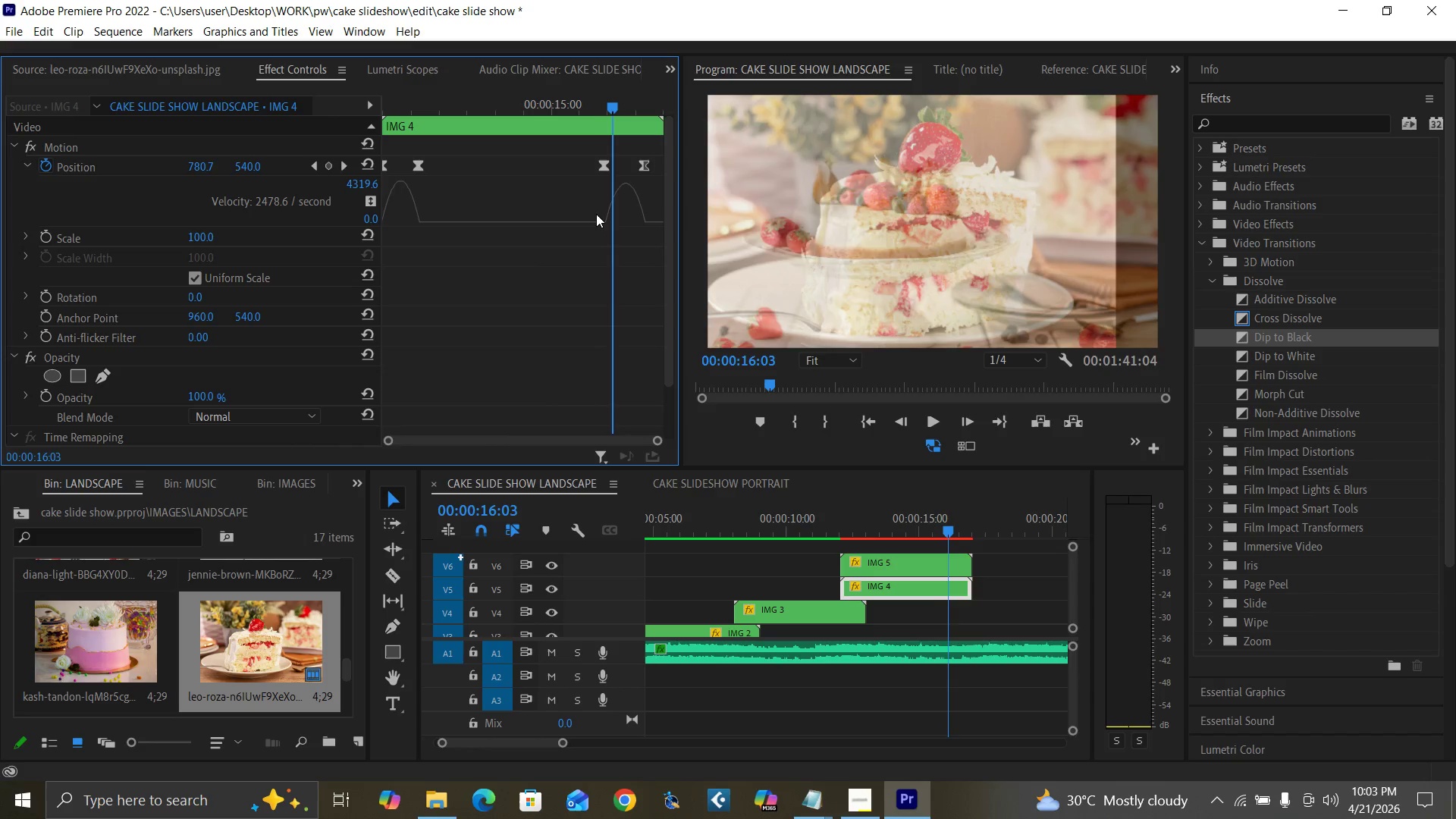 
key(ArrowRight)
 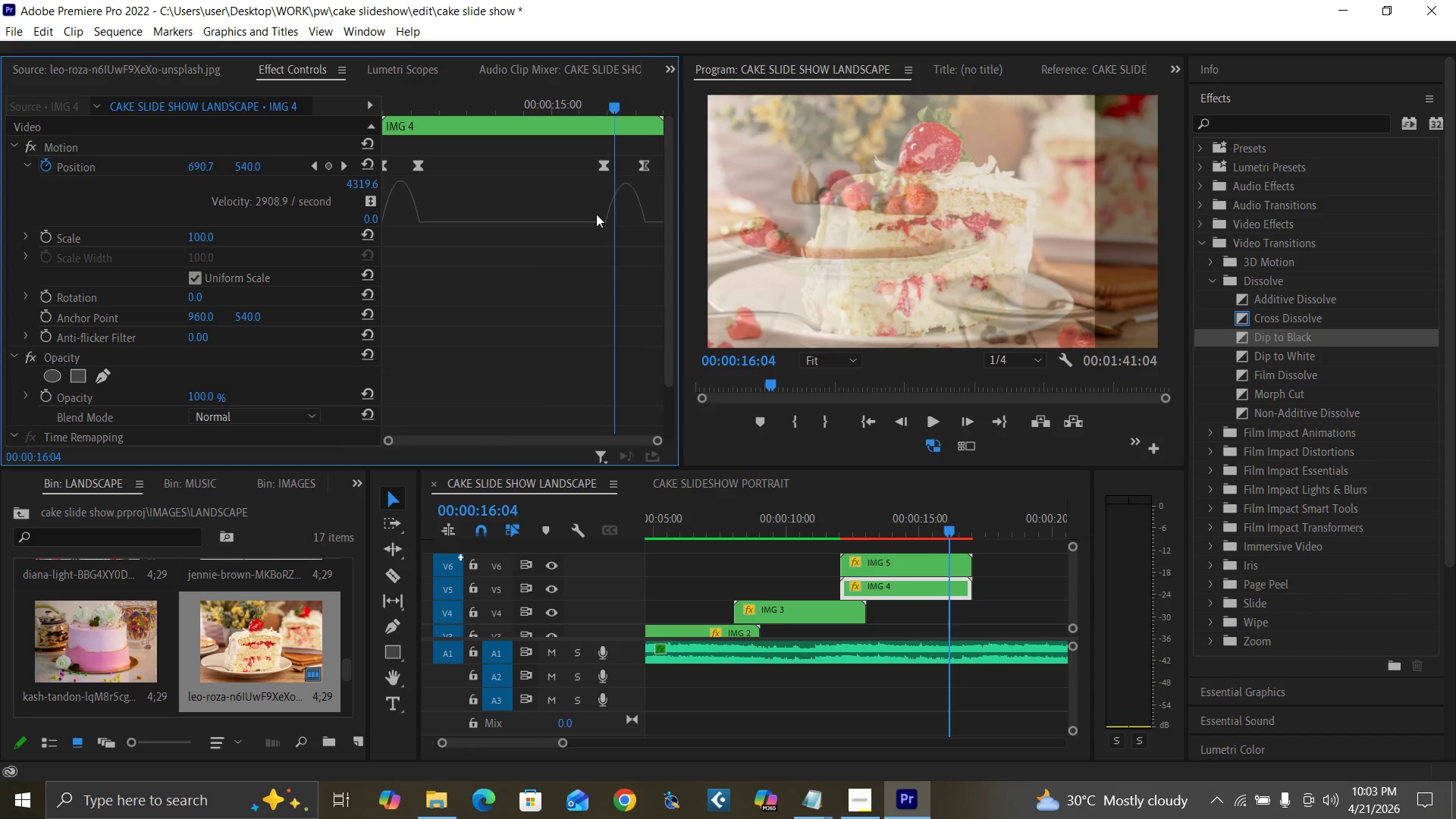 
key(ArrowRight)
 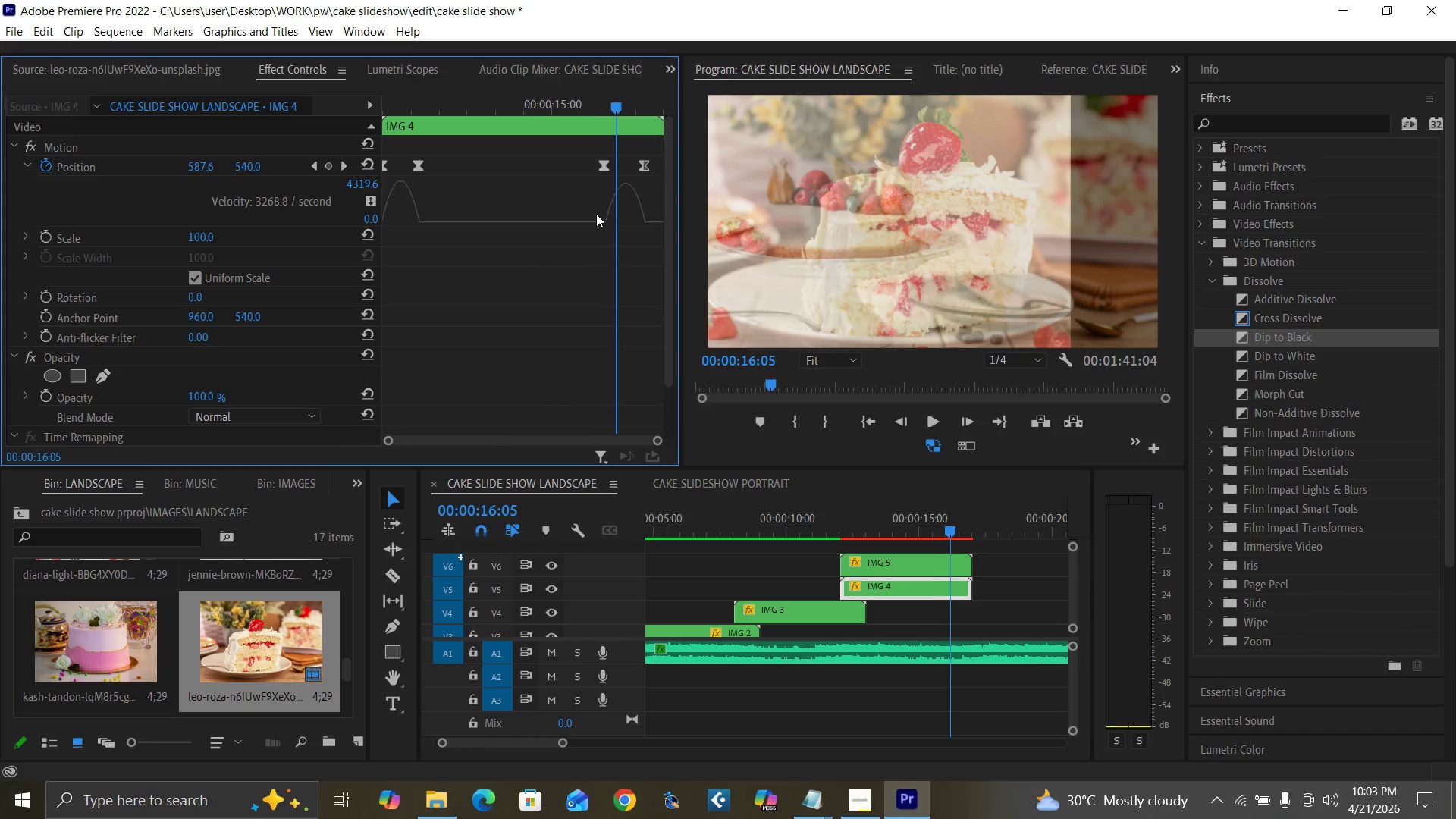 
key(ArrowRight)
 